 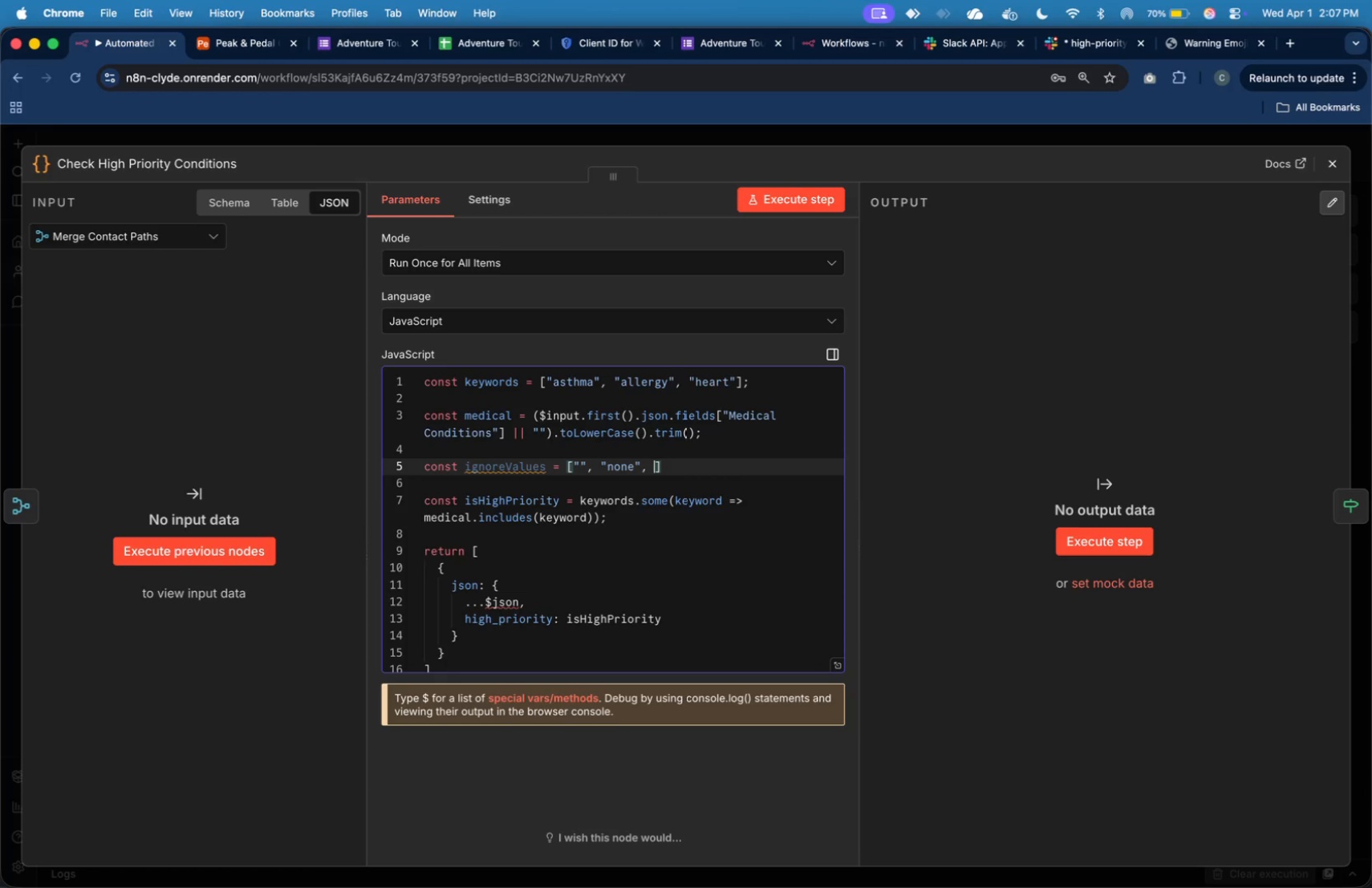 
key(Shift+Quote)
 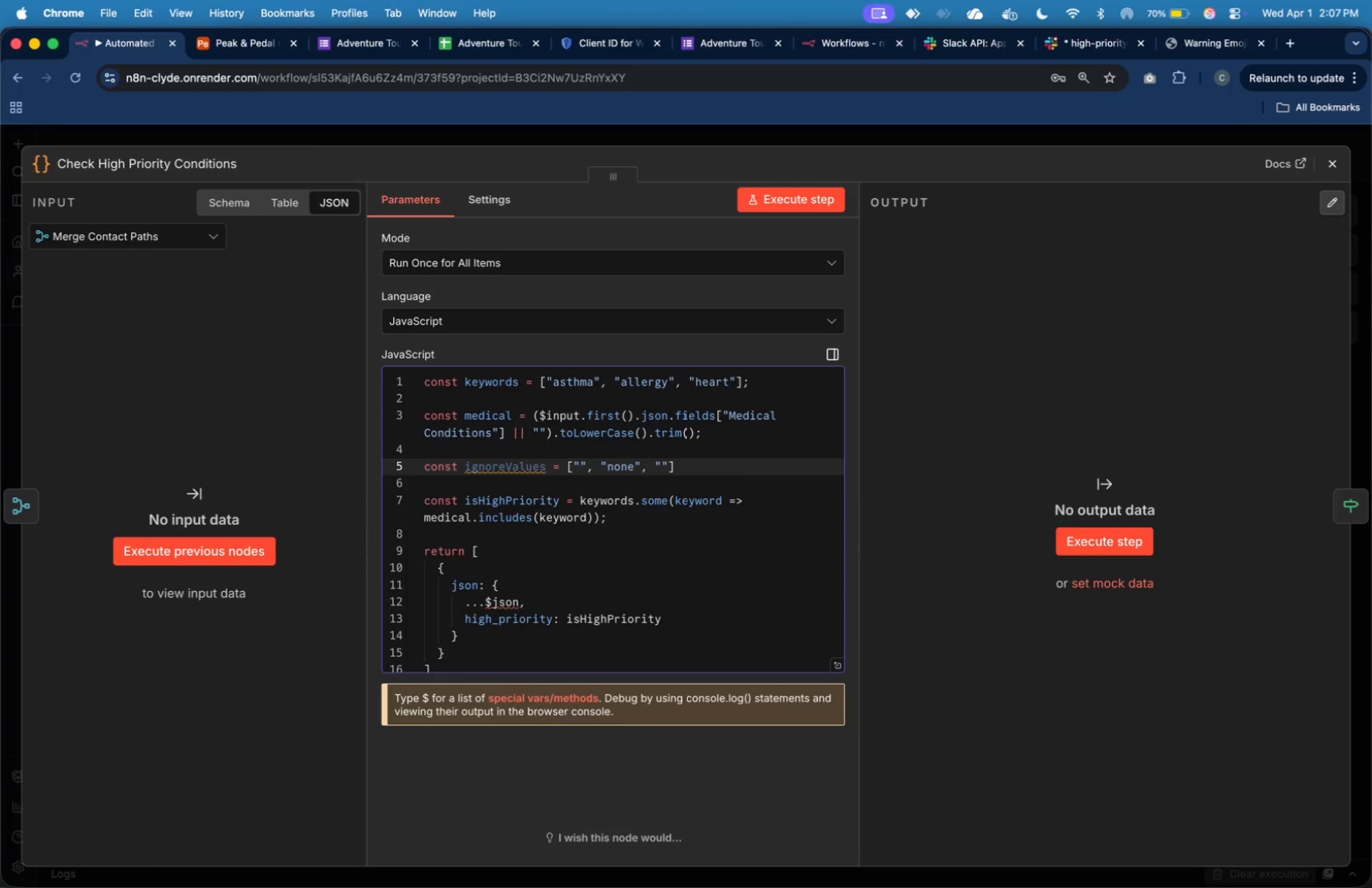 
key(N)
 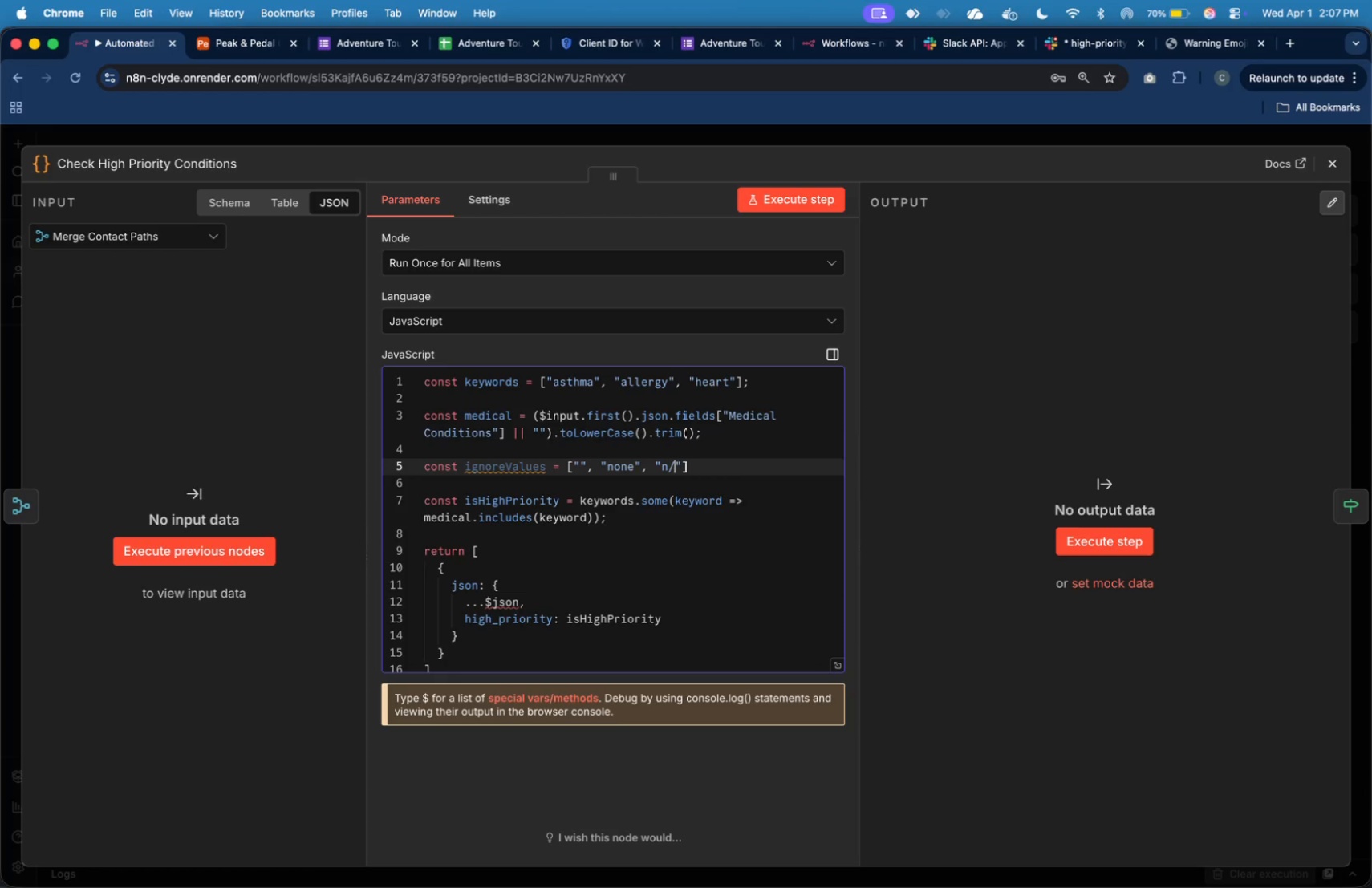 
key(Slash)
 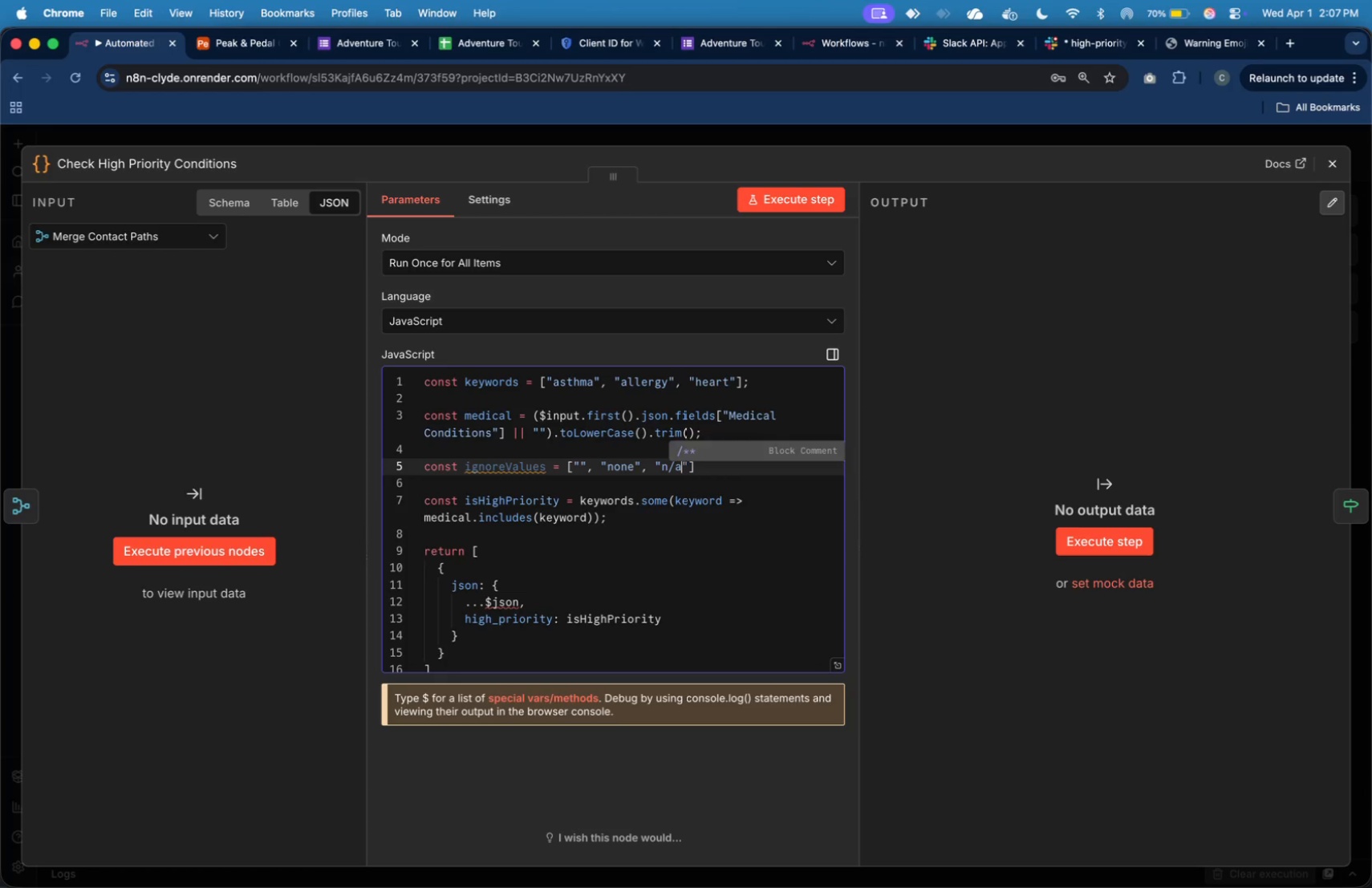 
key(A)
 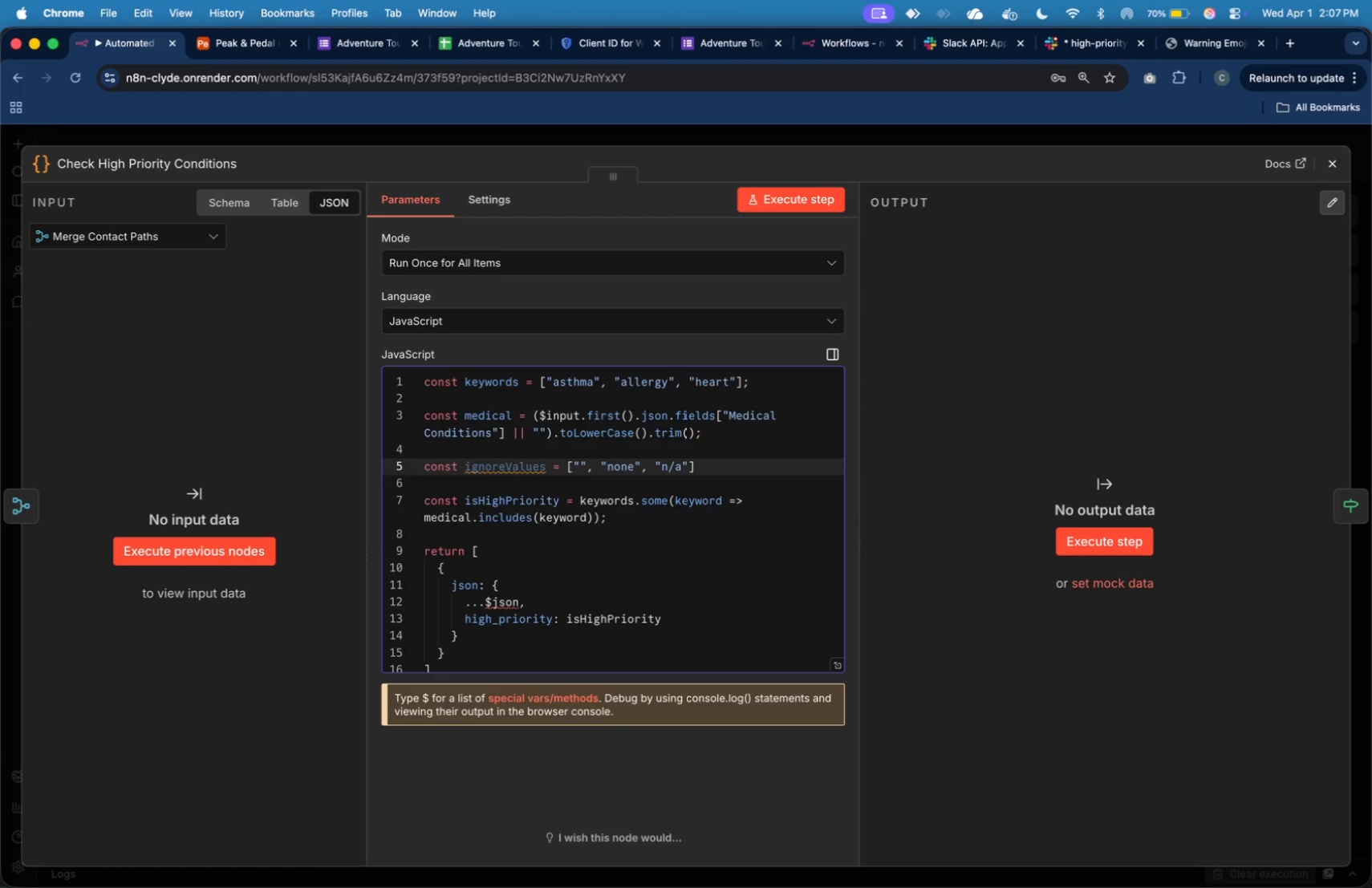 
key(ArrowRight)
 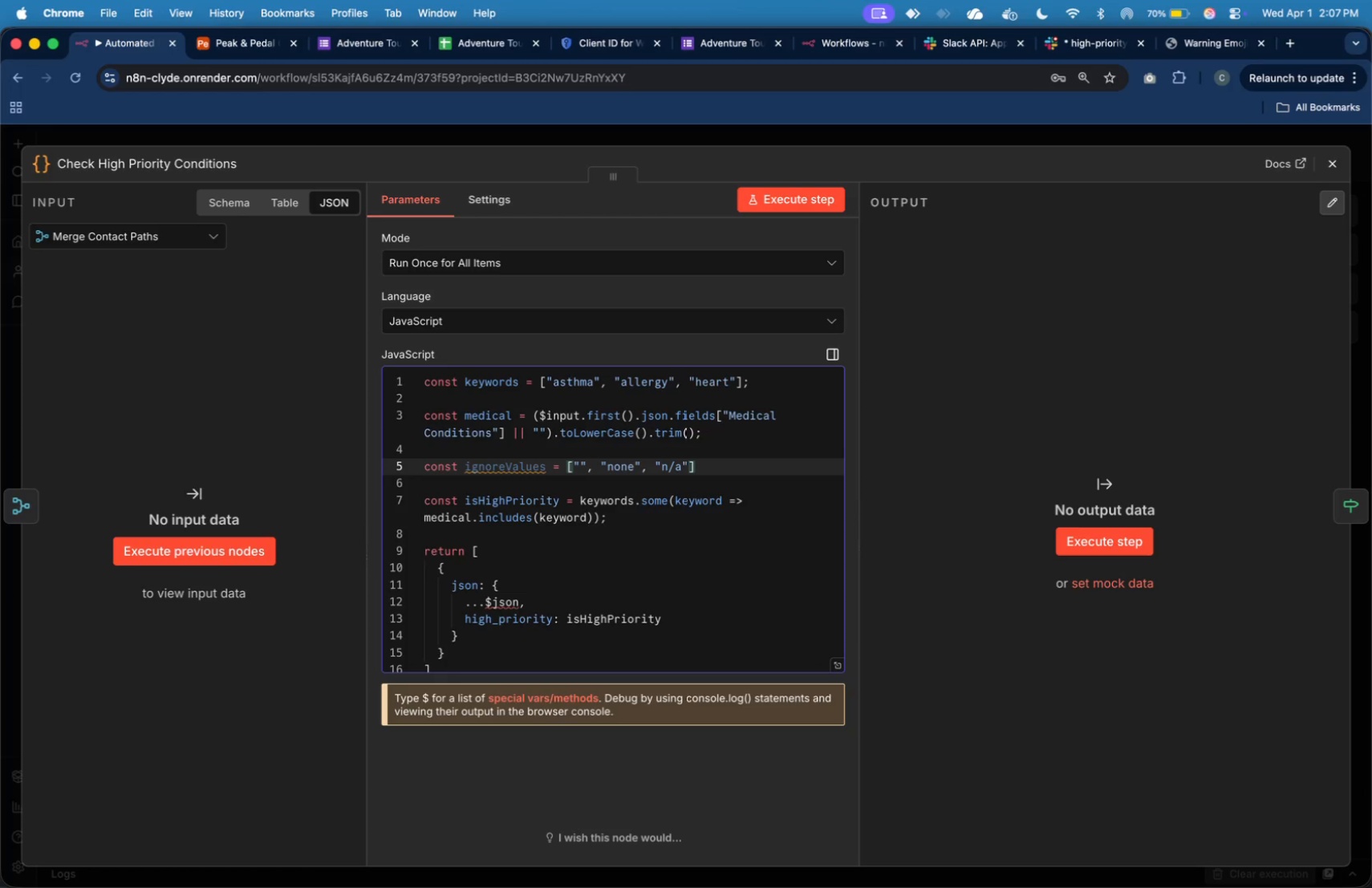 
type(, "no)
 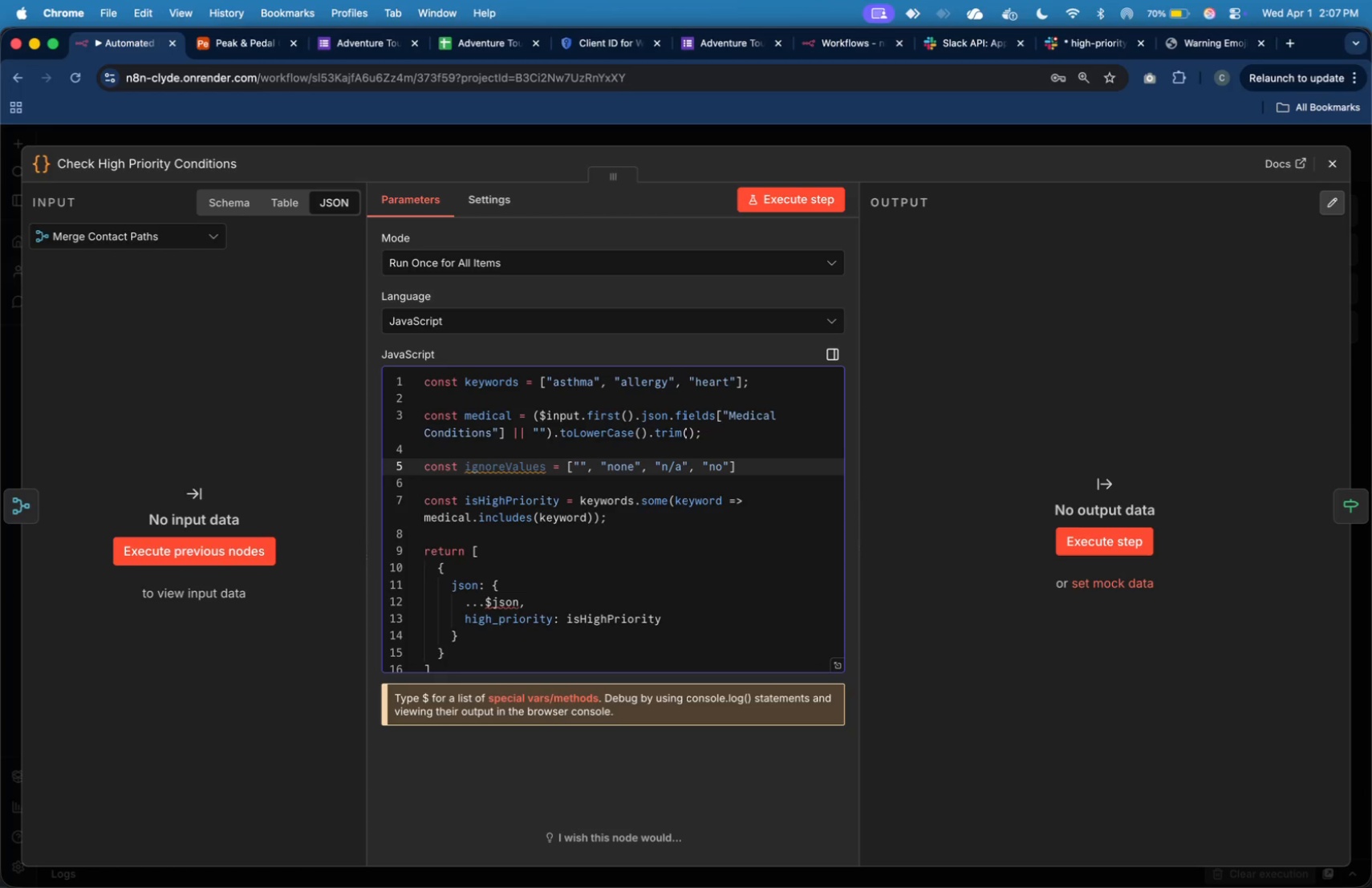 
key(ArrowRight)
 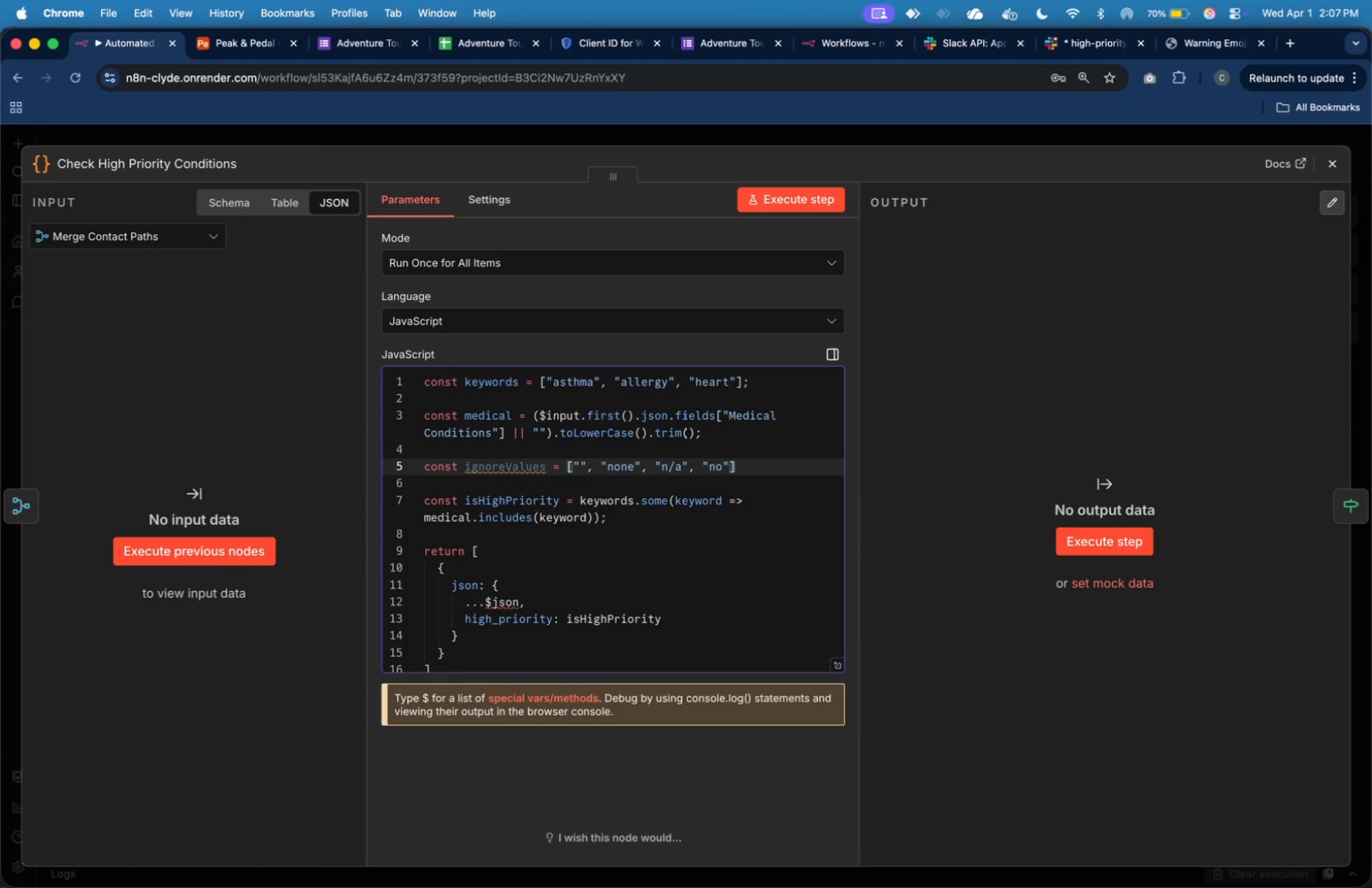 
type(, "nil)
 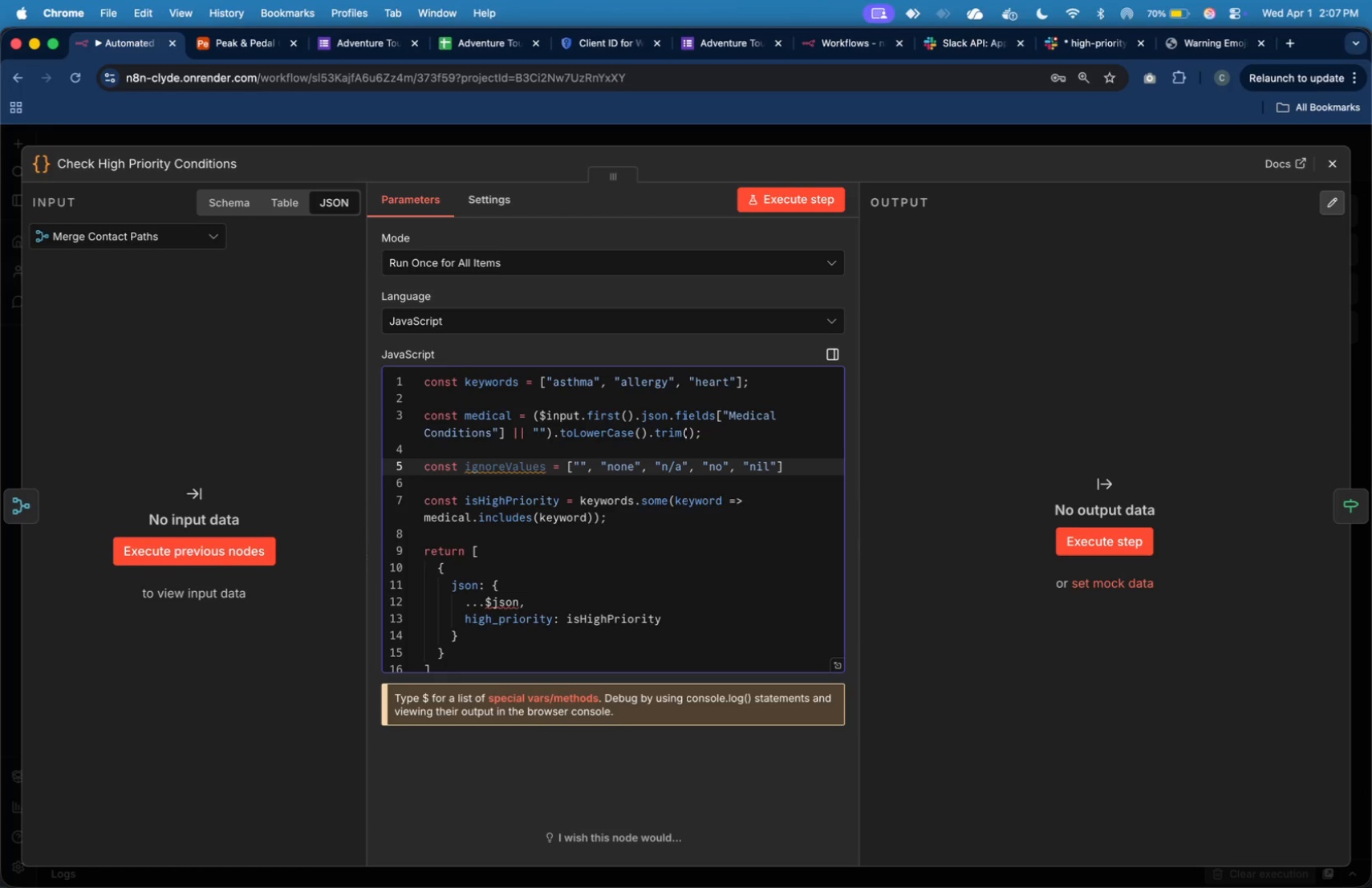 
key(ArrowRight)
 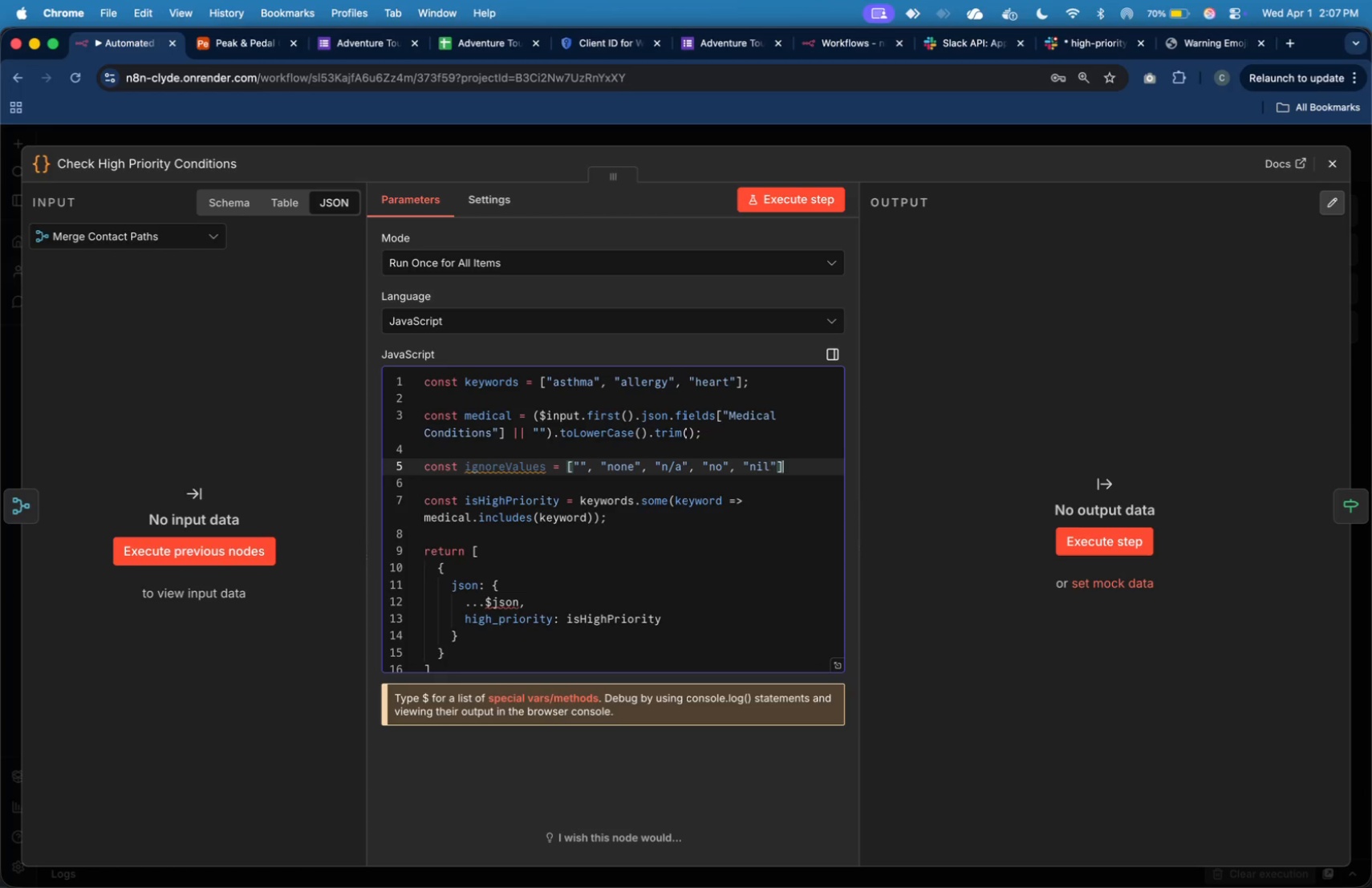 
key(ArrowRight)
 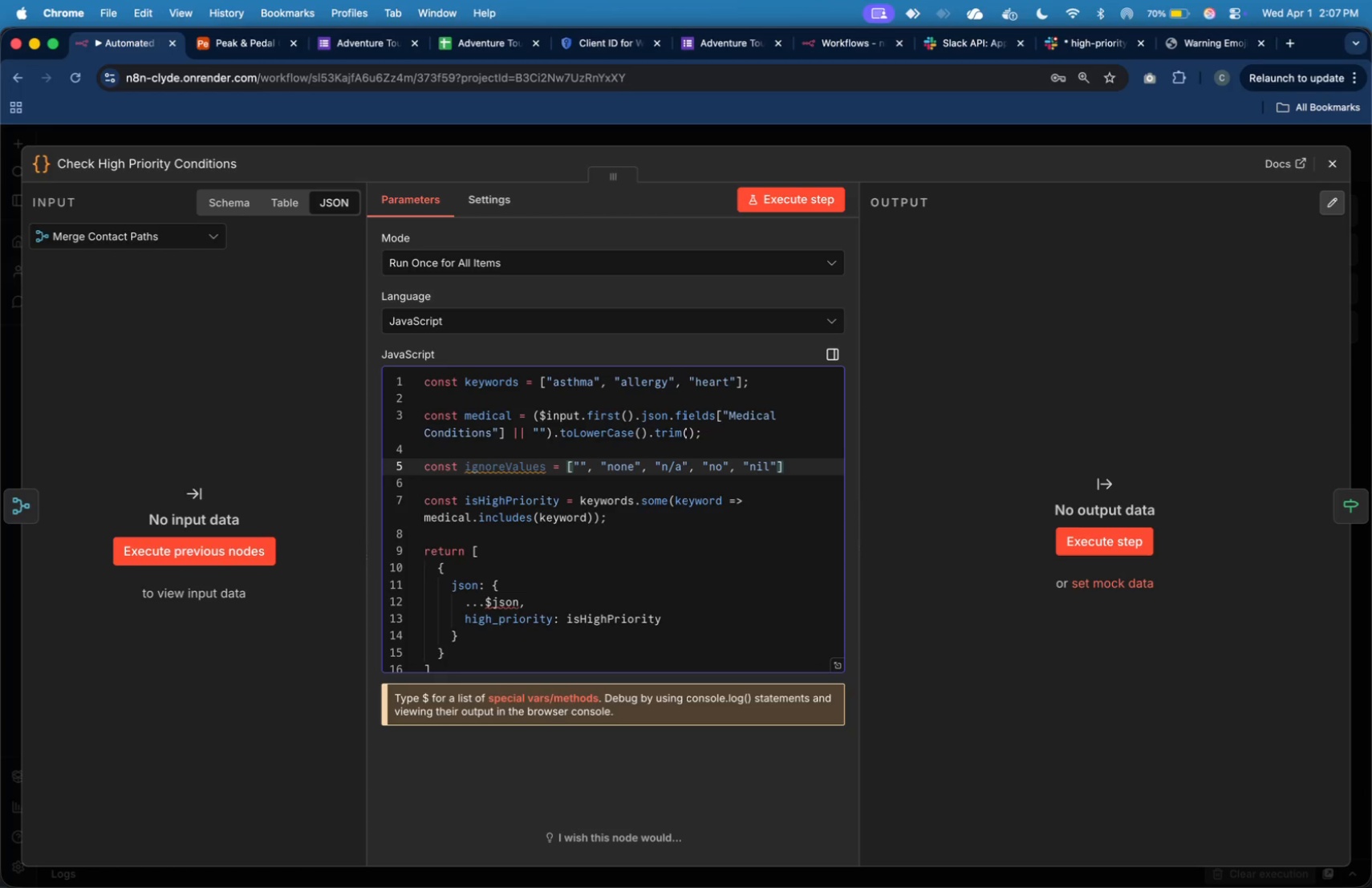 
key(Semicolon)
 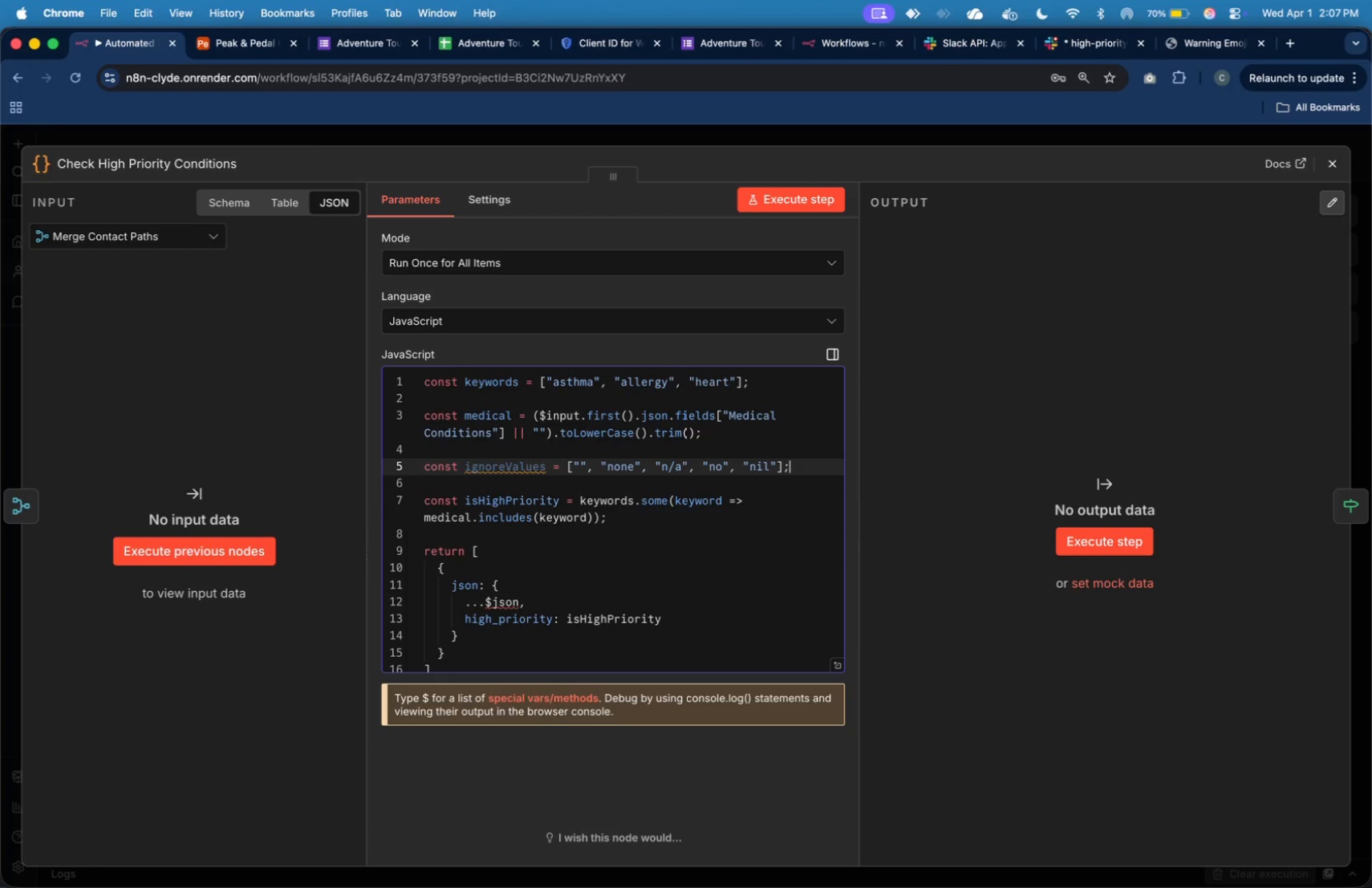 
key(ArrowDown)
 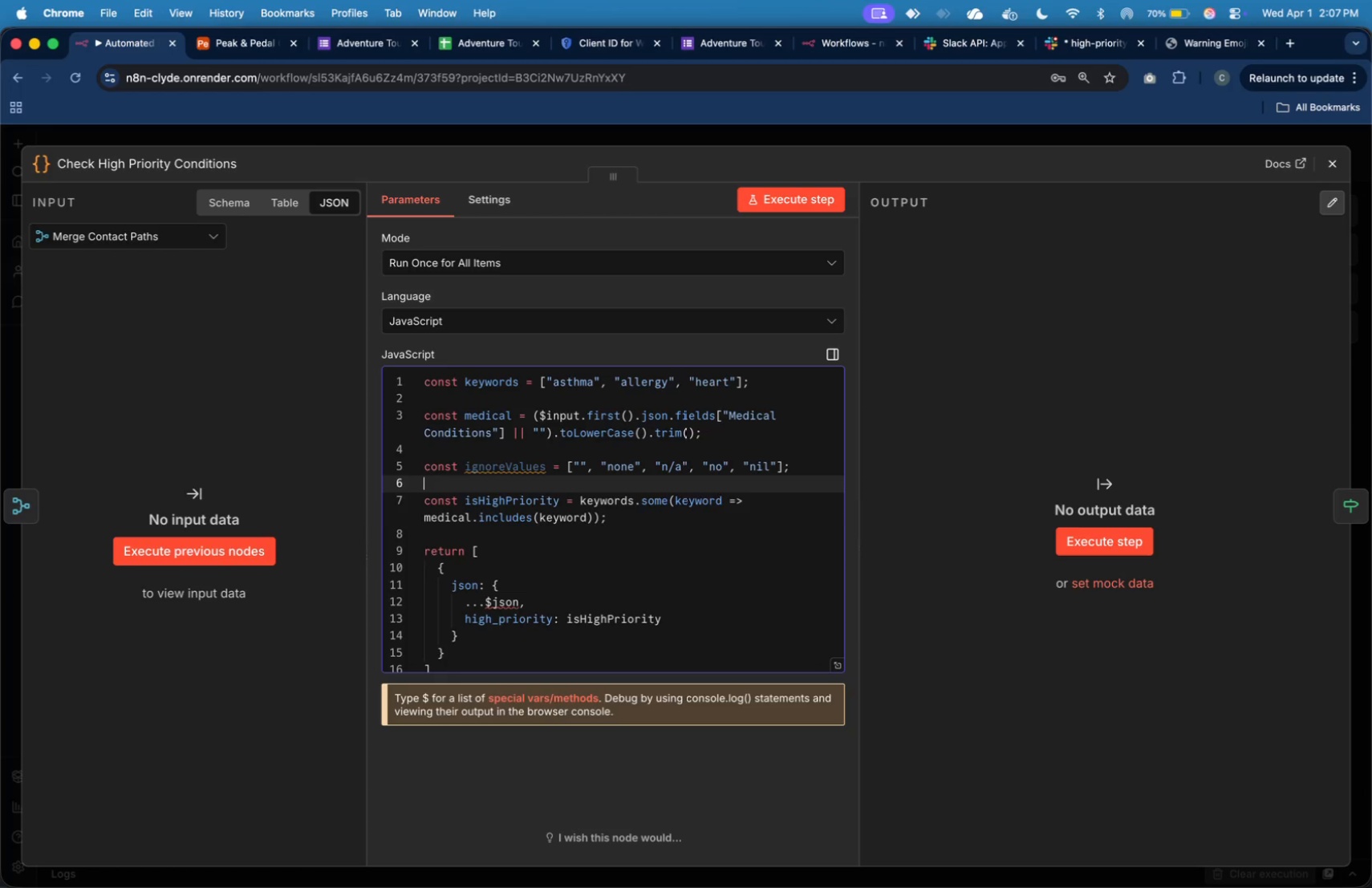 
key(ArrowDown)
 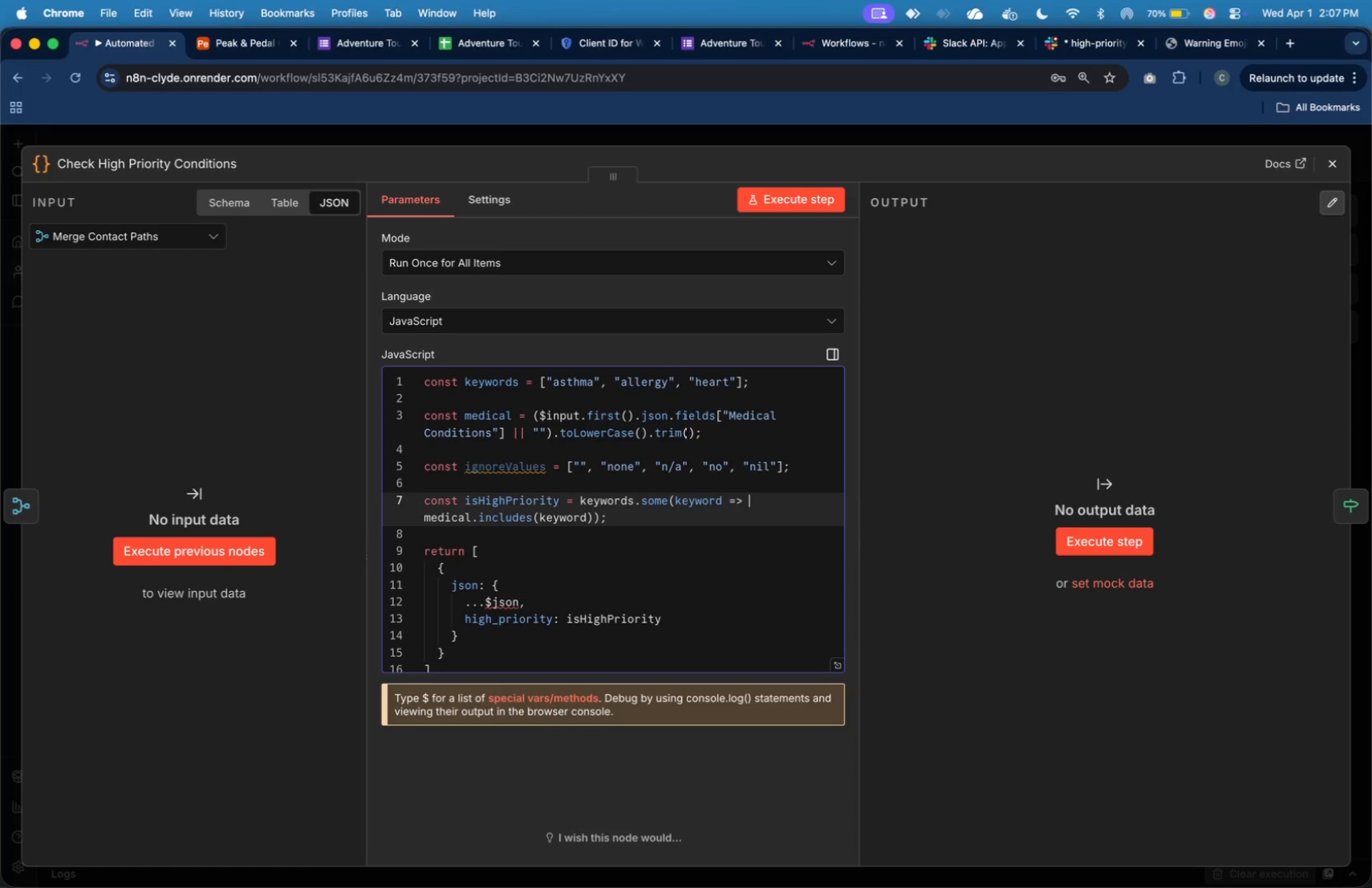 
key(ArrowDown)
 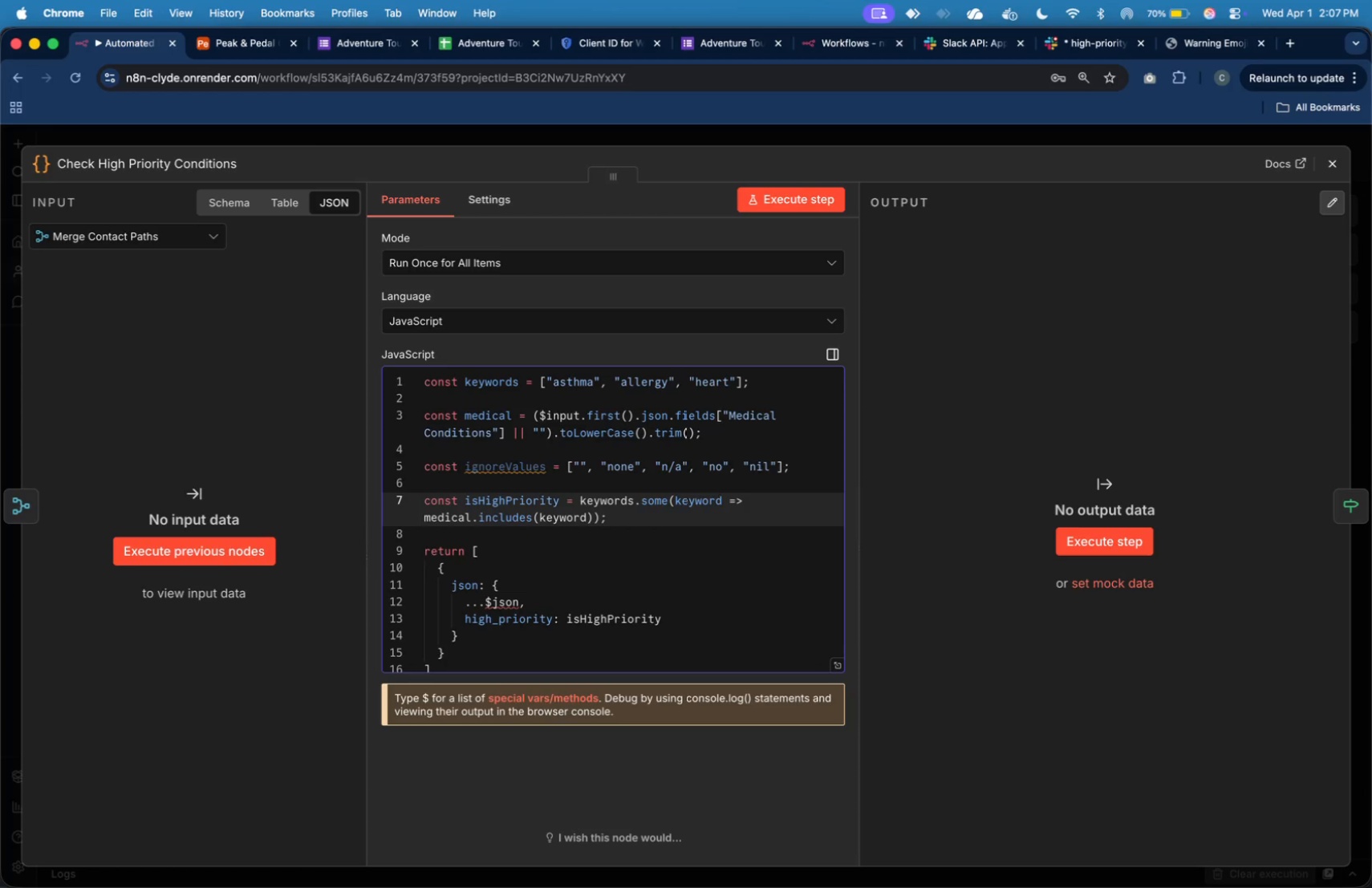 
wait(5.49)
 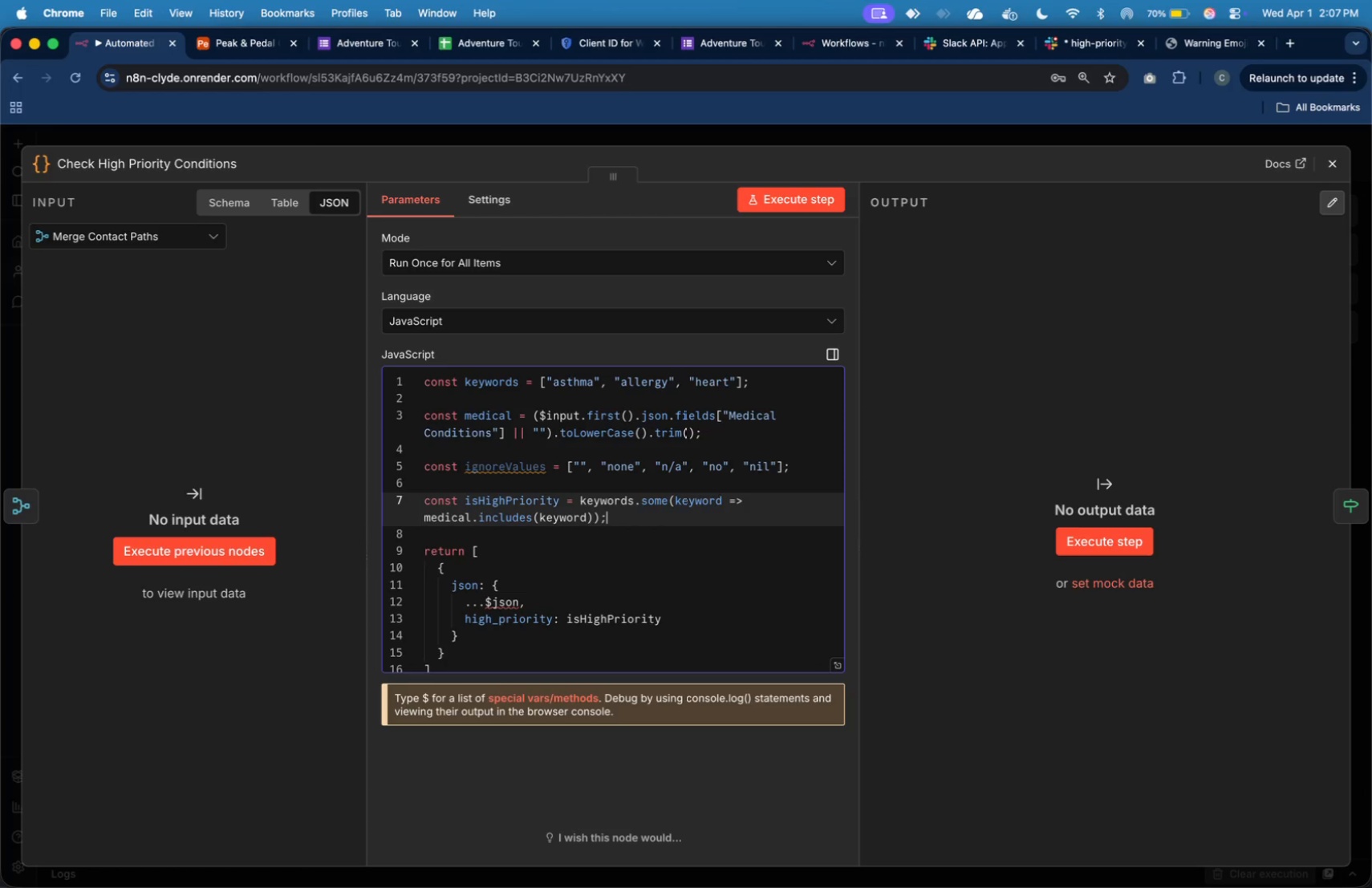 
key(ArrowLeft)
 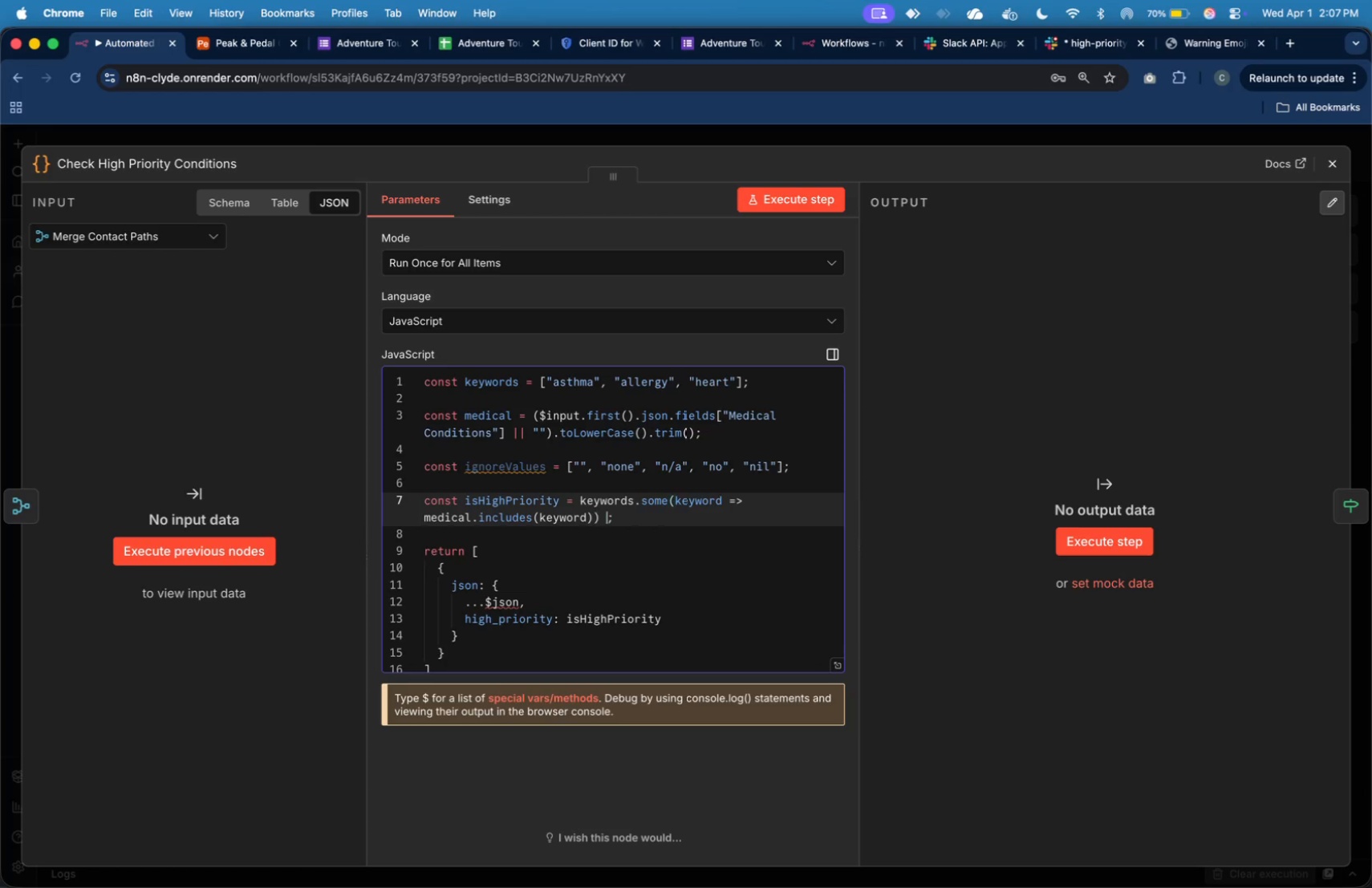 
type( || !ig)
key(Tab)
type(.includes())
 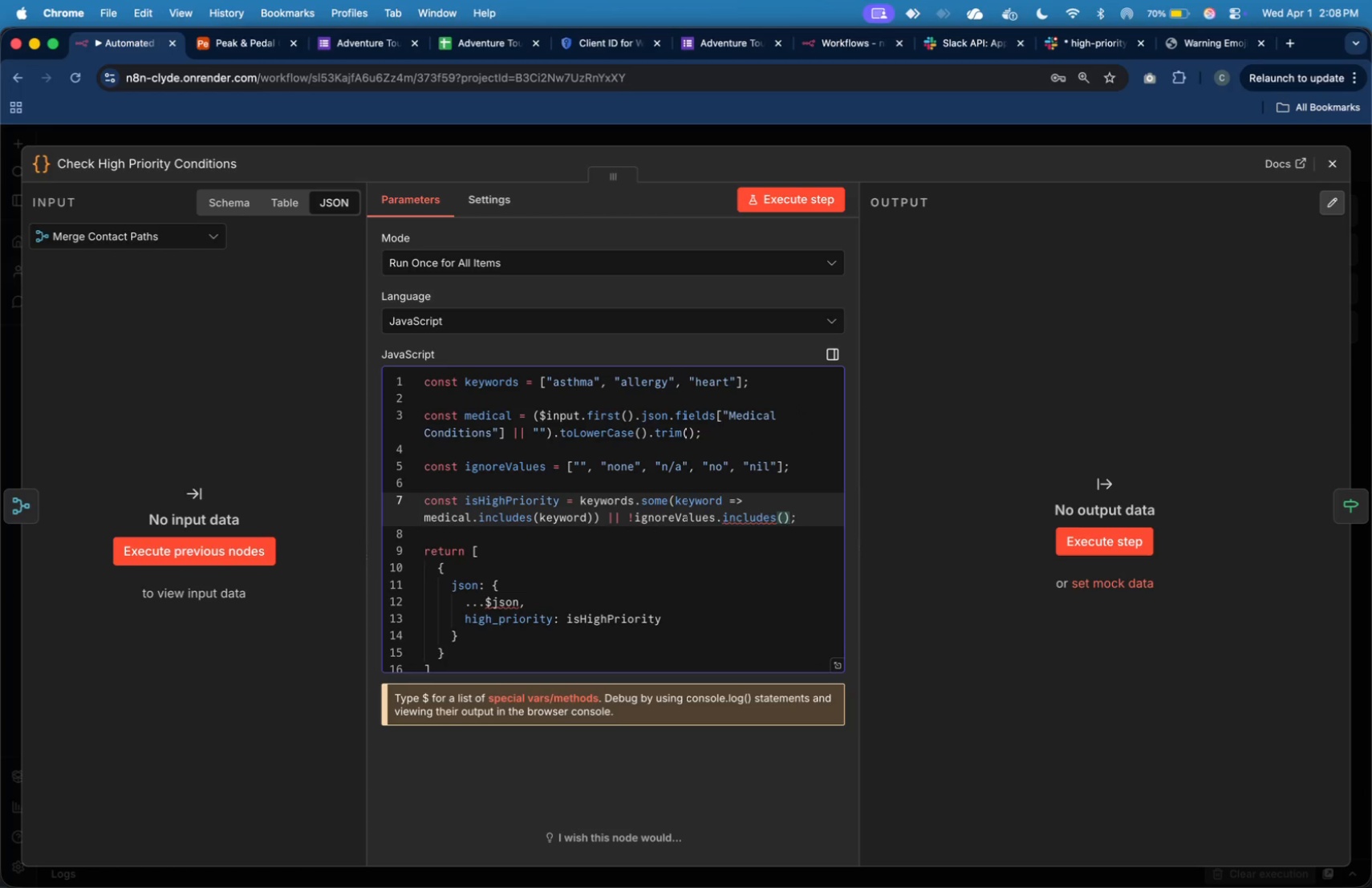 
key(ArrowLeft)
 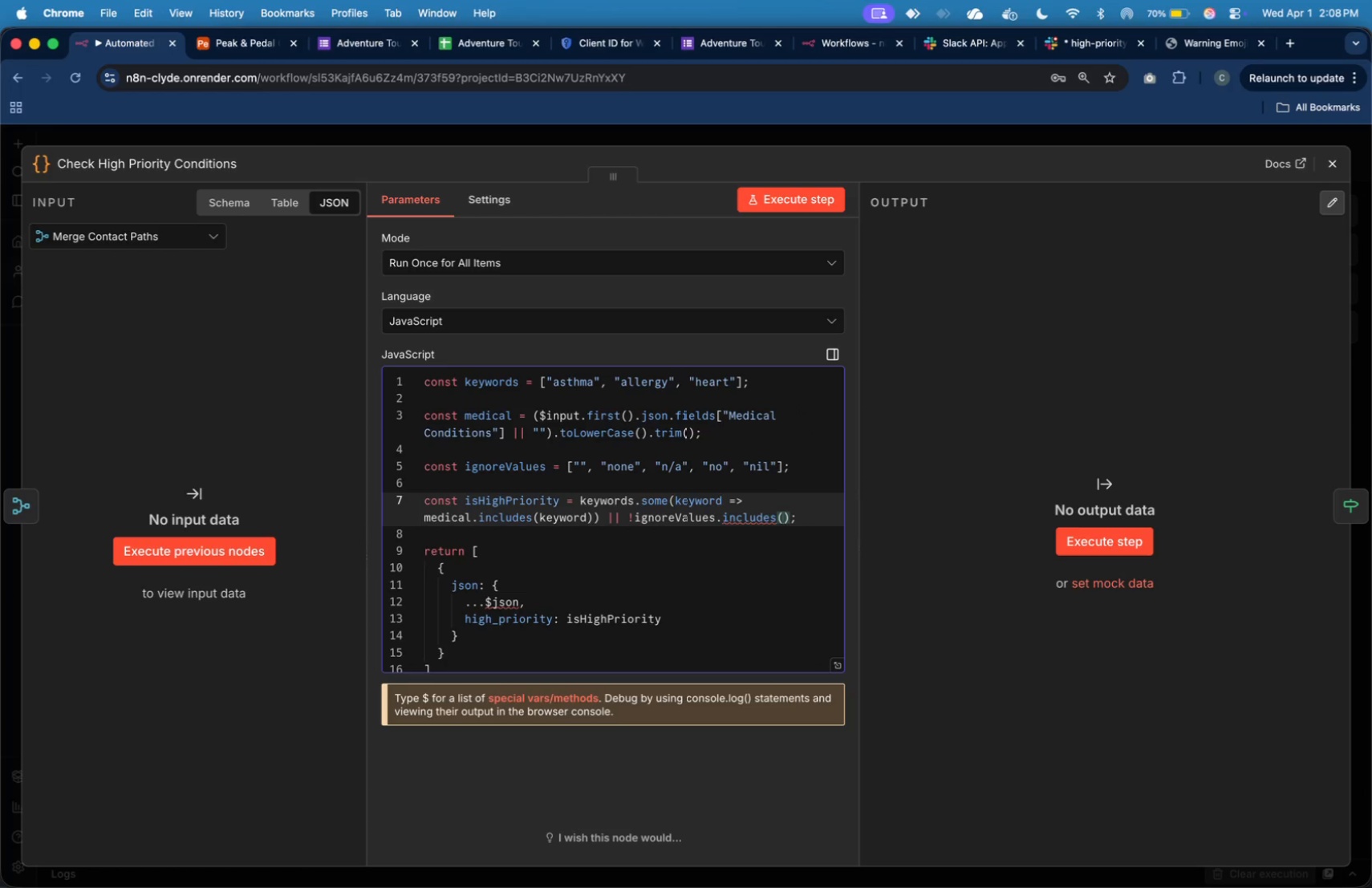 
type(medical)
 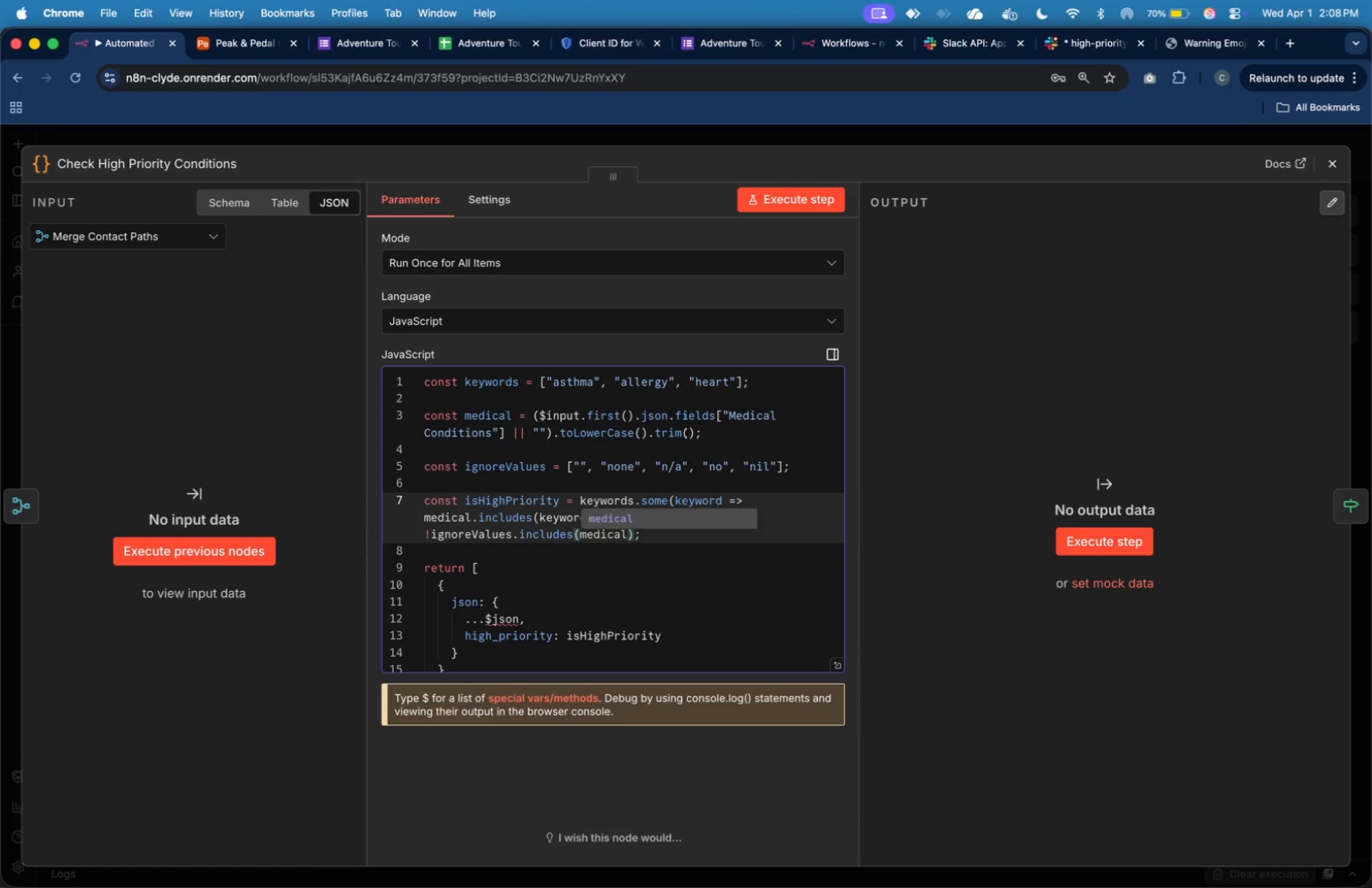 
key(ArrowRight)
 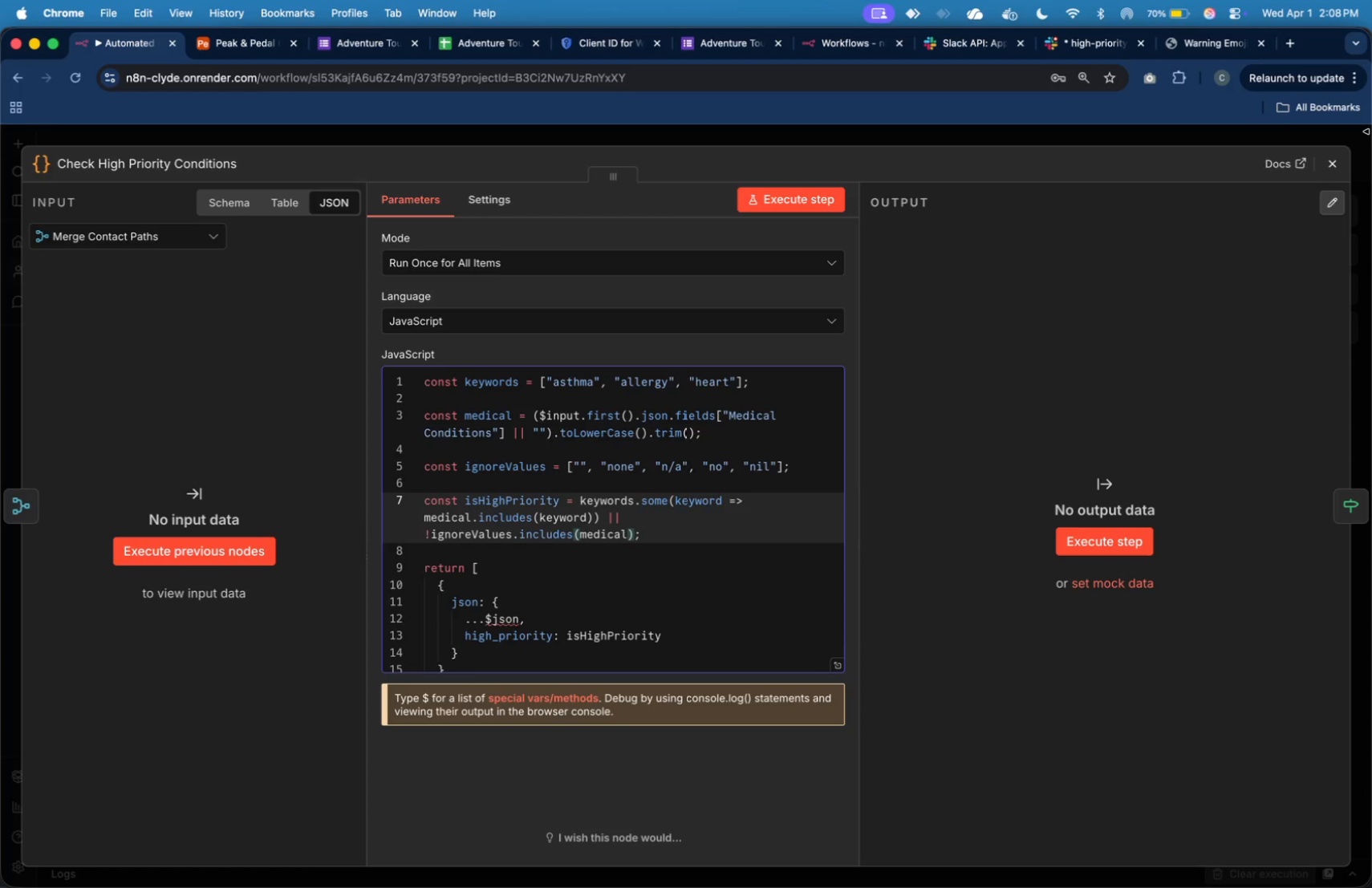 
left_click([1336, 162])
 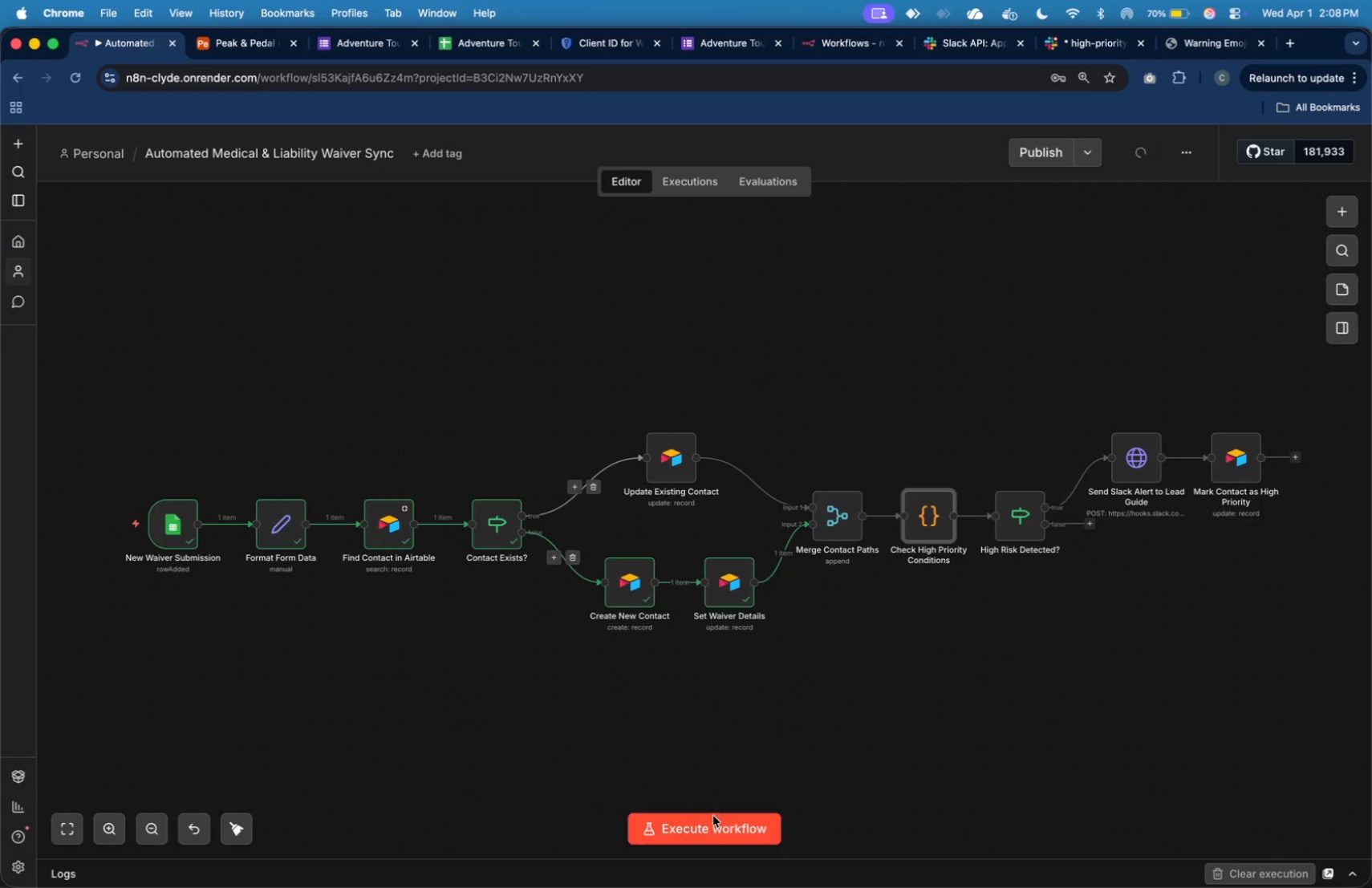 
left_click([720, 822])
 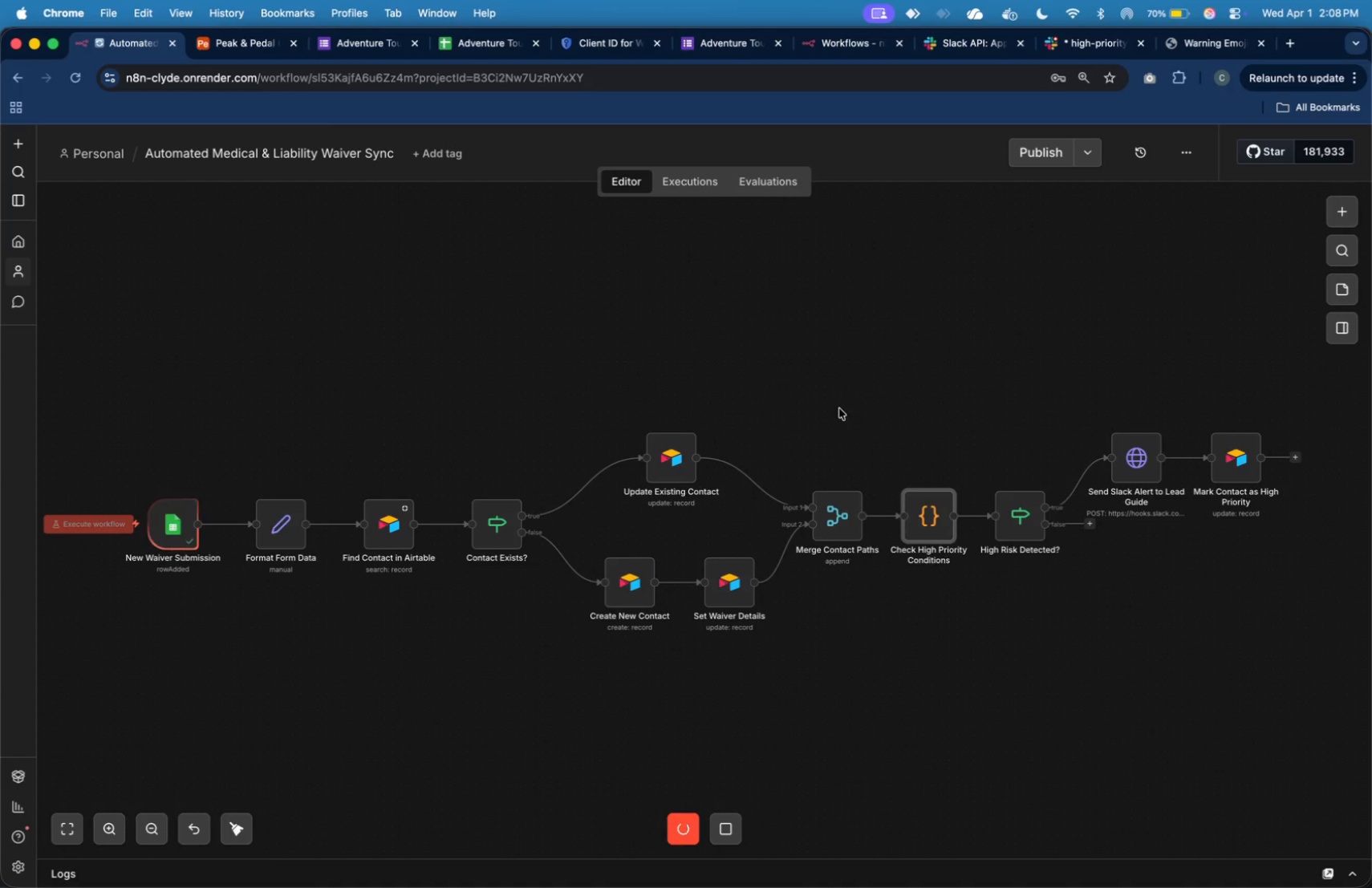 
wait(20.99)
 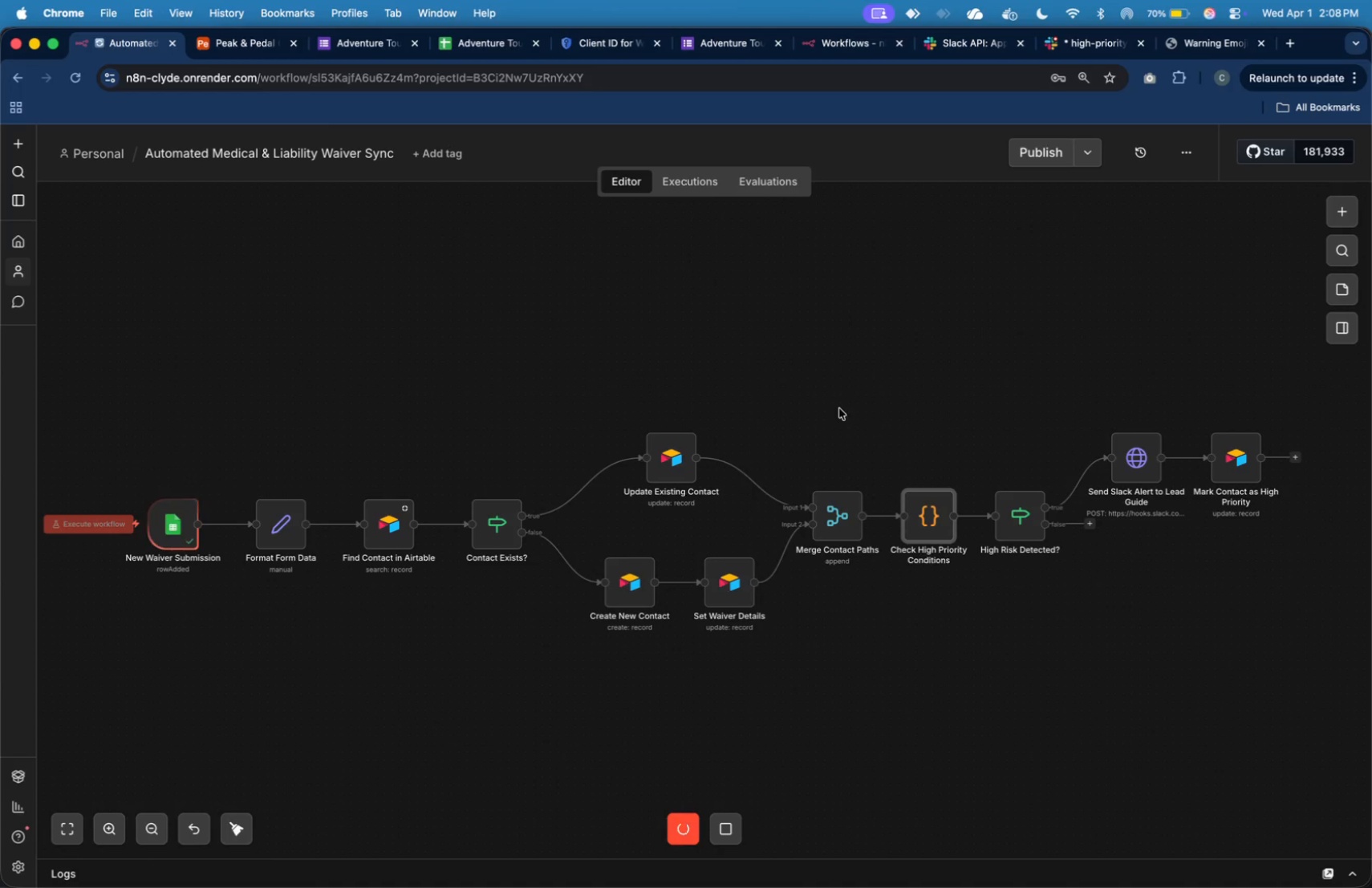 
double_click([936, 525])
 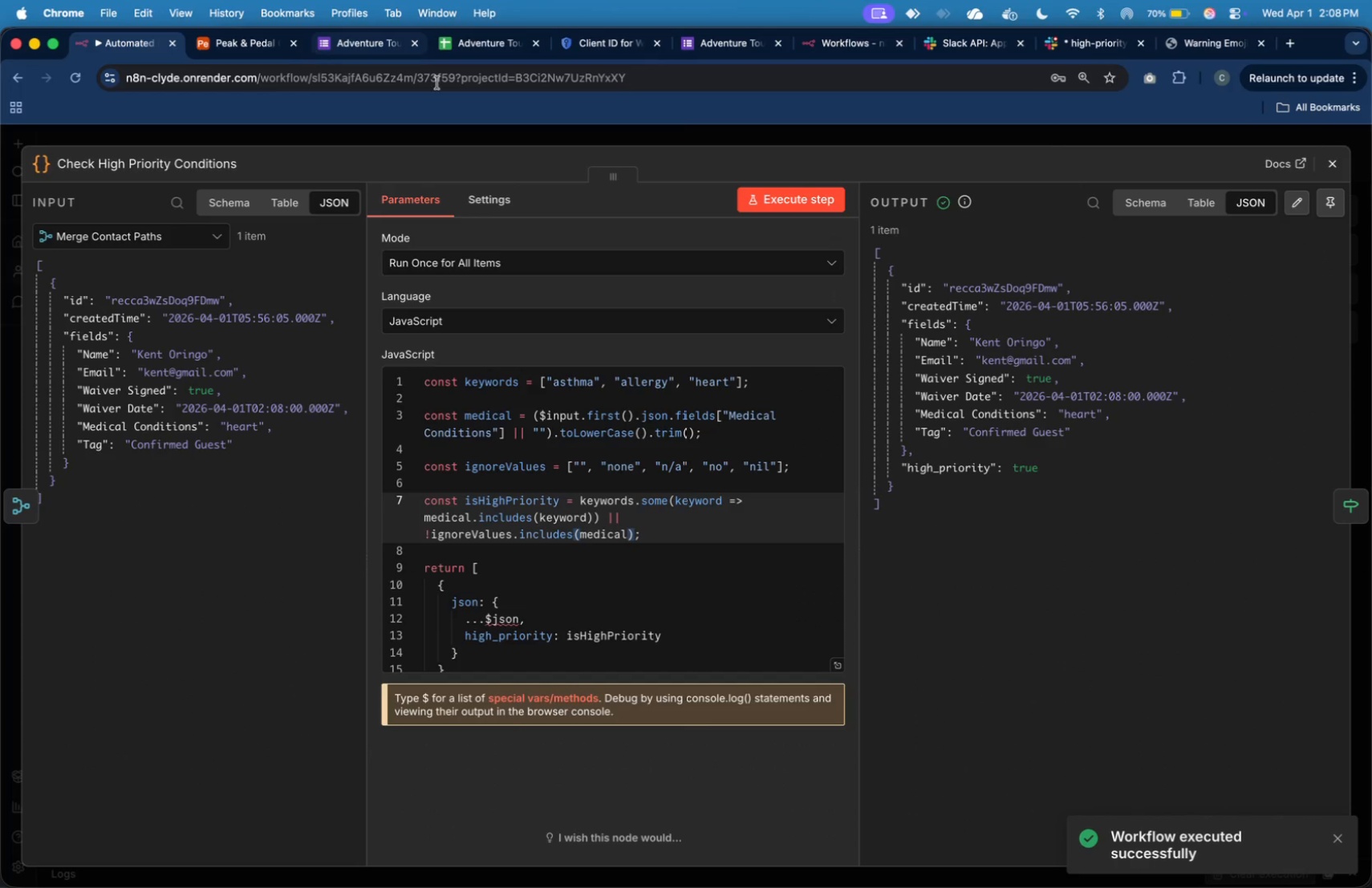 
wait(8.19)
 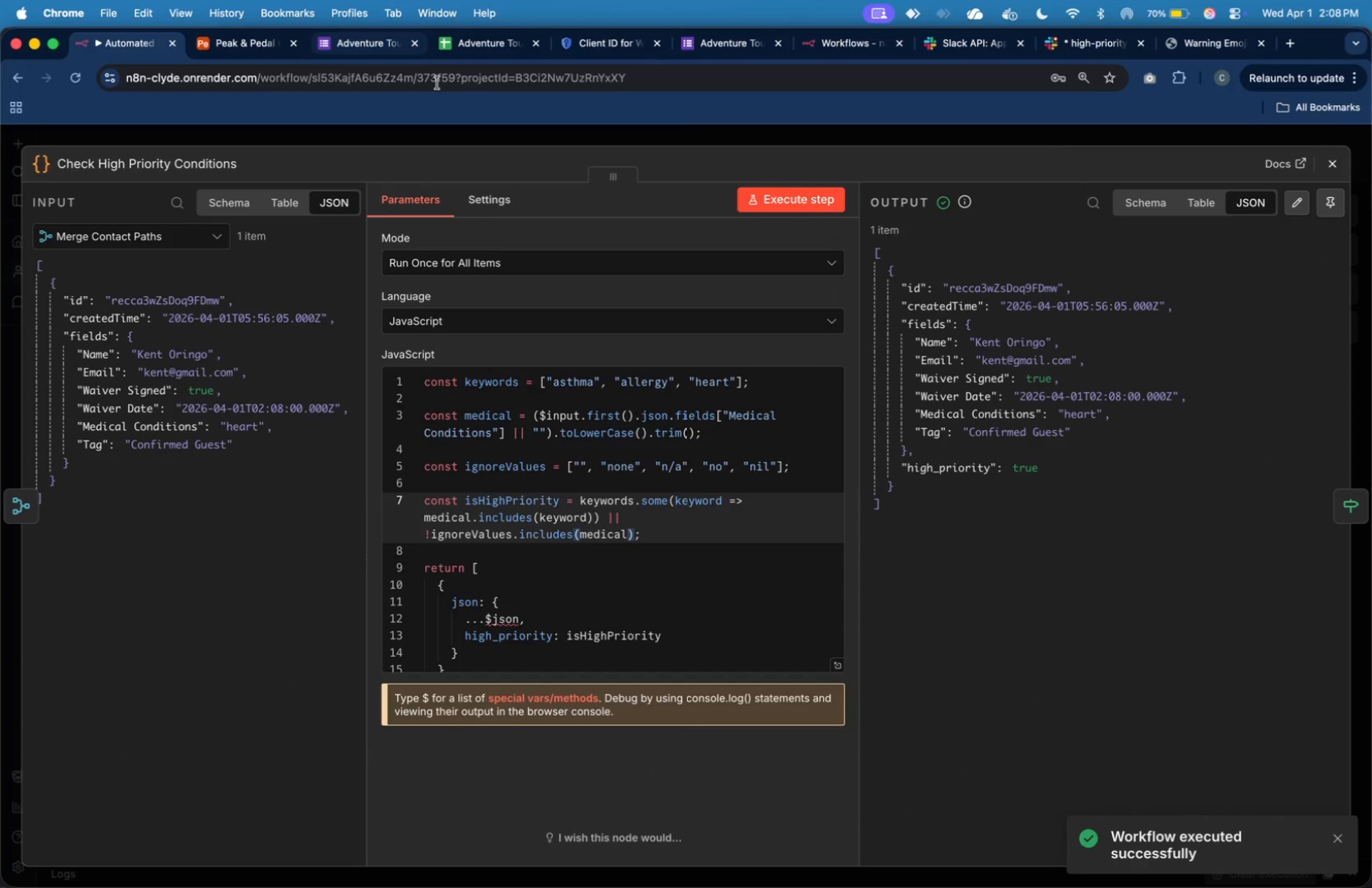 
left_click([481, 39])
 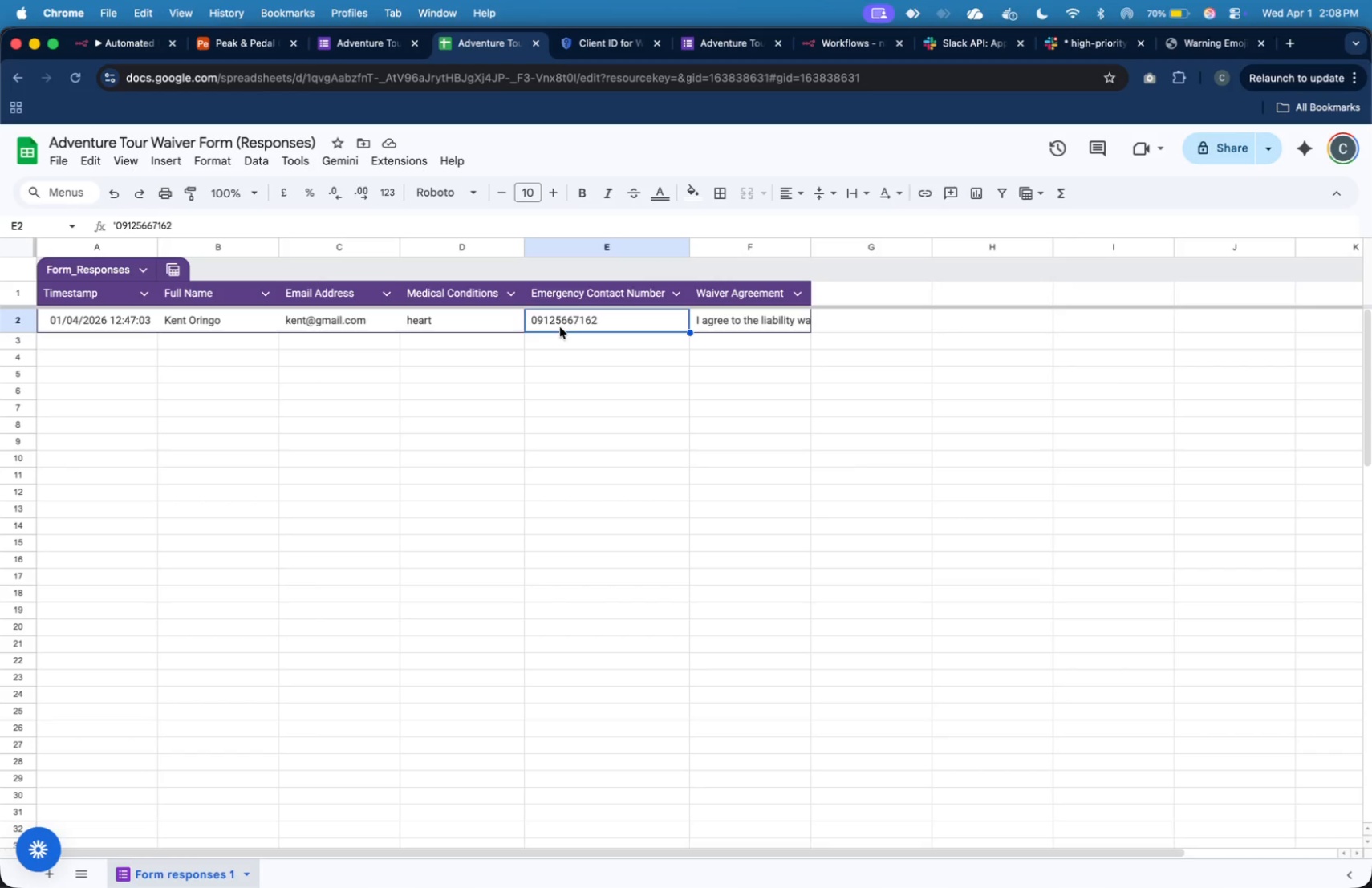 
left_click([504, 318])
 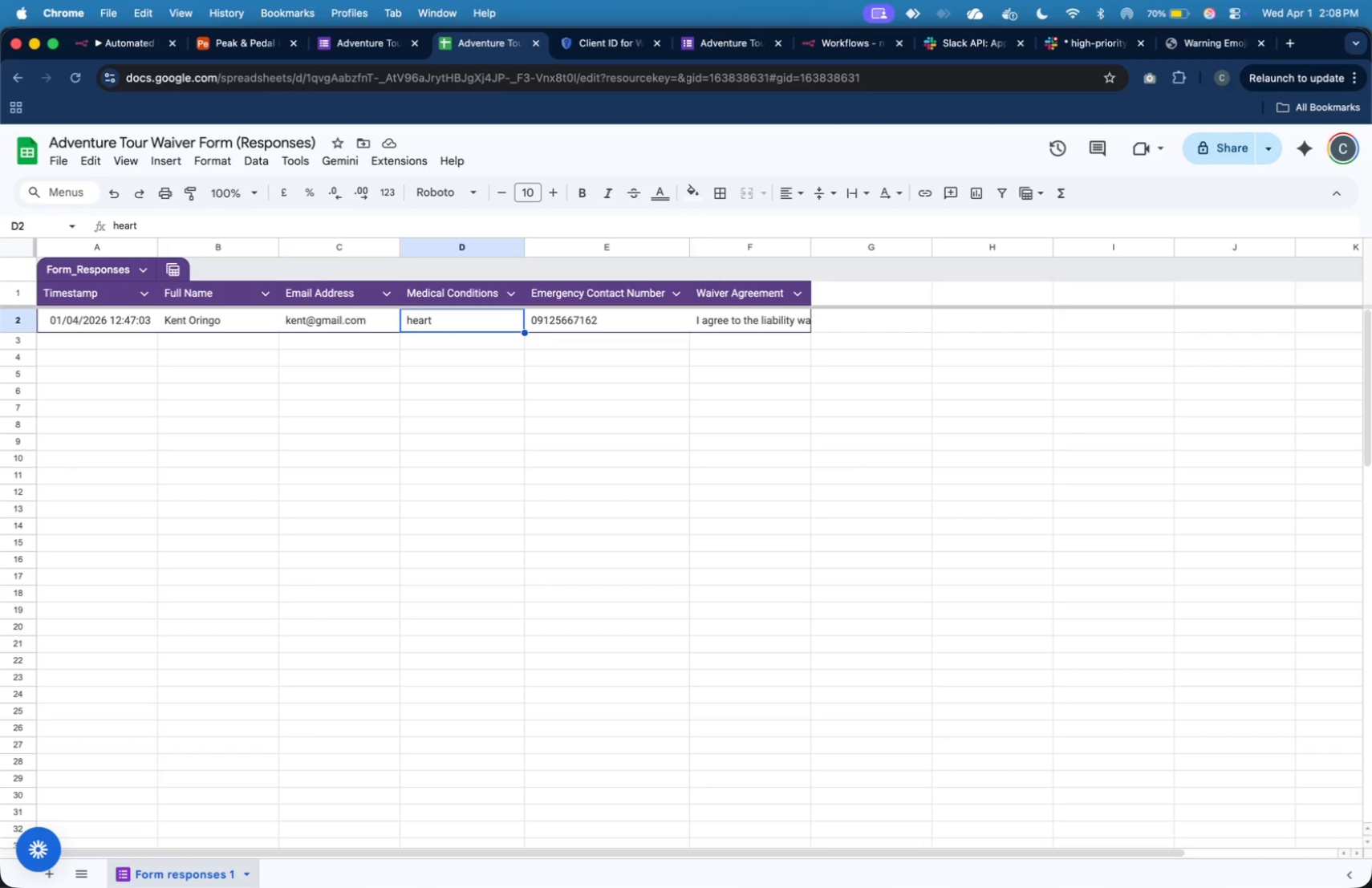 
type(non)
 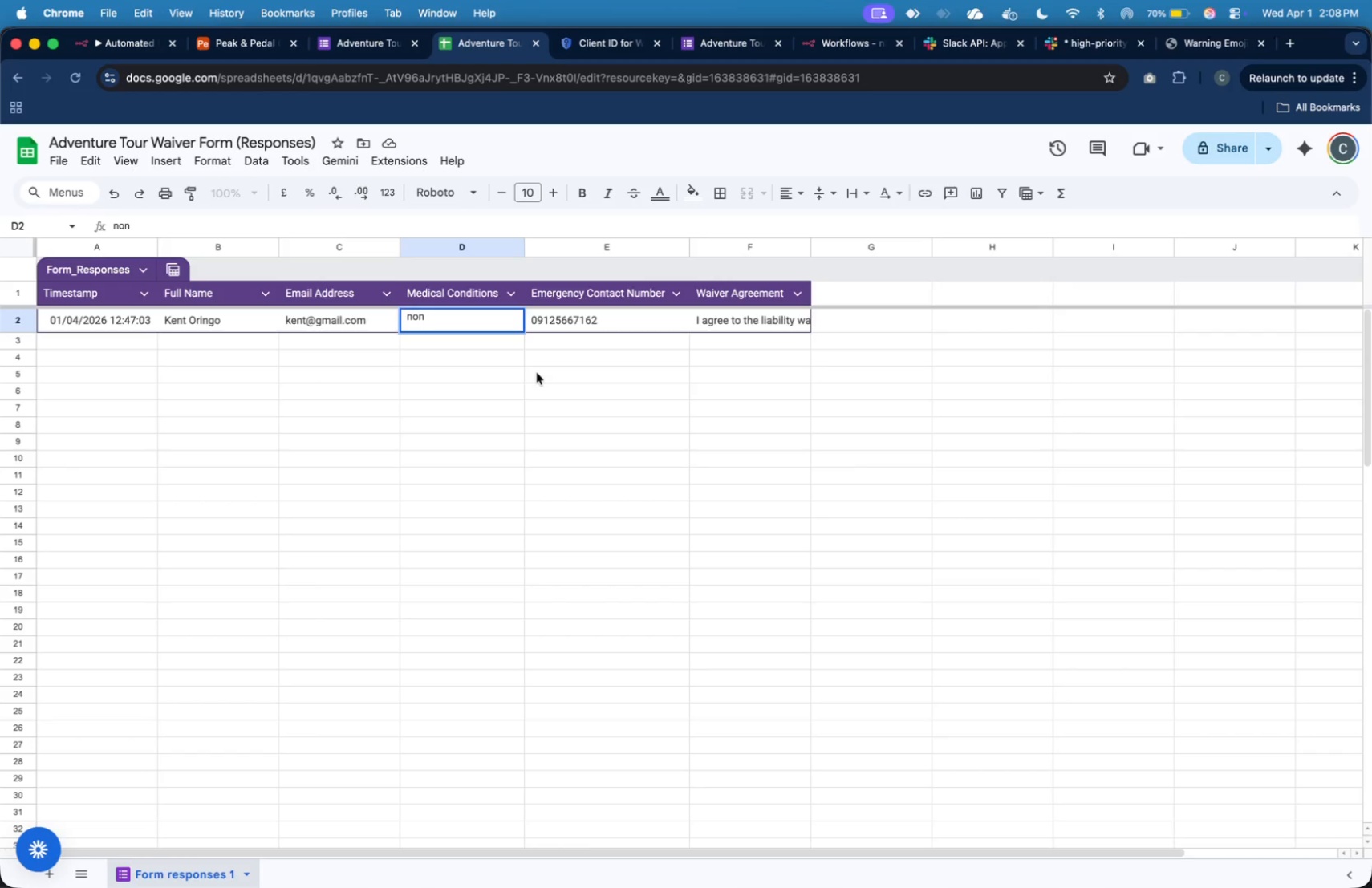 
key(E)
 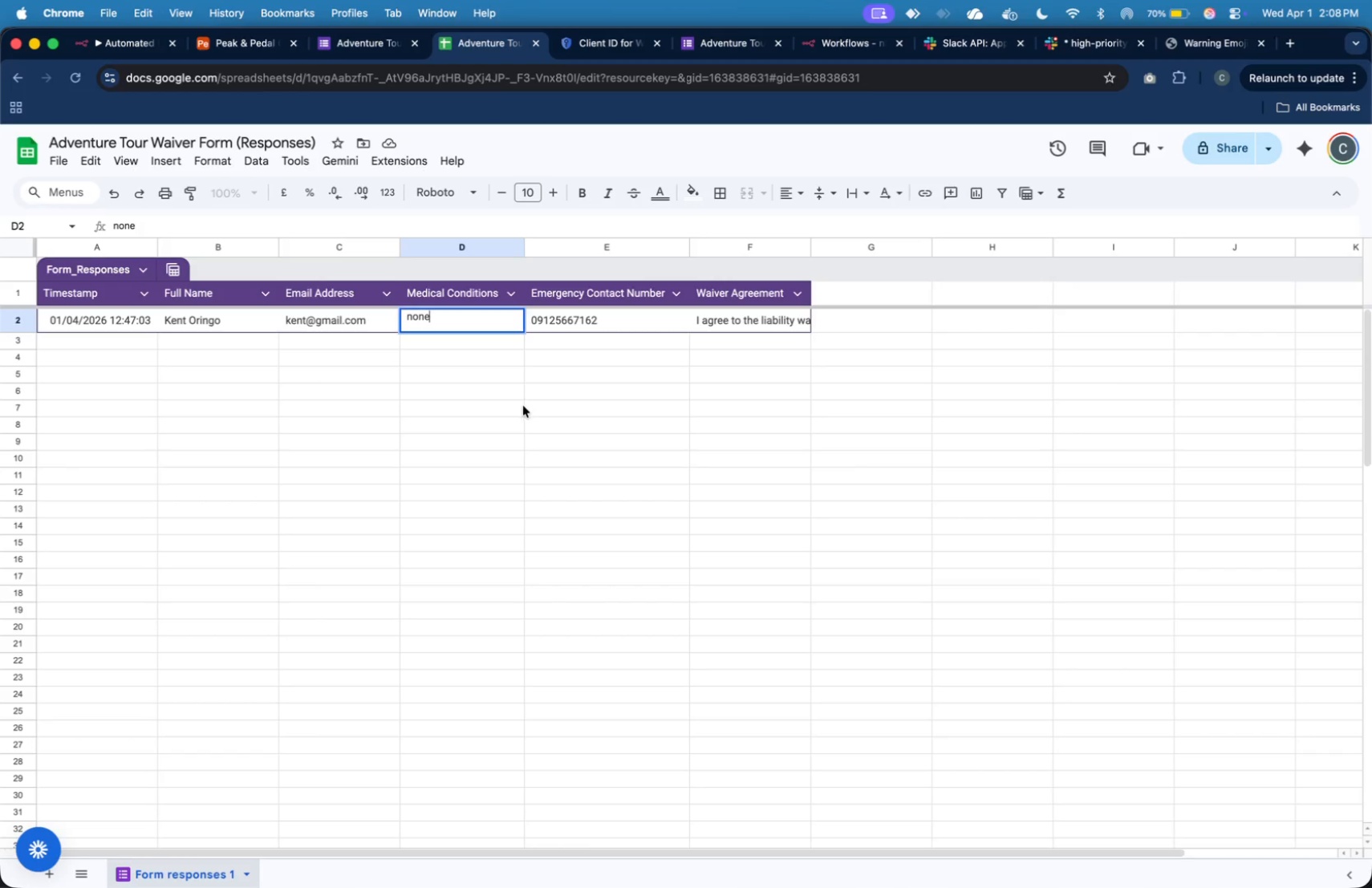 
left_click([523, 406])
 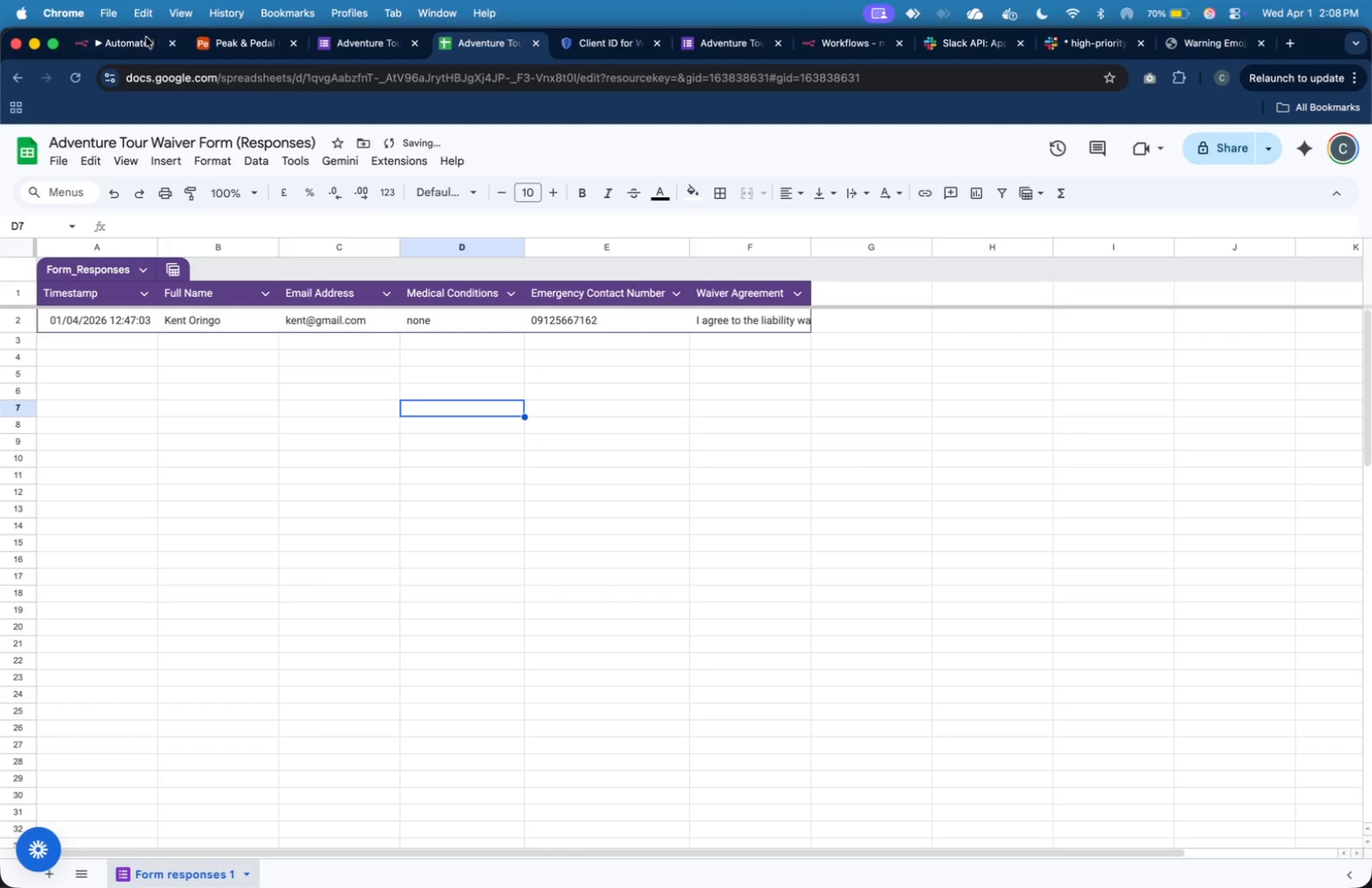 
left_click([145, 35])
 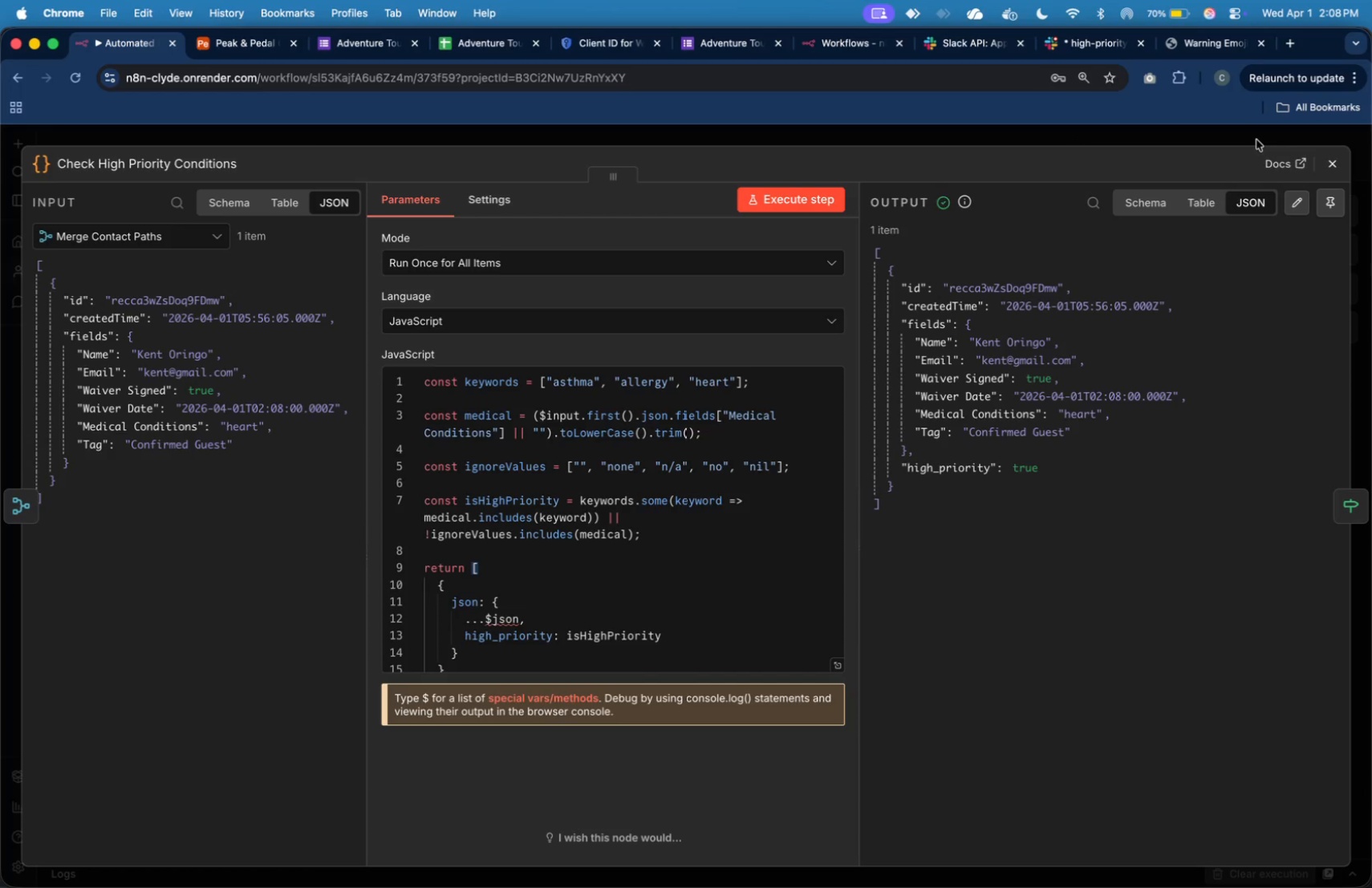 
left_click([1329, 160])
 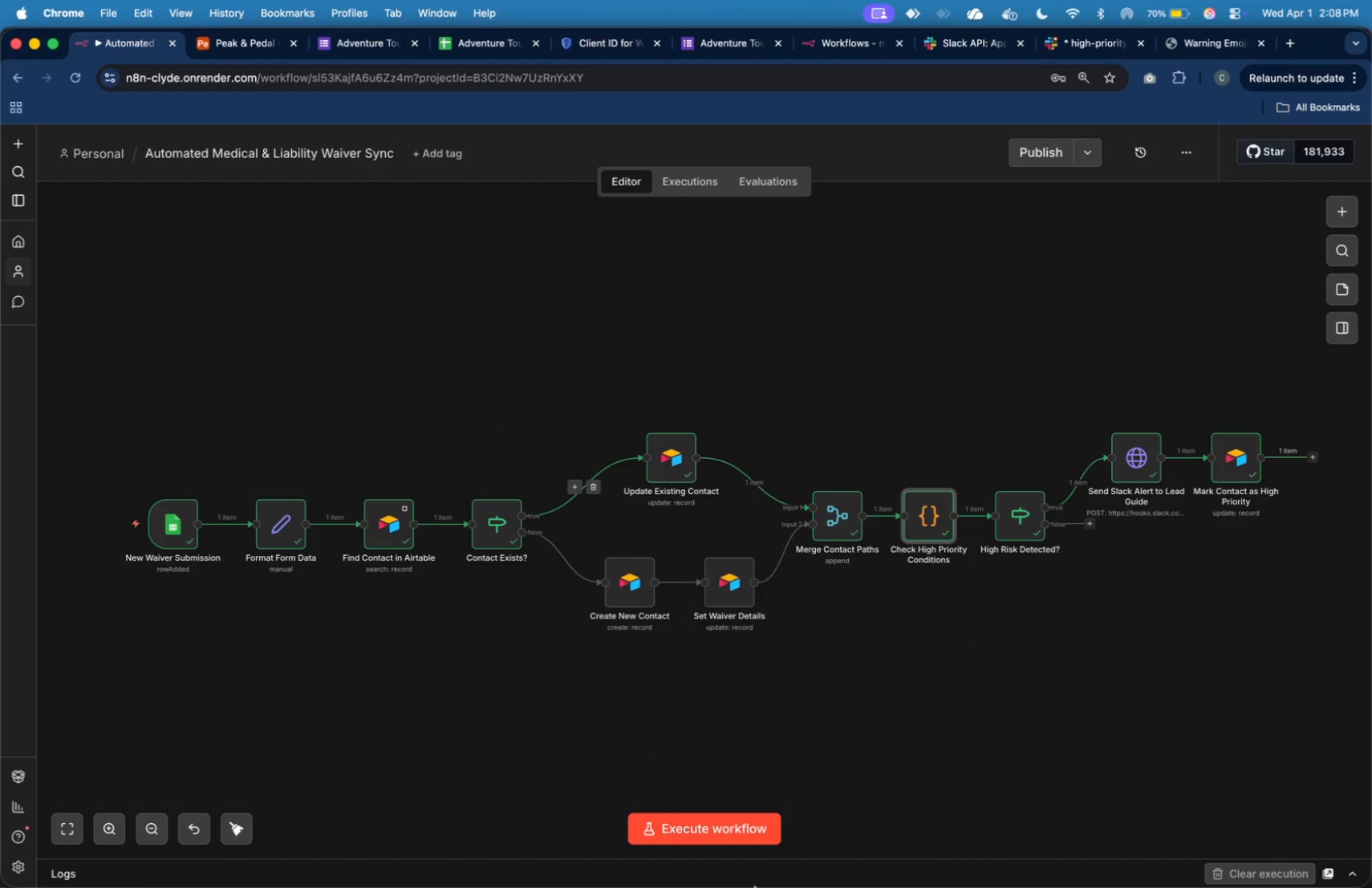 
left_click([737, 831])
 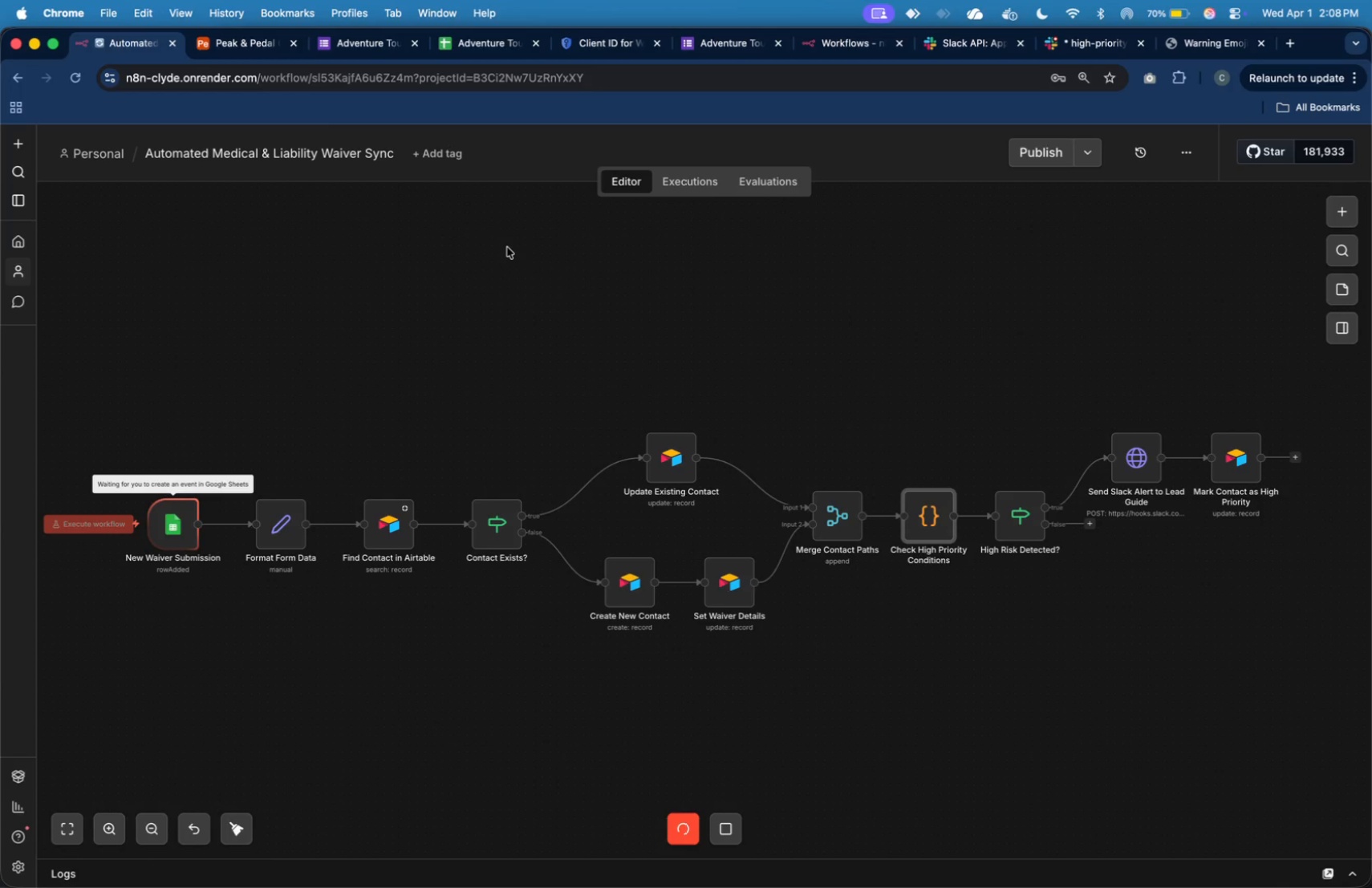 
wait(7.49)
 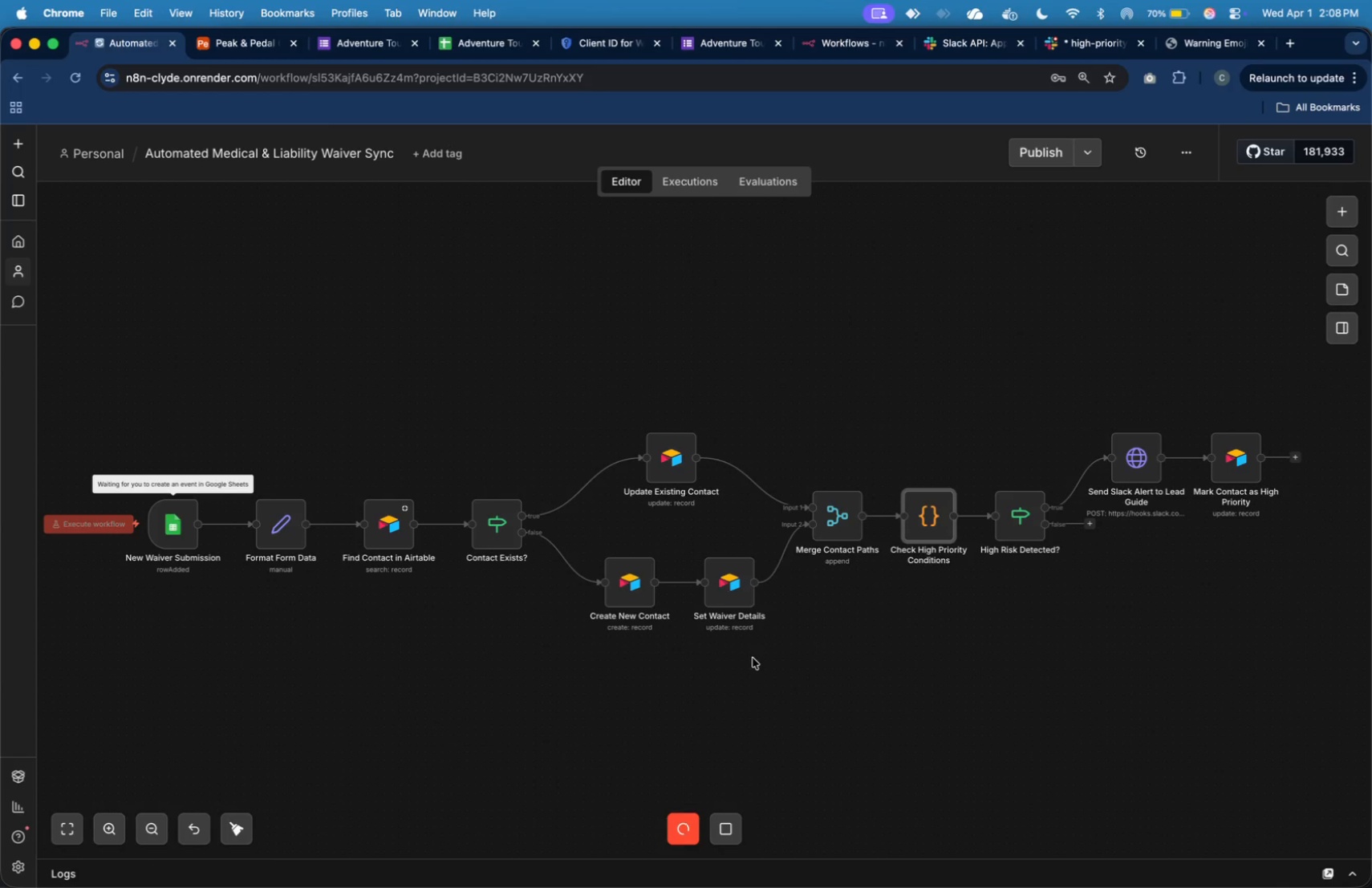 
left_click([460, 42])
 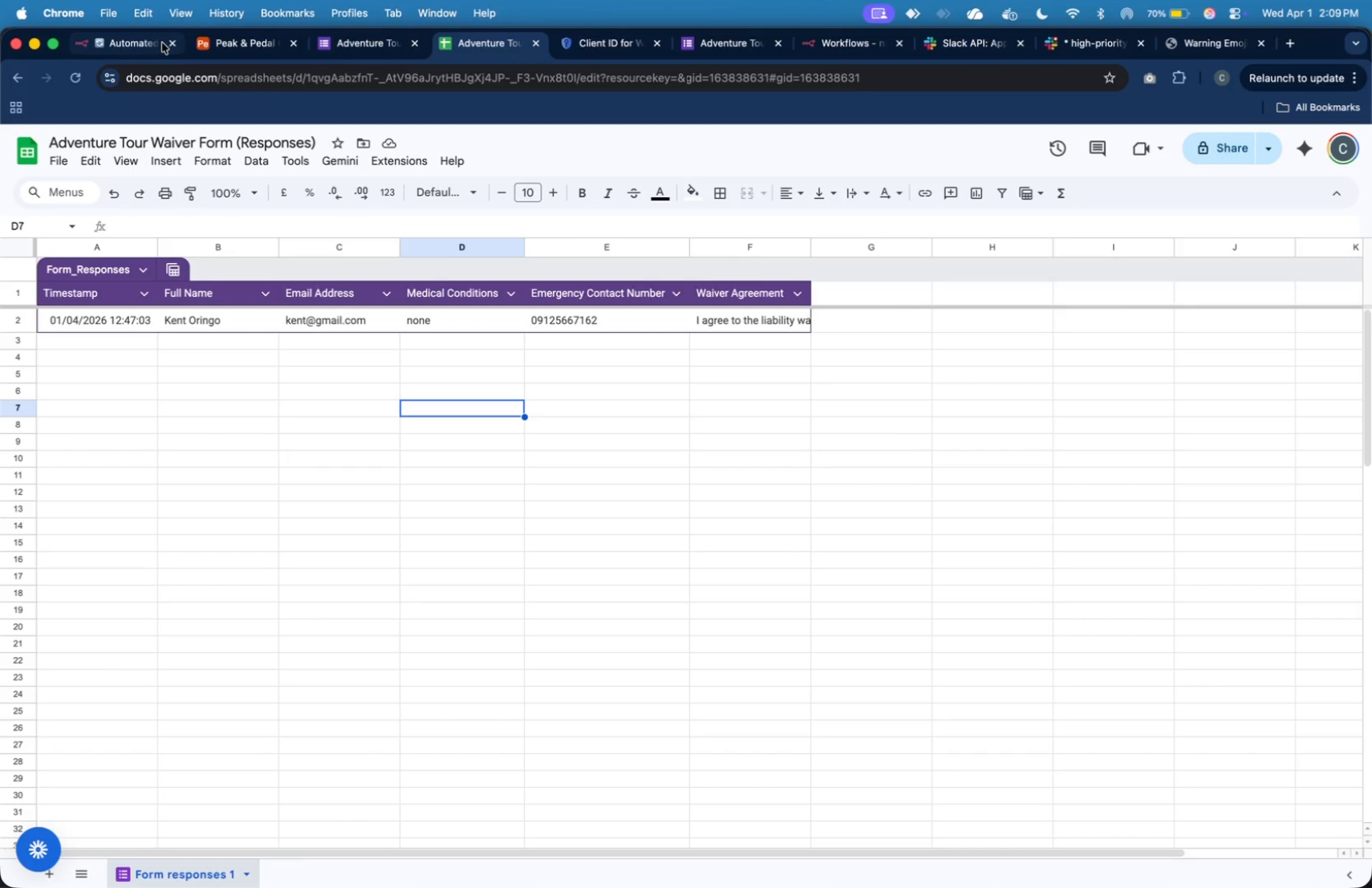 
left_click([148, 42])
 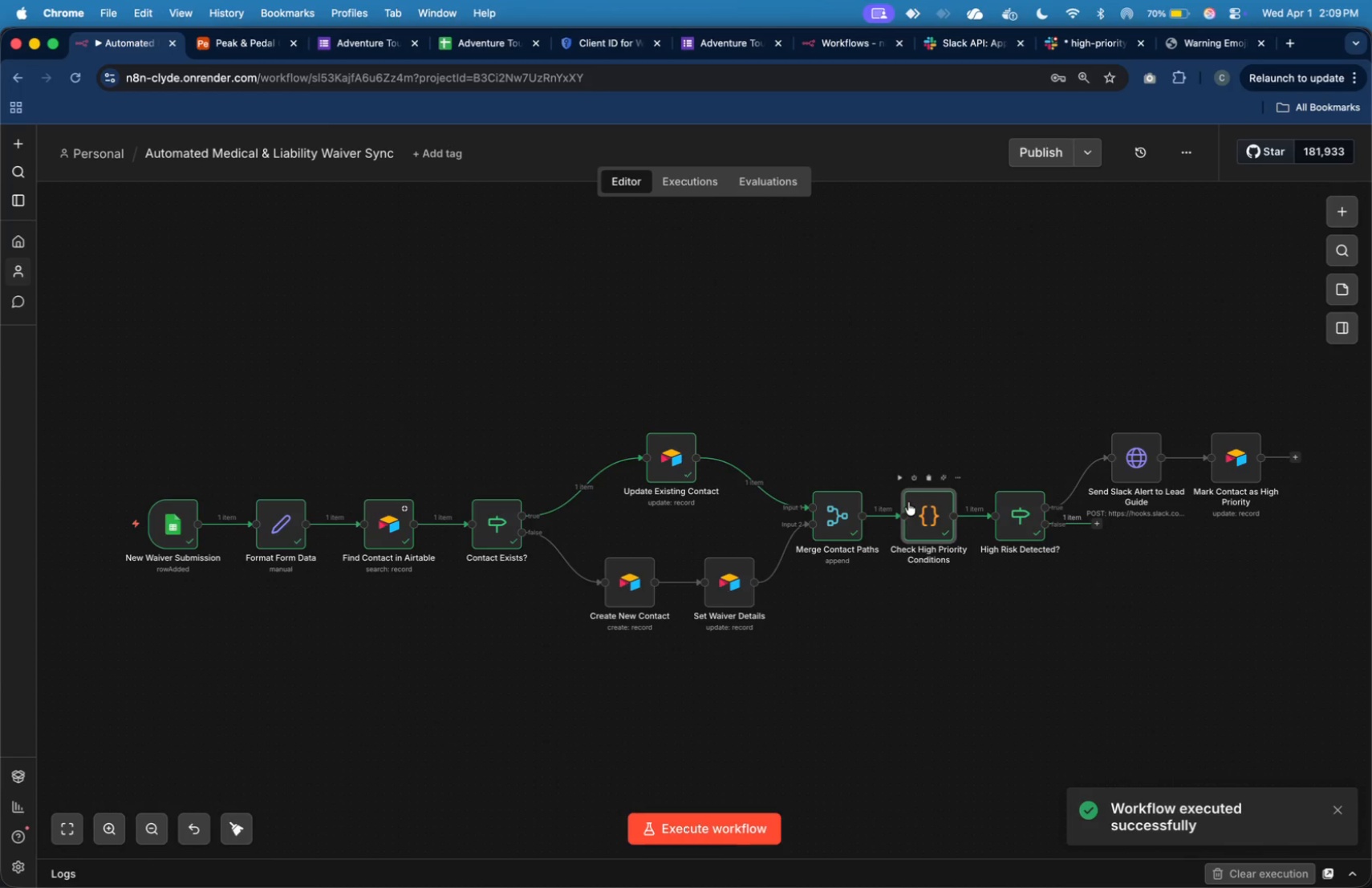 
double_click([920, 511])
 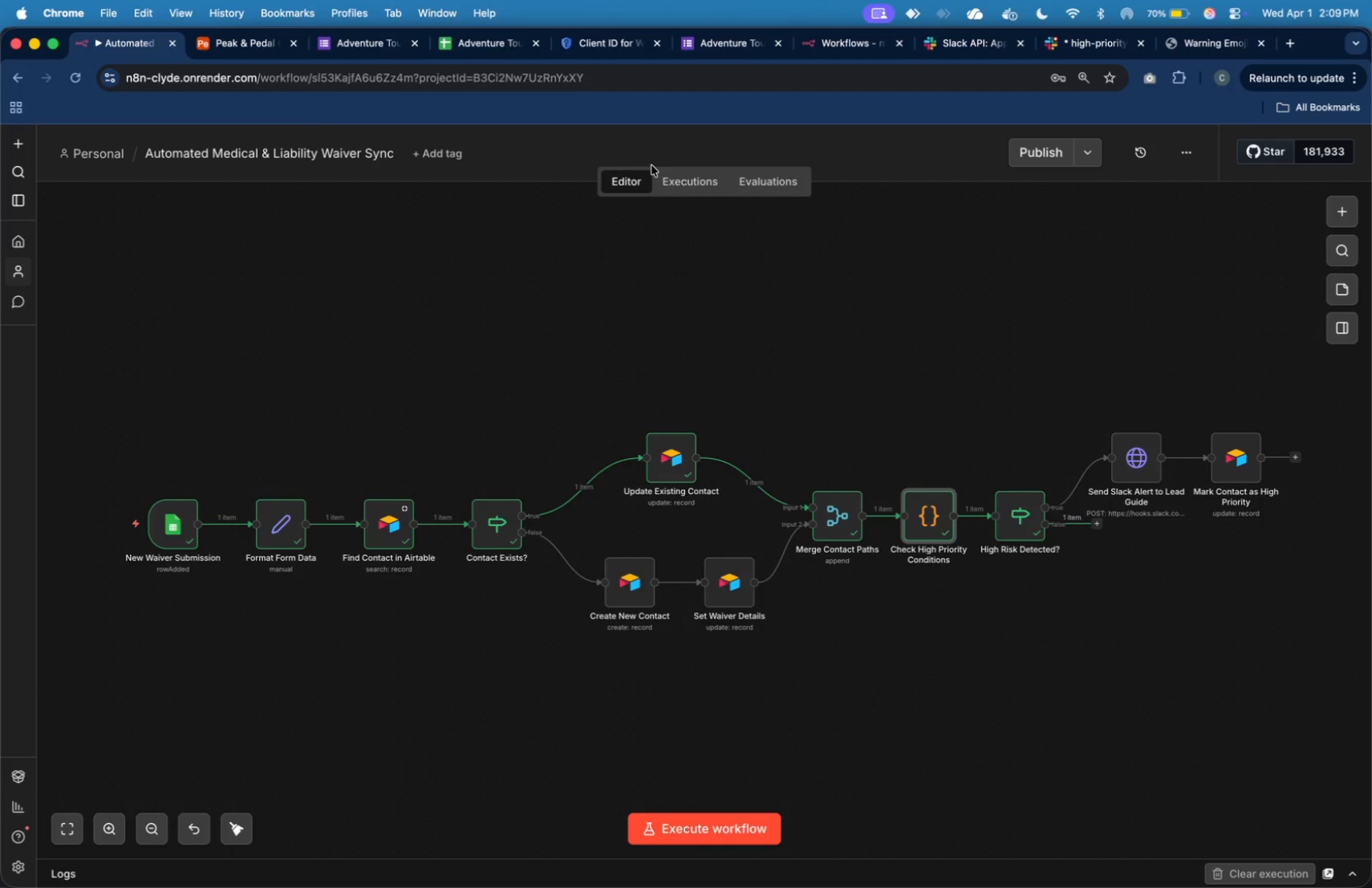 
wait(11.14)
 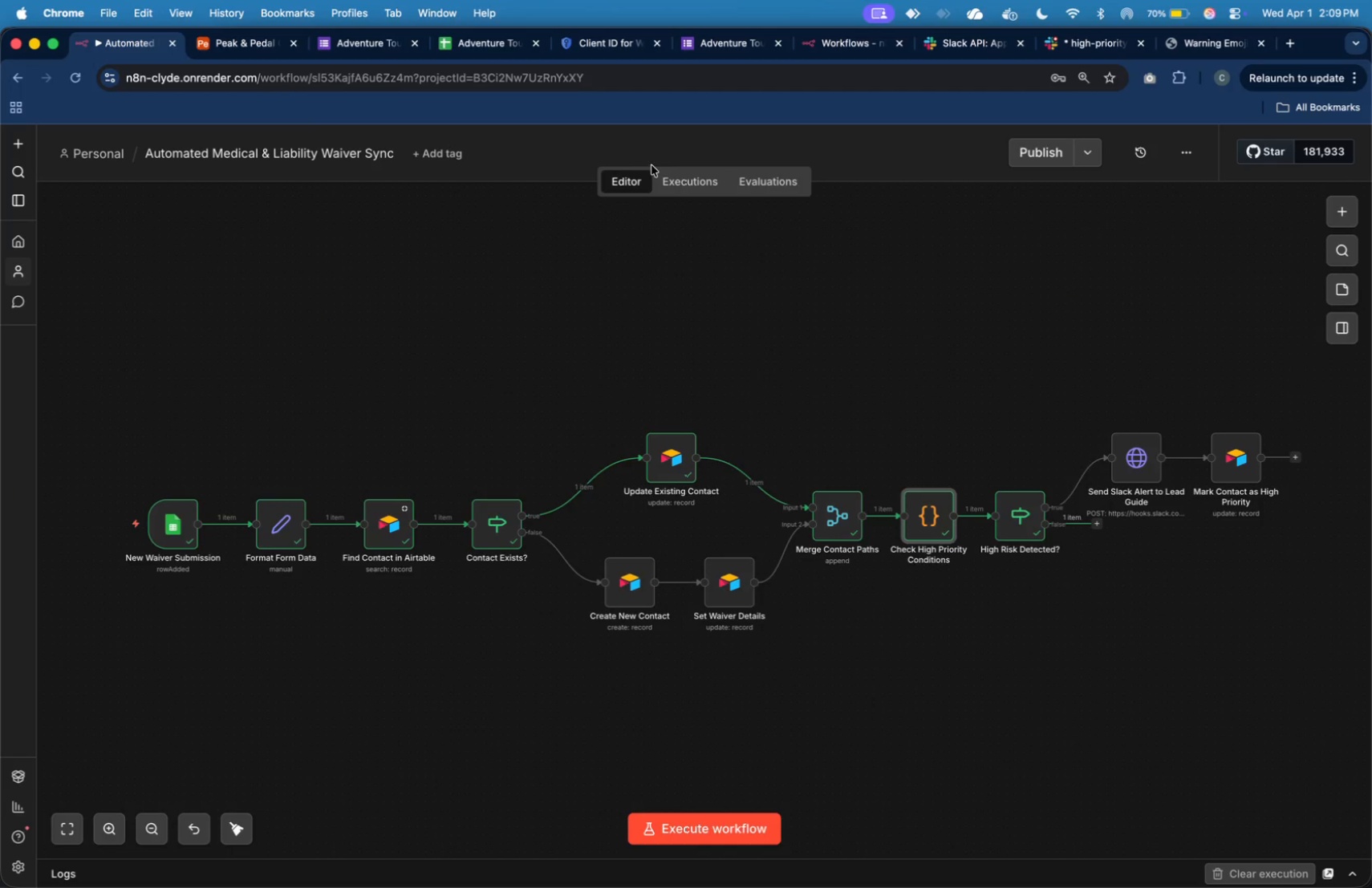 
left_click_drag(start_coordinate=[1131, 459], to_coordinate=[1134, 438])
 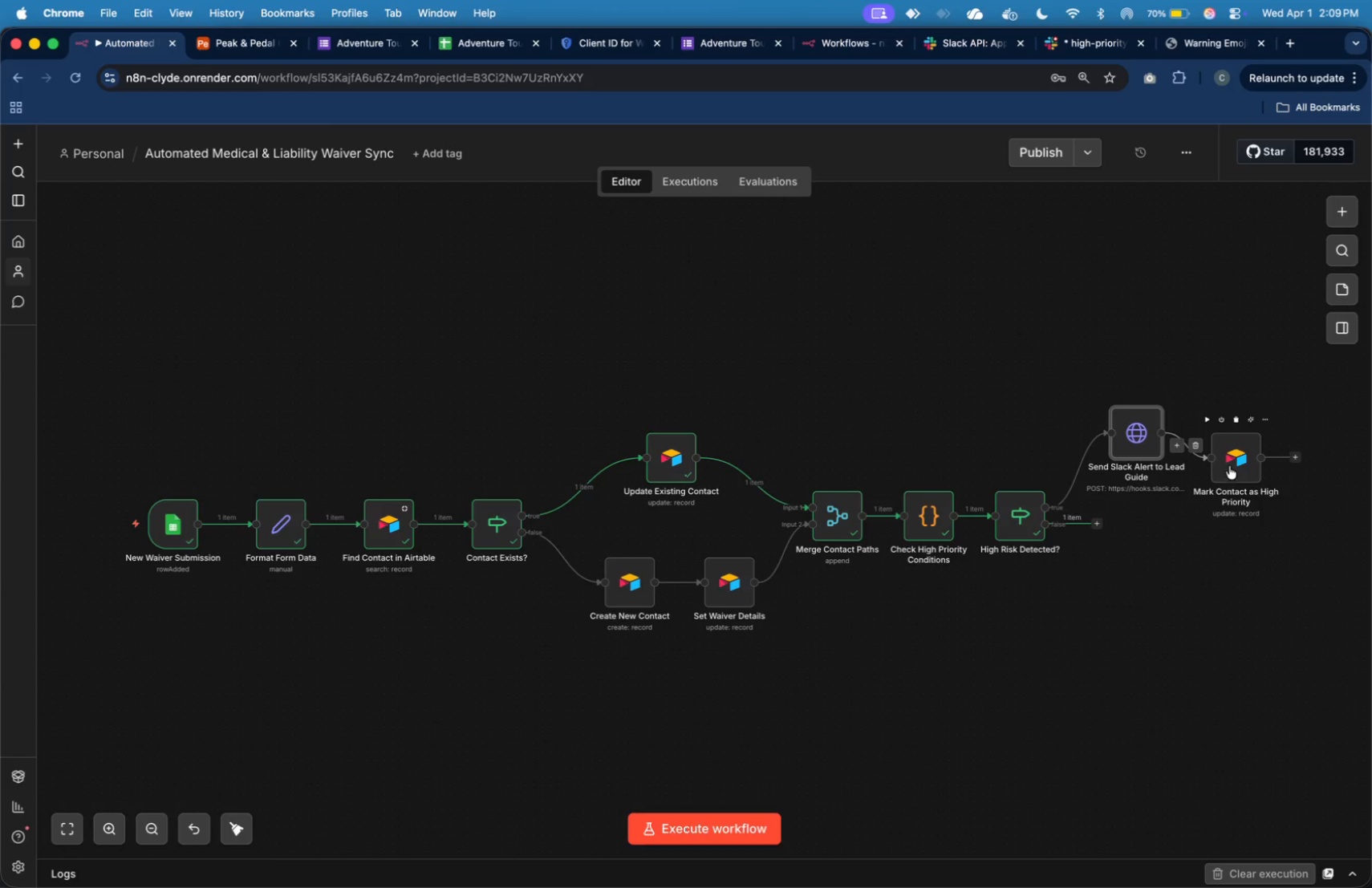 
left_click_drag(start_coordinate=[1229, 465], to_coordinate=[1237, 440])
 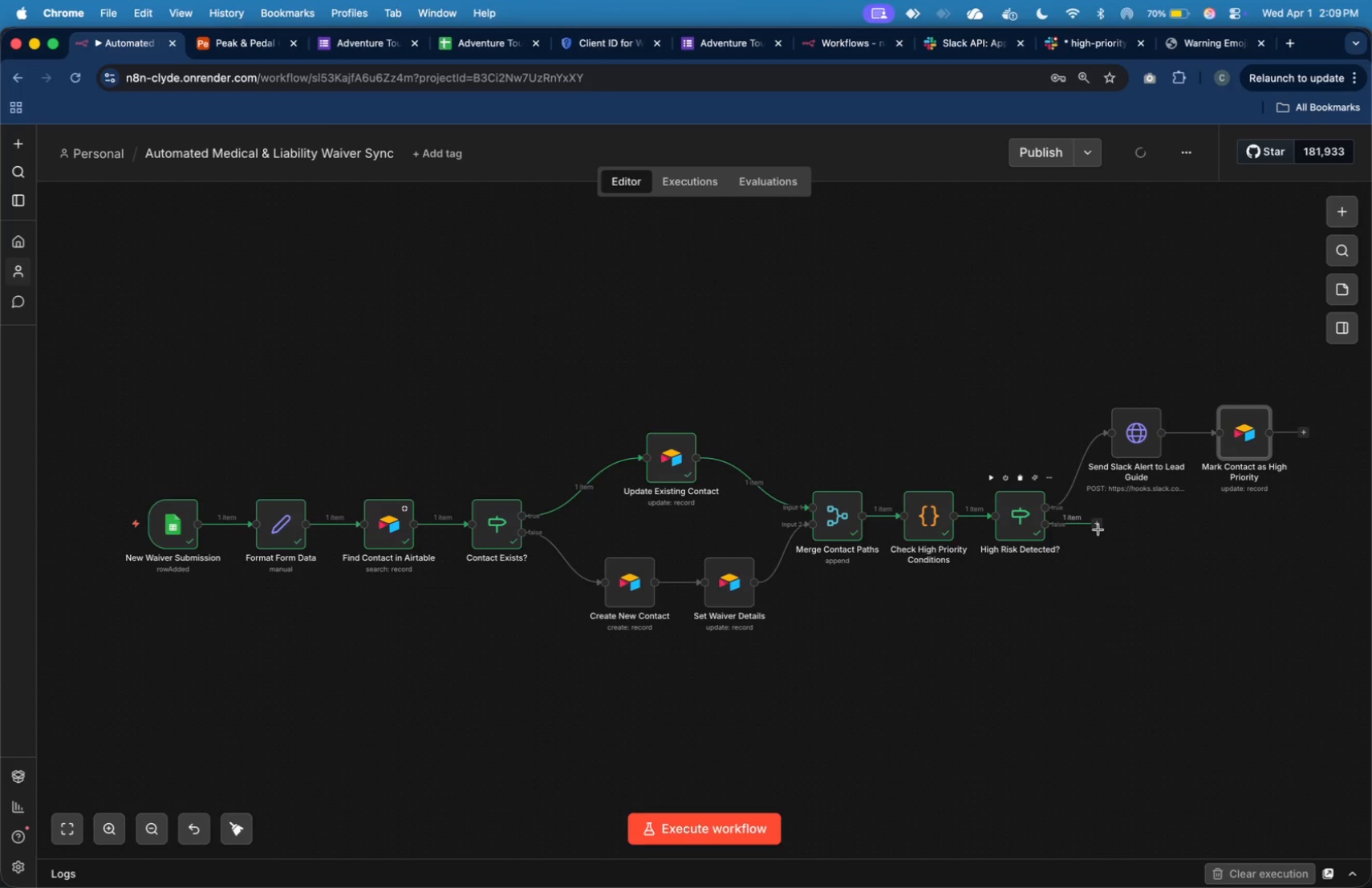 
left_click([1098, 525])
 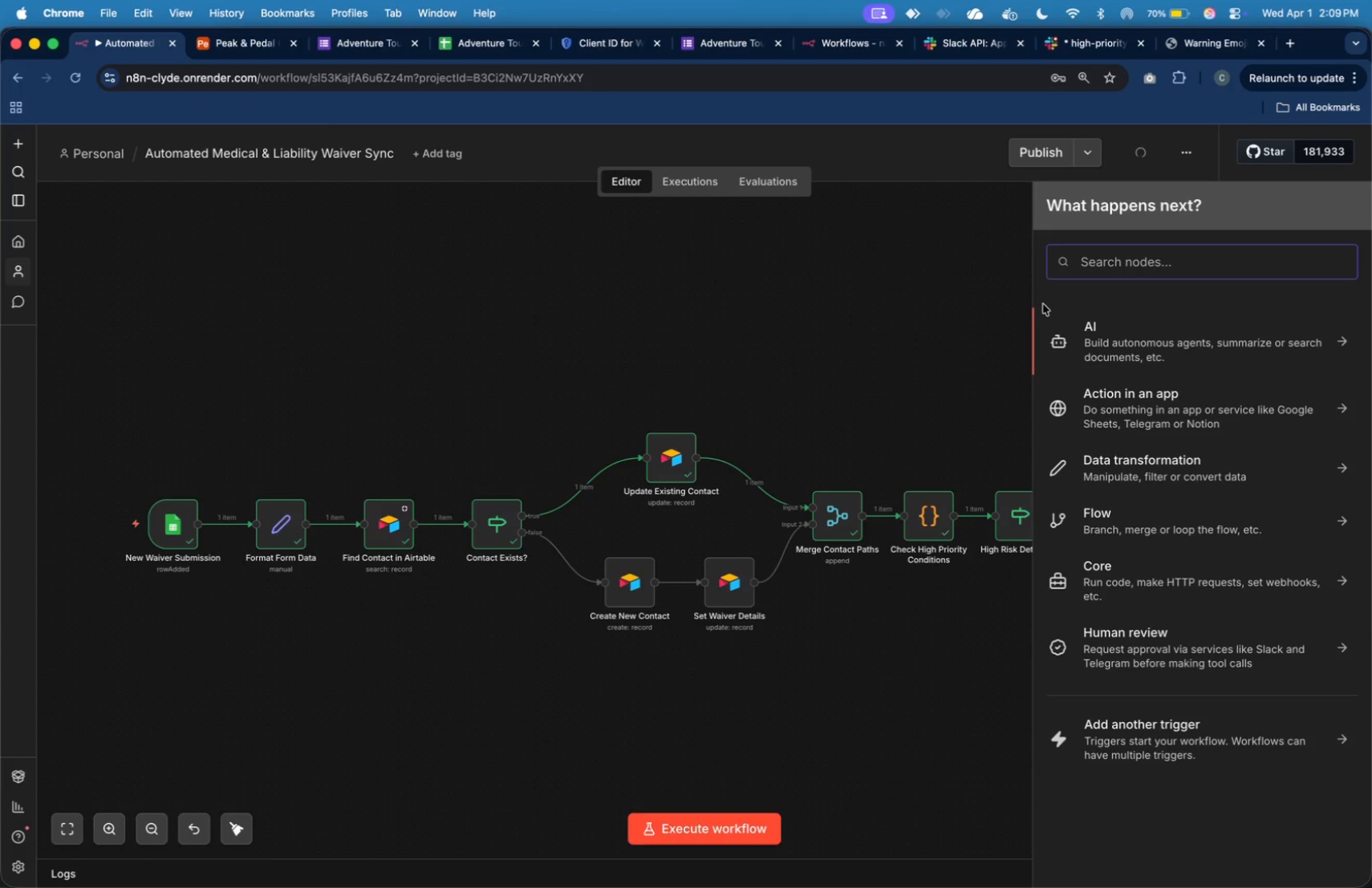 
left_click([982, 323])
 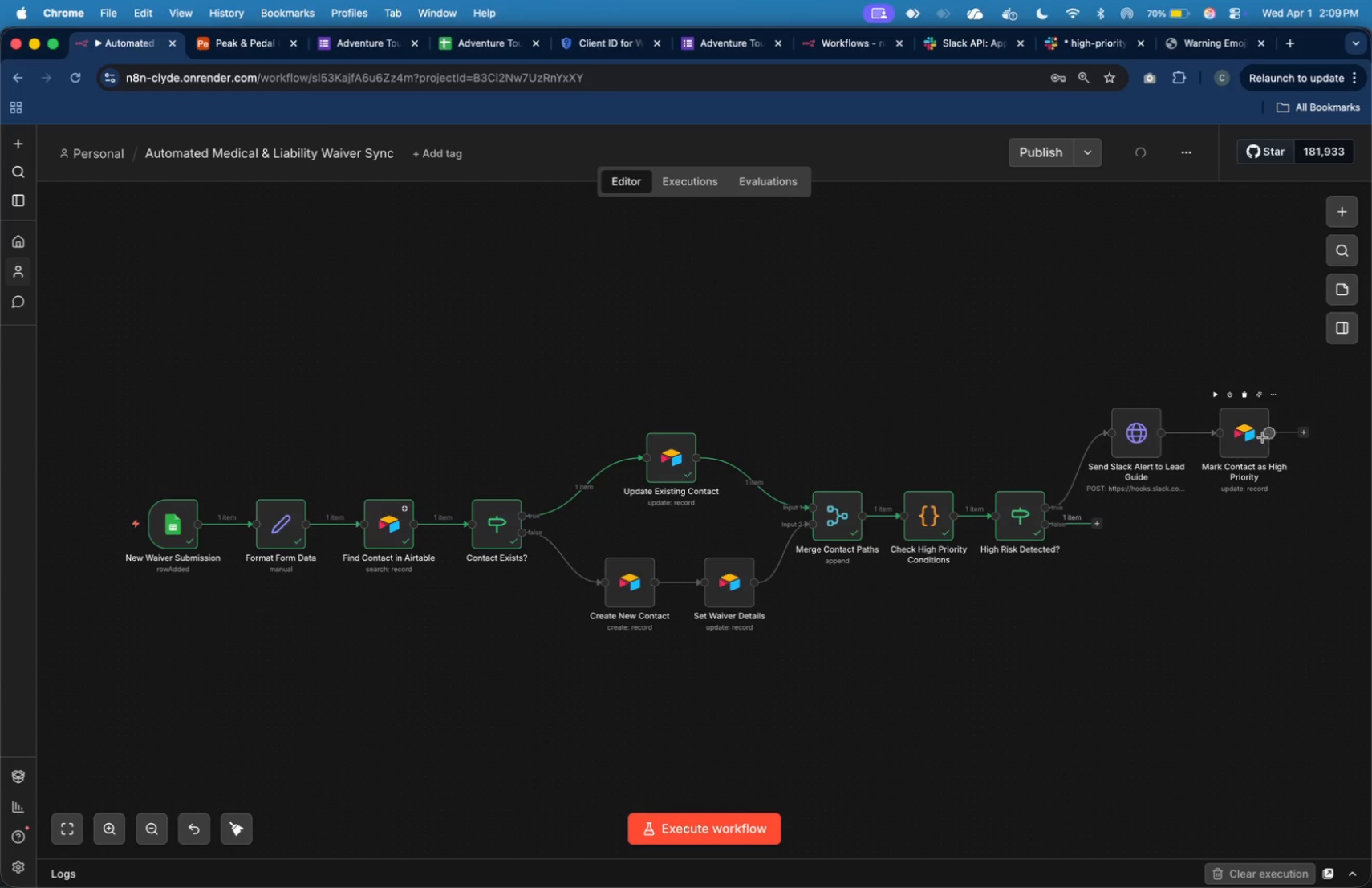 
left_click([1254, 432])
 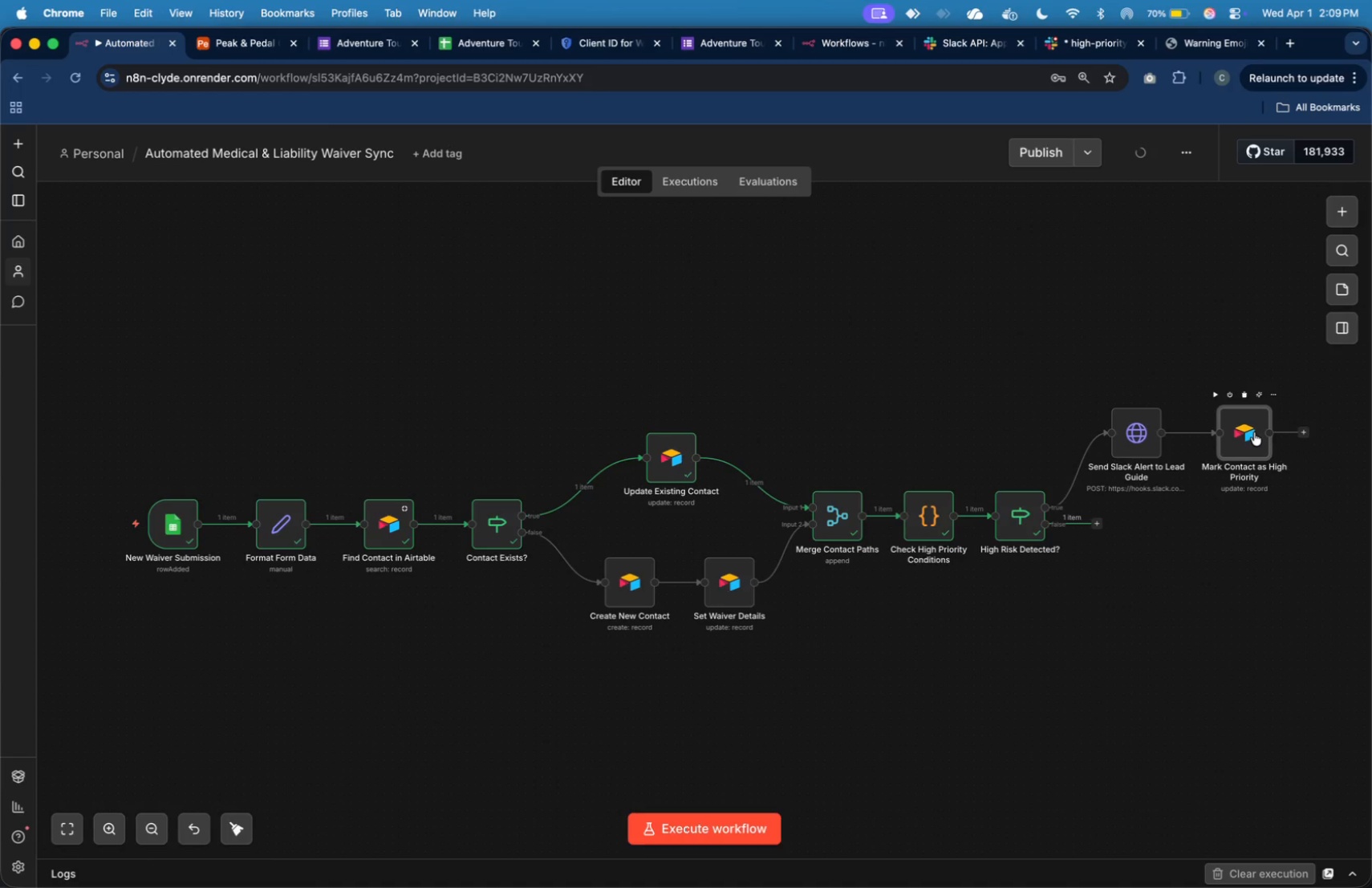 
key(Meta+C)
 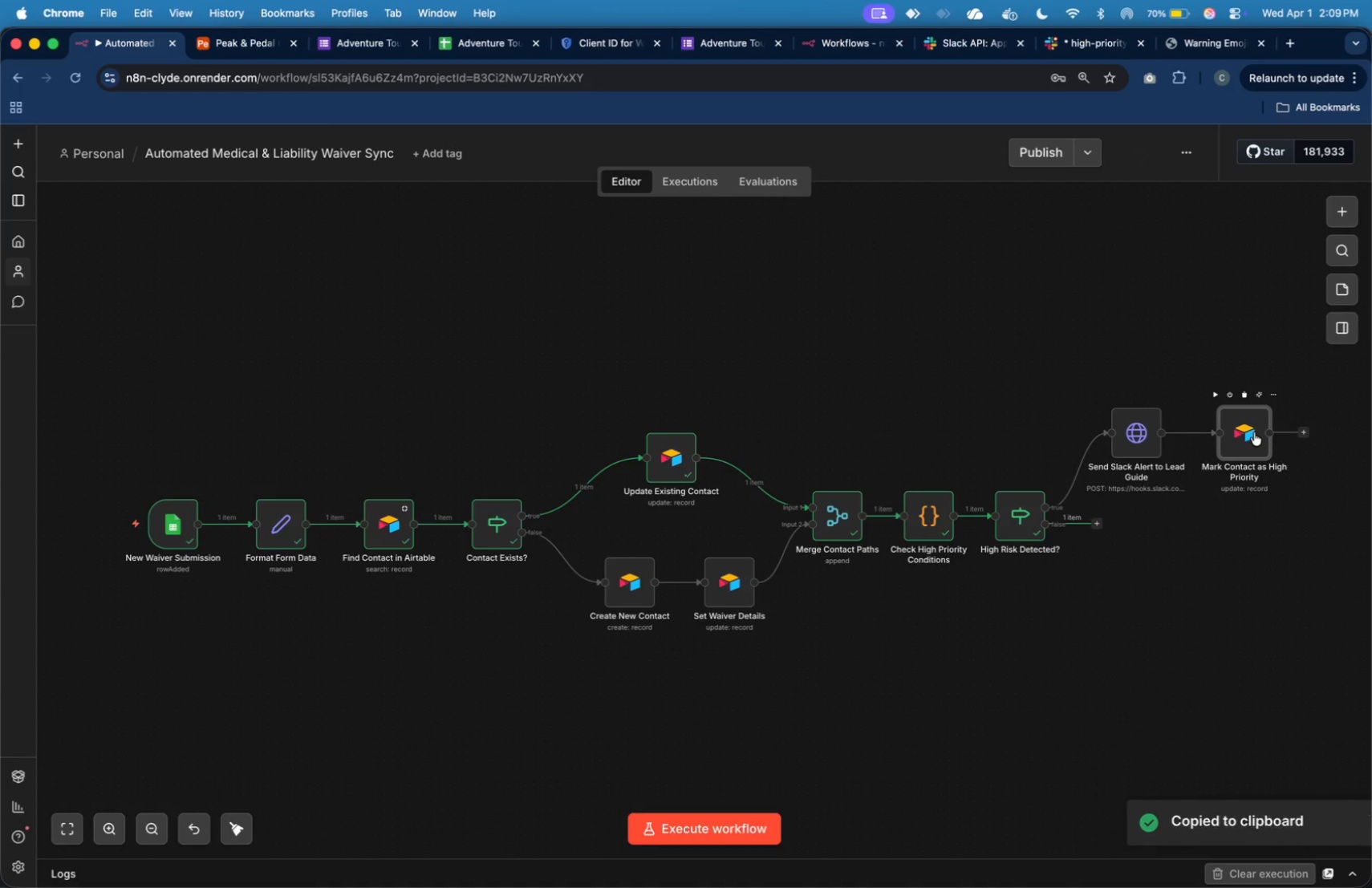 
key(Meta+V)
 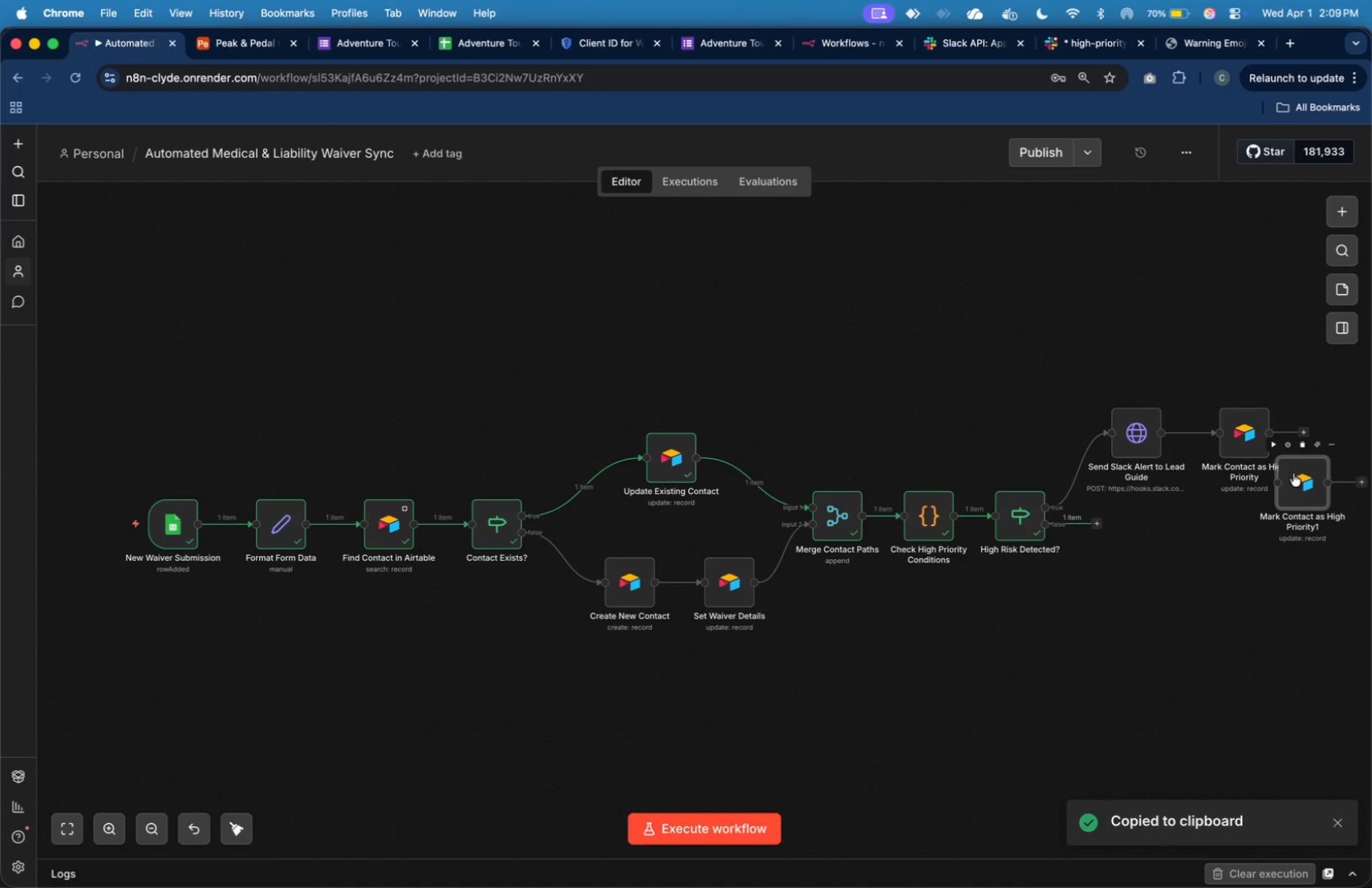 
left_click_drag(start_coordinate=[1295, 474], to_coordinate=[1137, 557])
 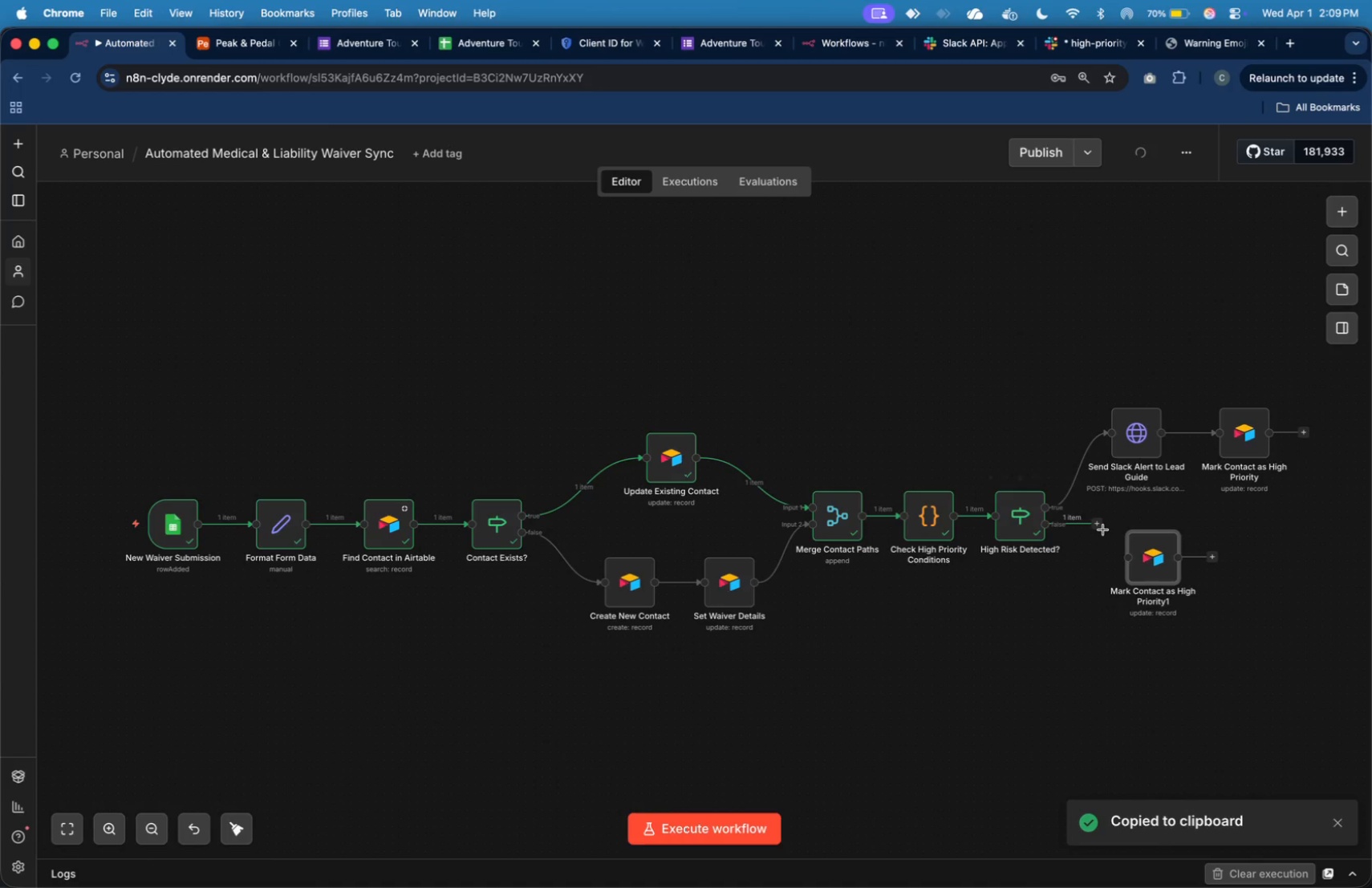 
left_click([1102, 529])
 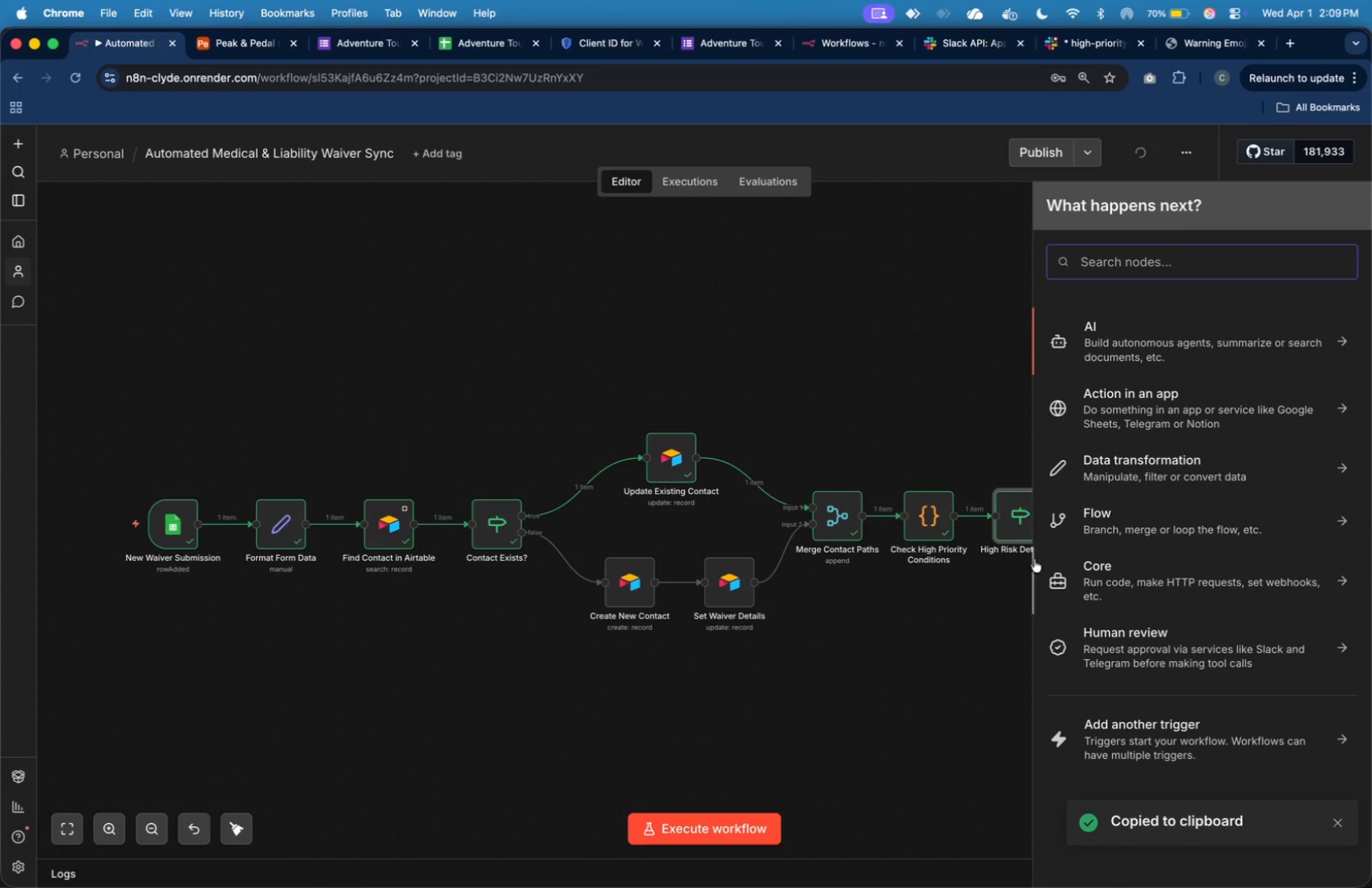 
left_click([987, 599])
 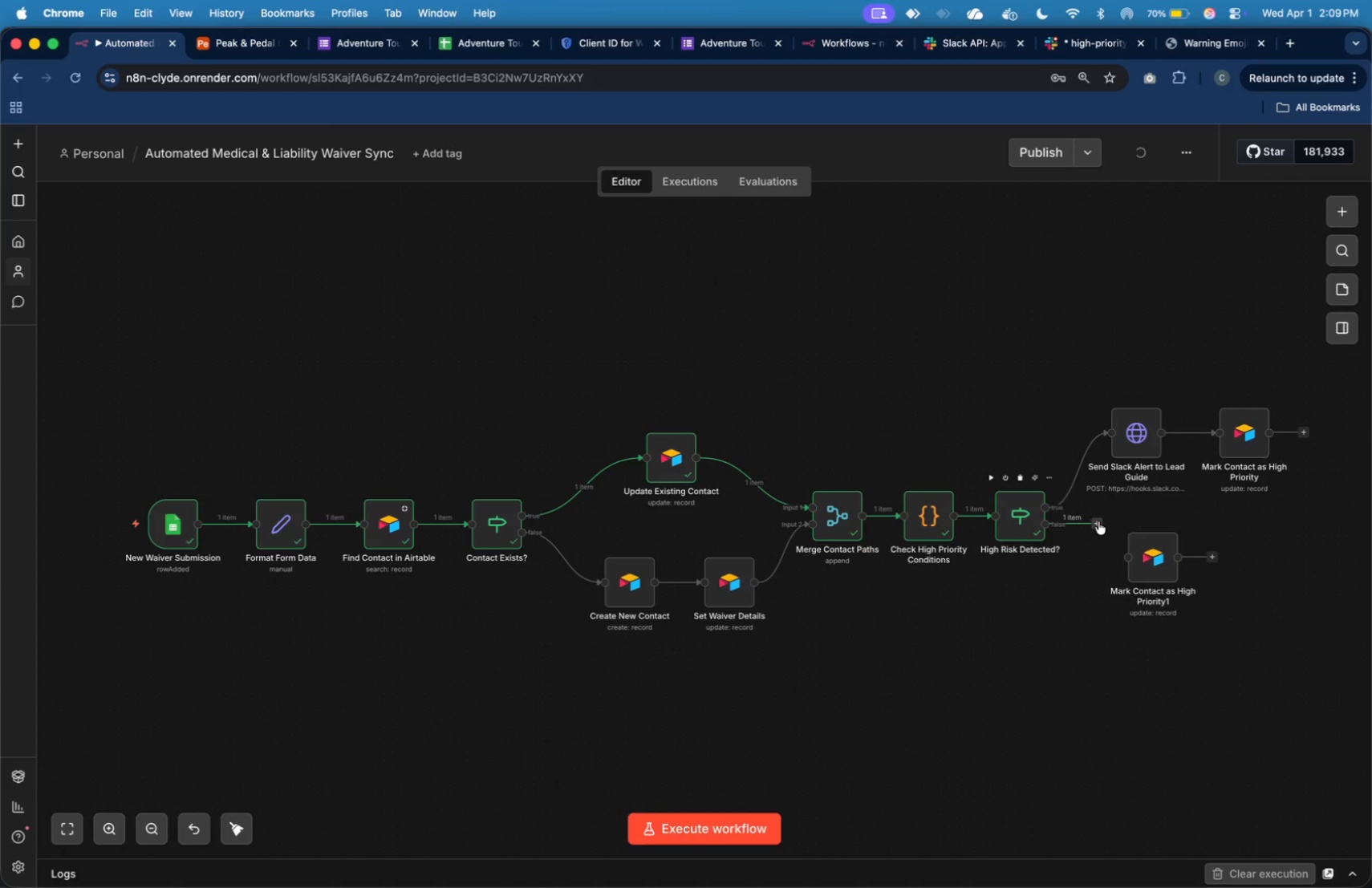 
left_click_drag(start_coordinate=[1098, 521], to_coordinate=[1115, 549])
 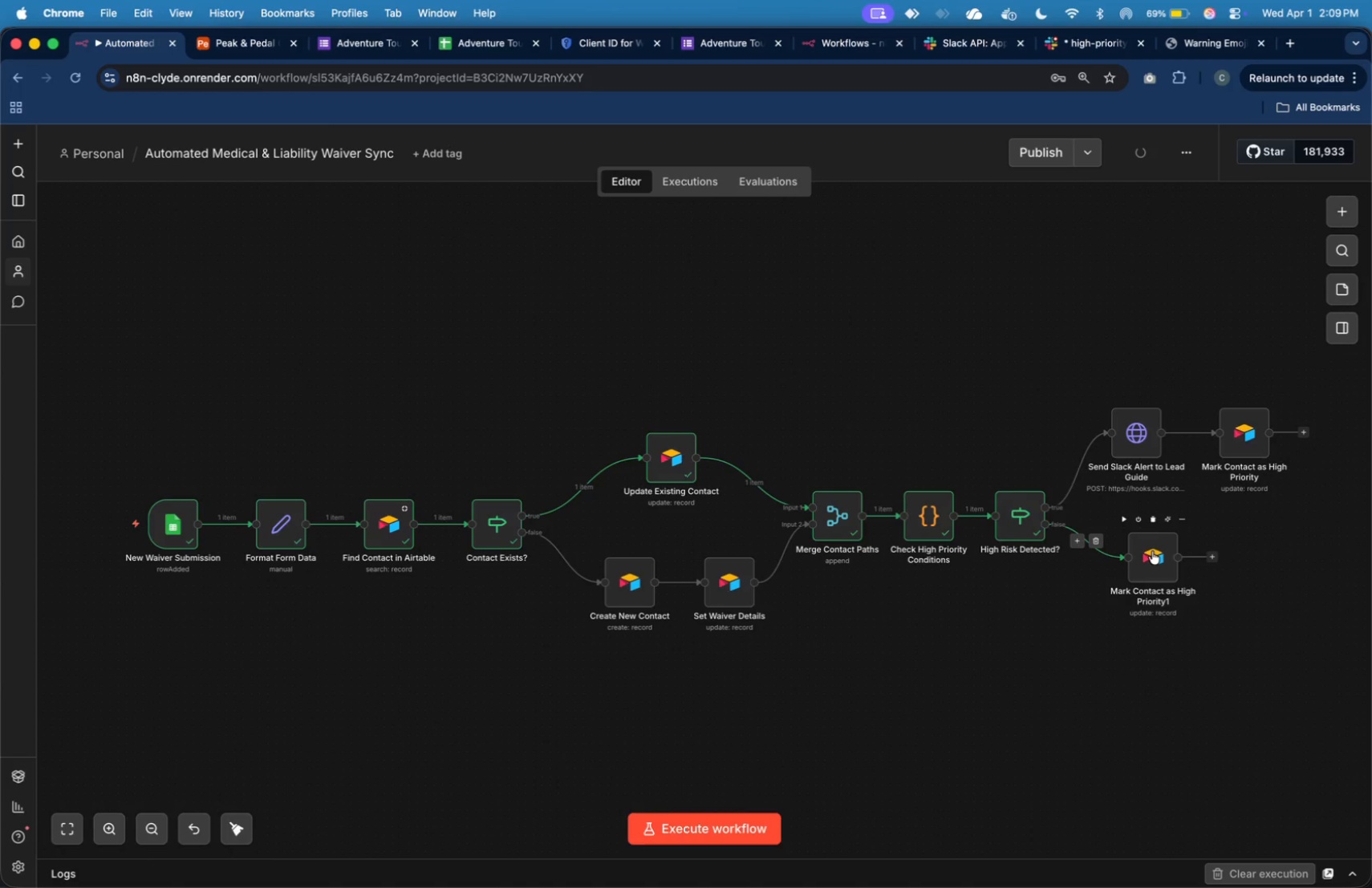 
left_click_drag(start_coordinate=[1152, 551], to_coordinate=[1135, 548])
 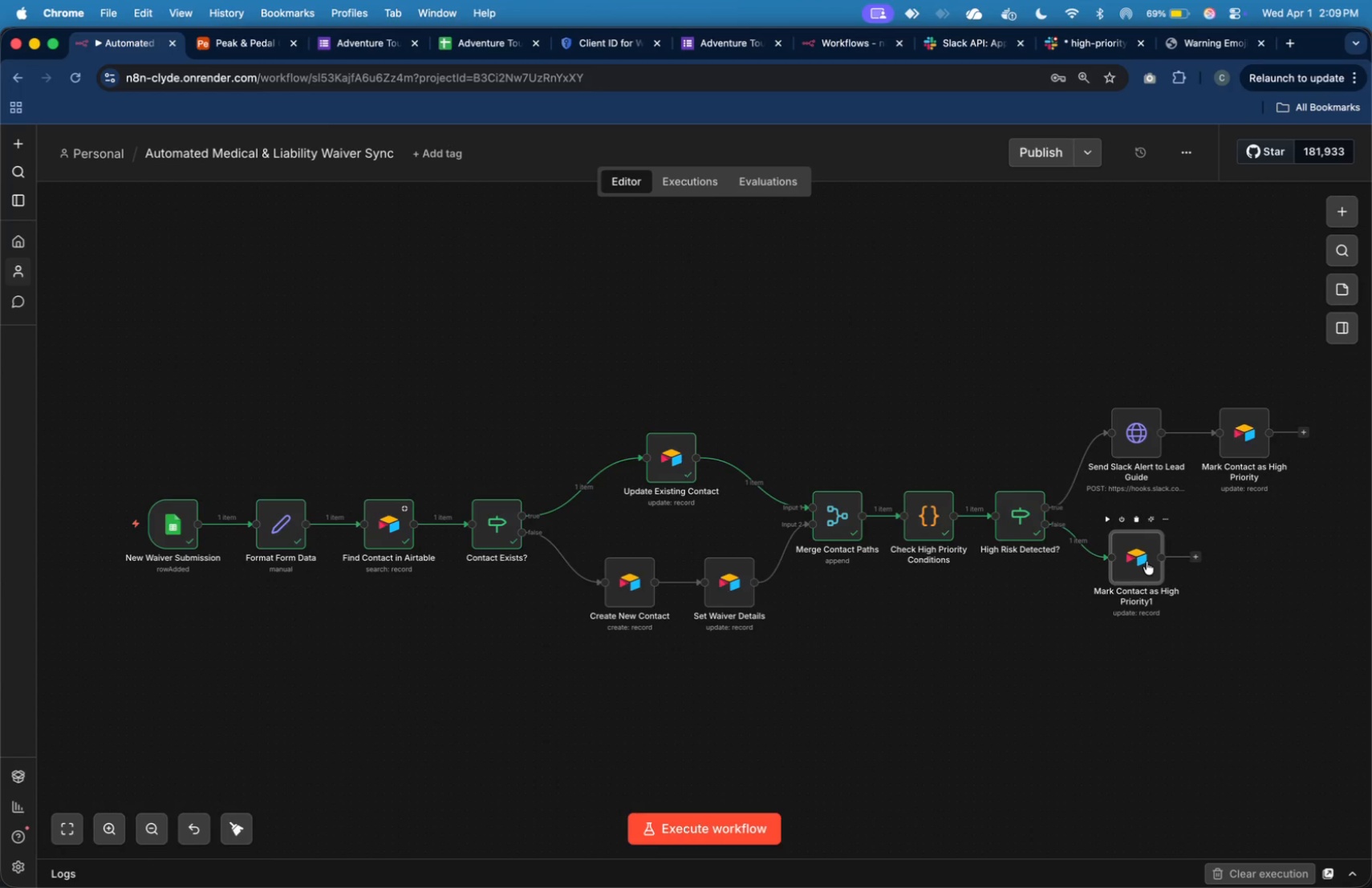 
double_click([1147, 562])
 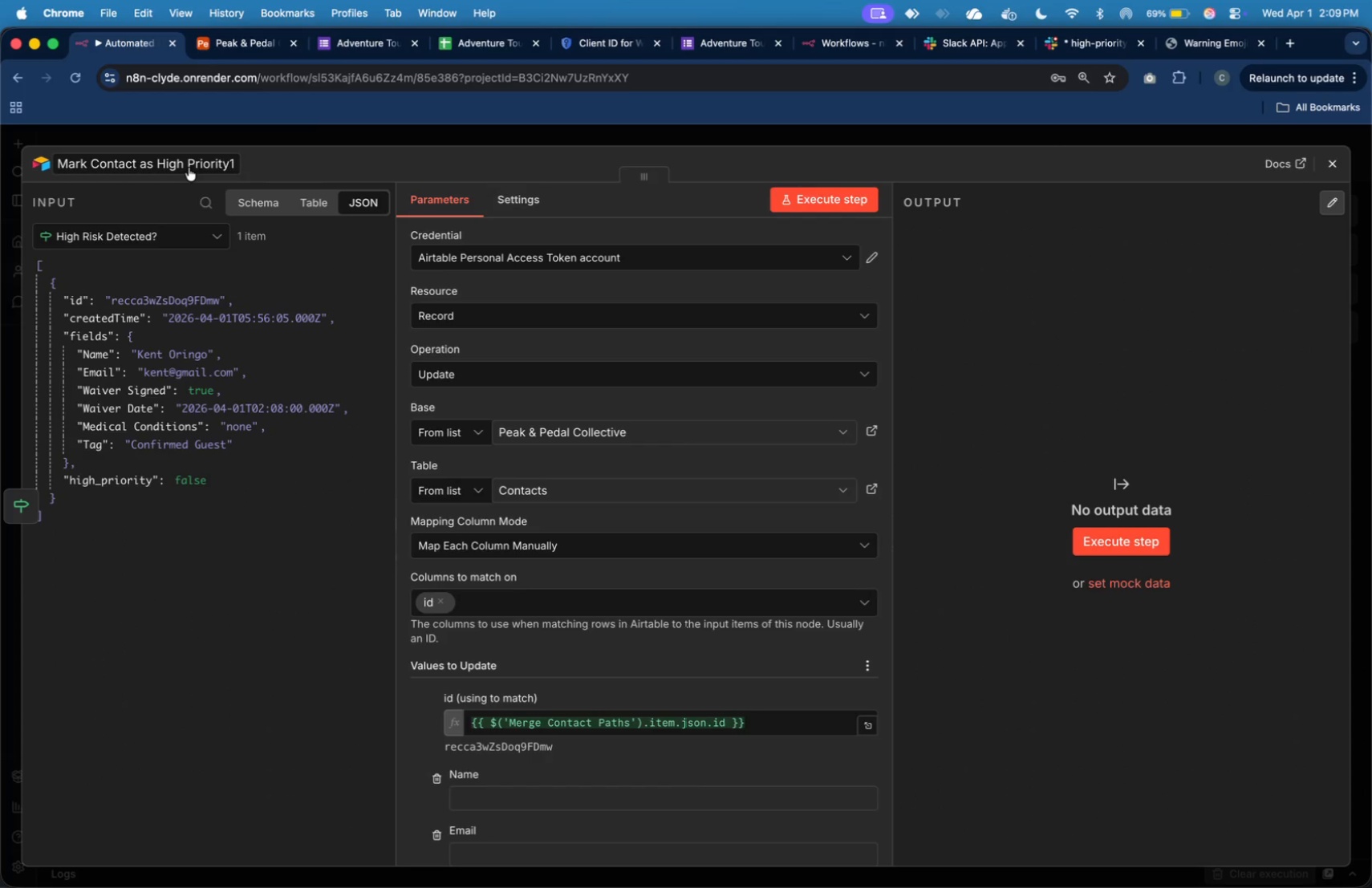 
double_click([185, 166])
 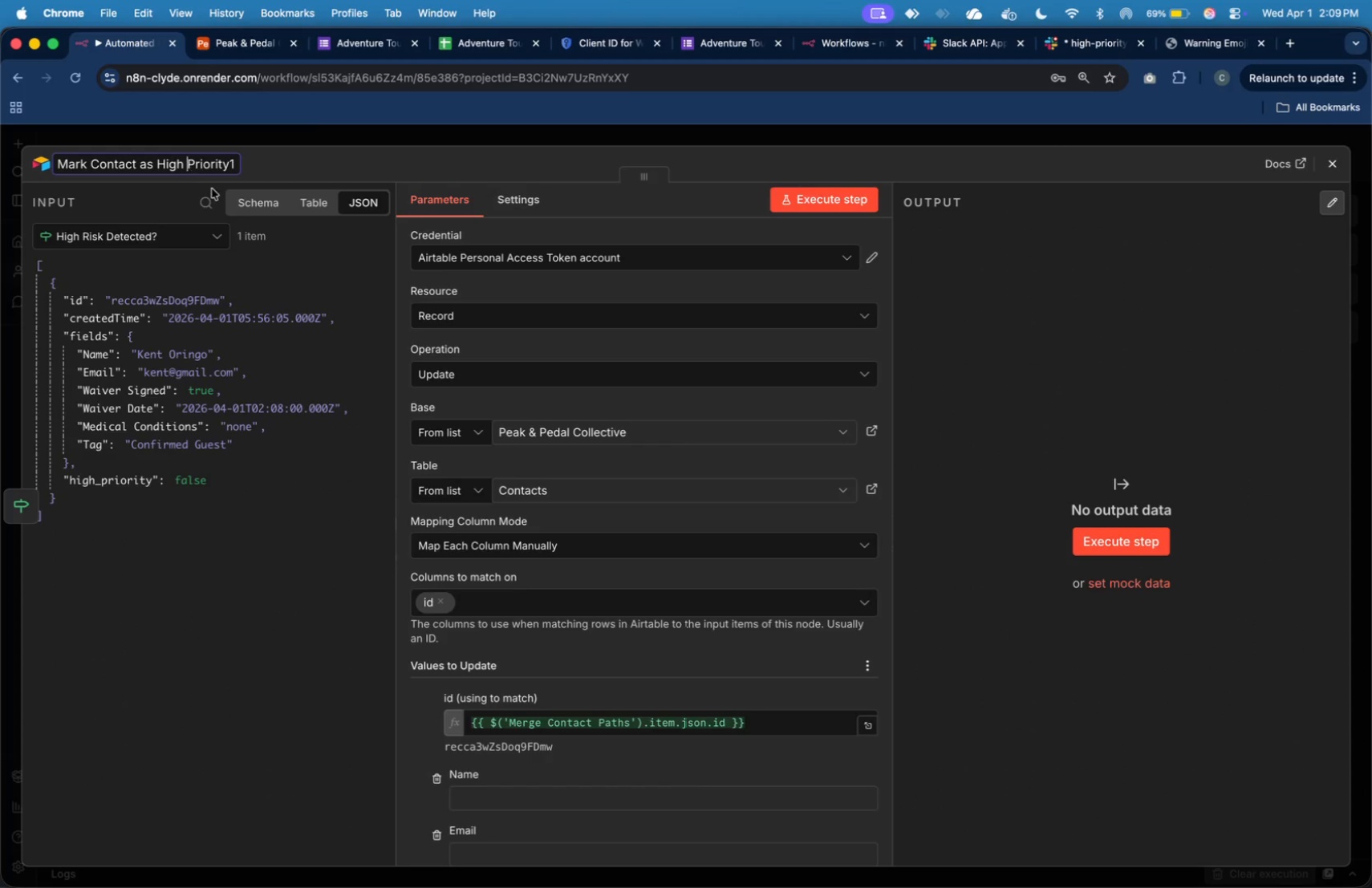 
key(ArrowLeft)
 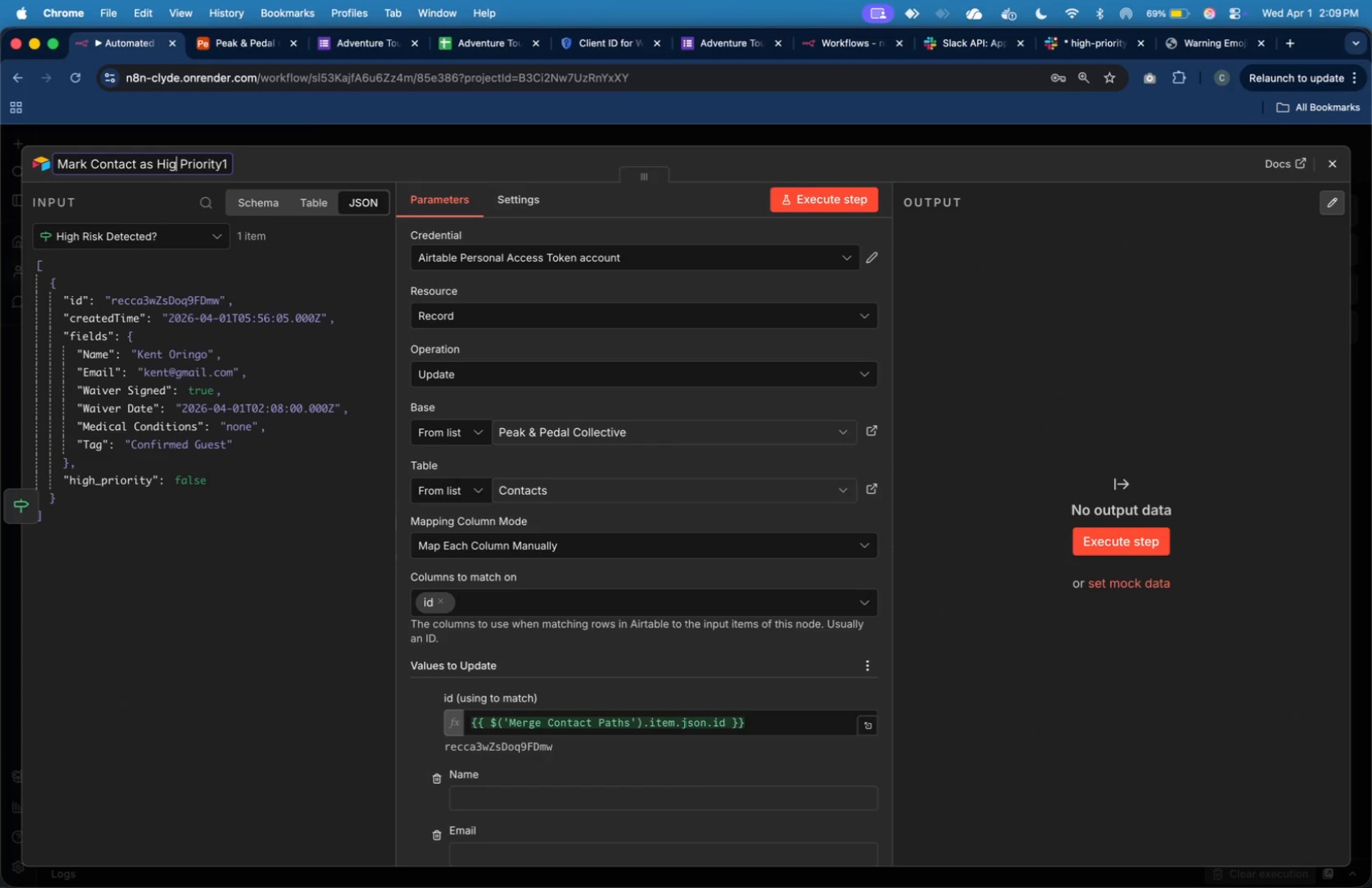 
key(Backspace)
key(Backspace)
key(Backspace)
key(Backspace)
type(Low)
 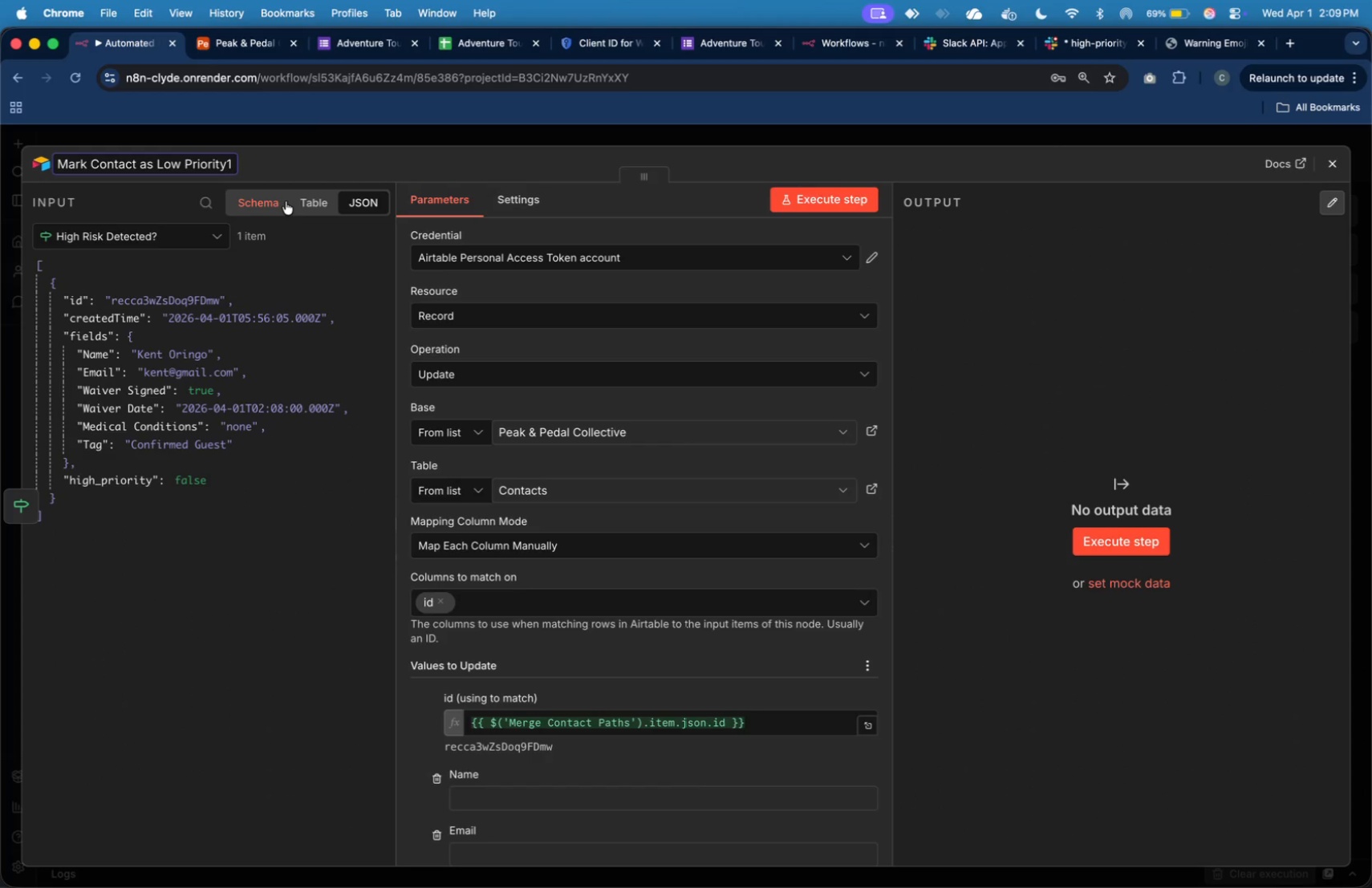 
hold_key(key=ArrowRight, duration=1.33)
 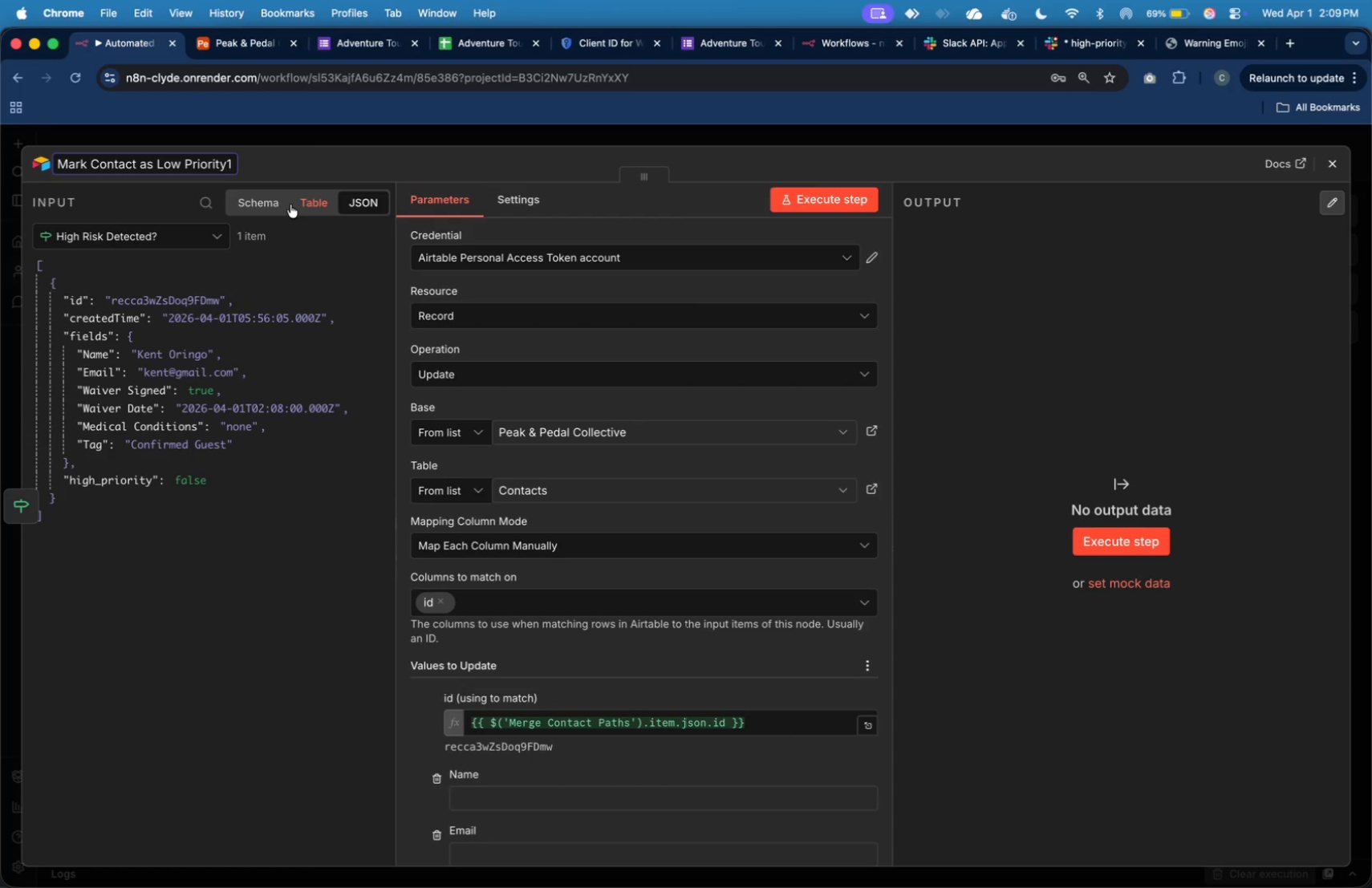 
key(Backspace)
 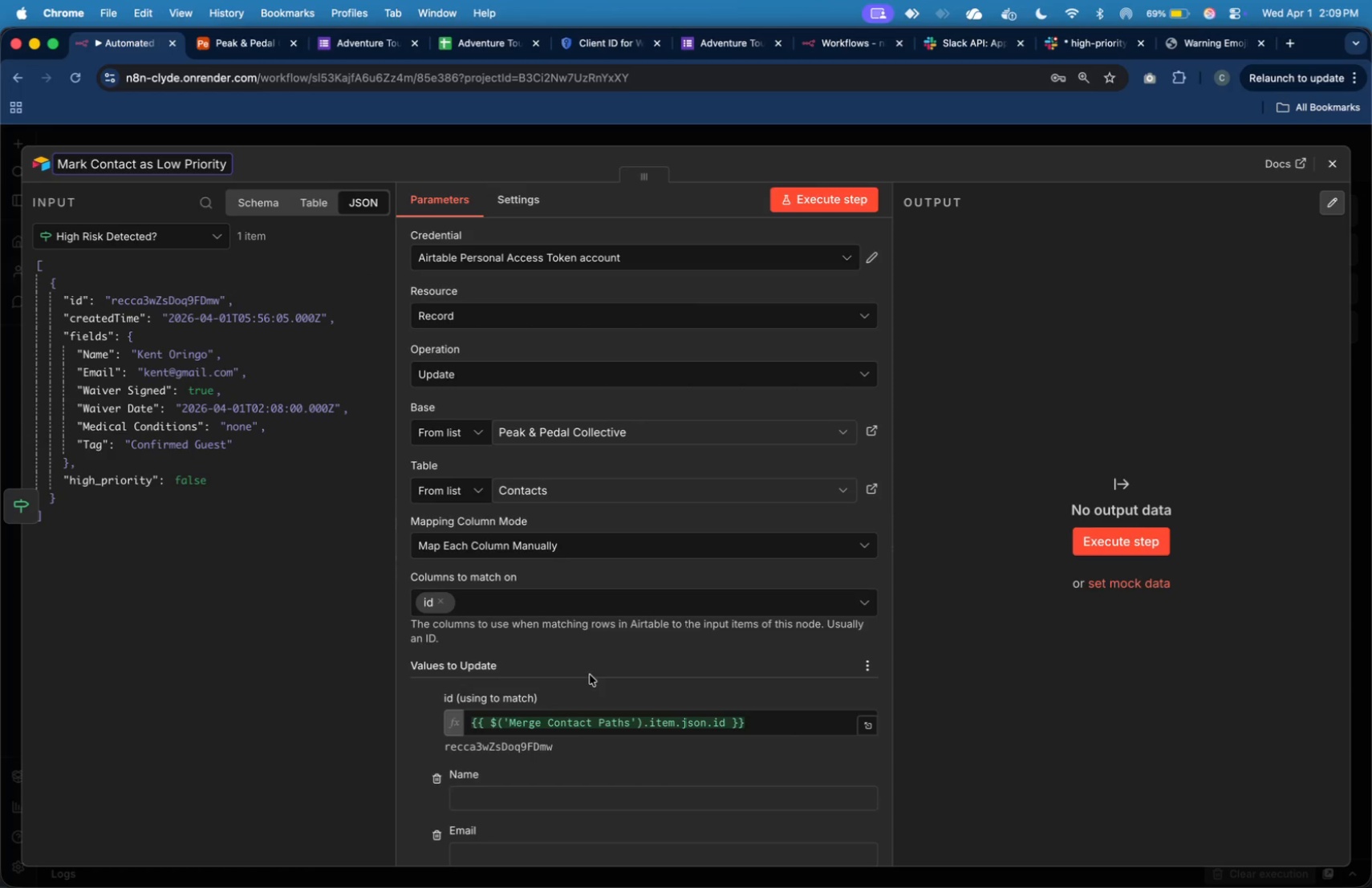 
wait(8.85)
 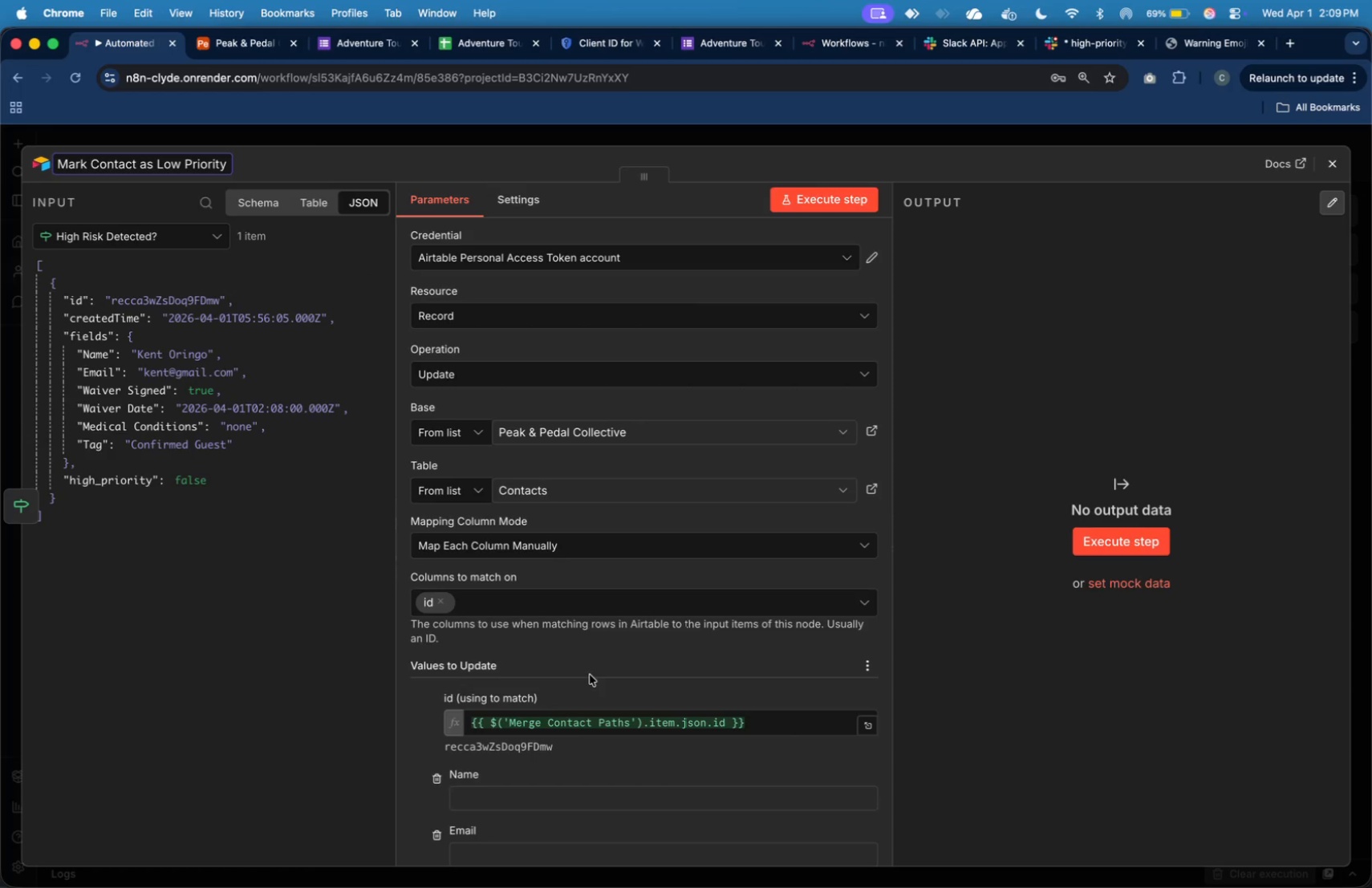 
scroll: coordinate [610, 528], scroll_direction: down, amount: 11.0
 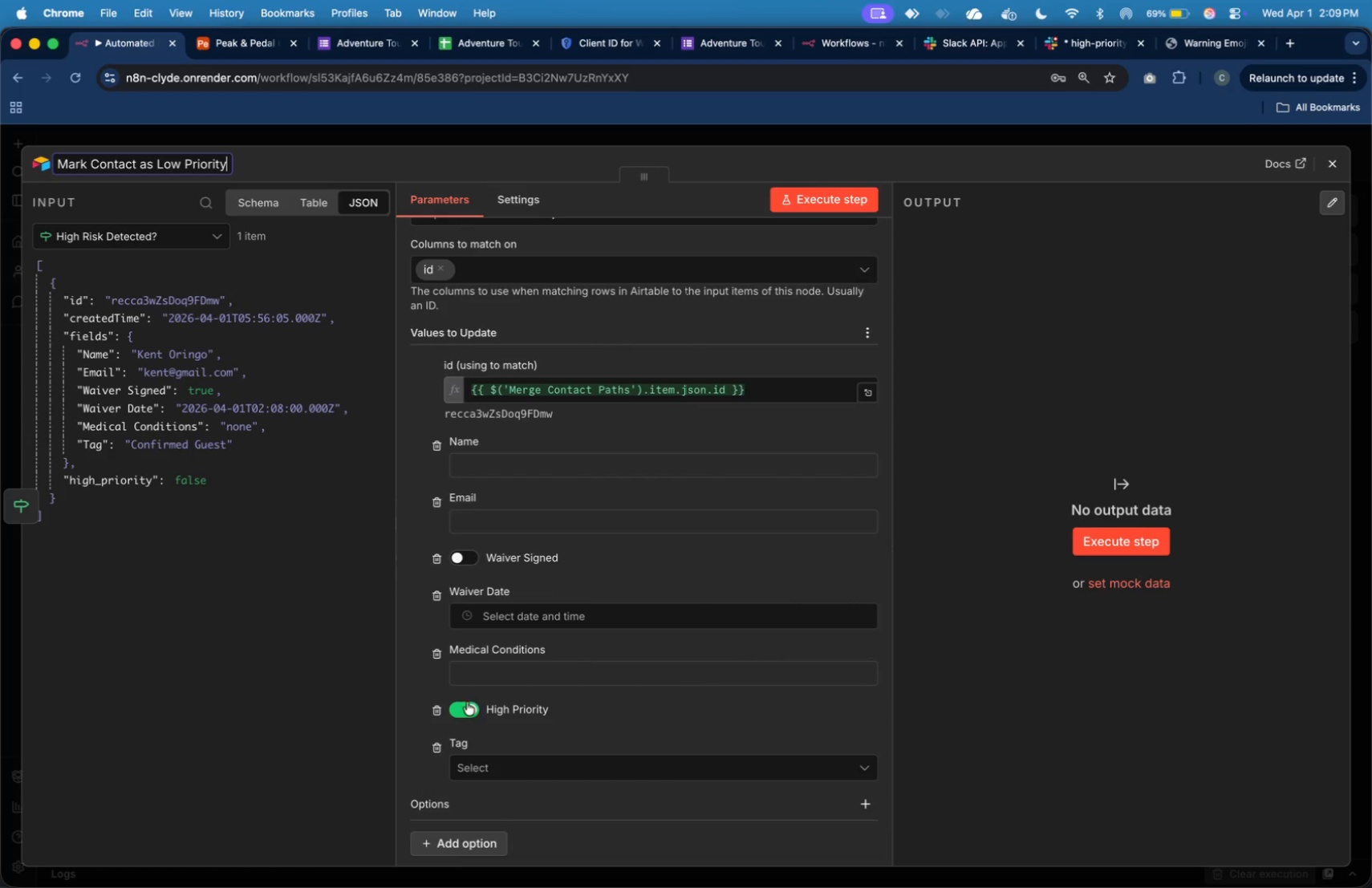 
left_click([463, 704])
 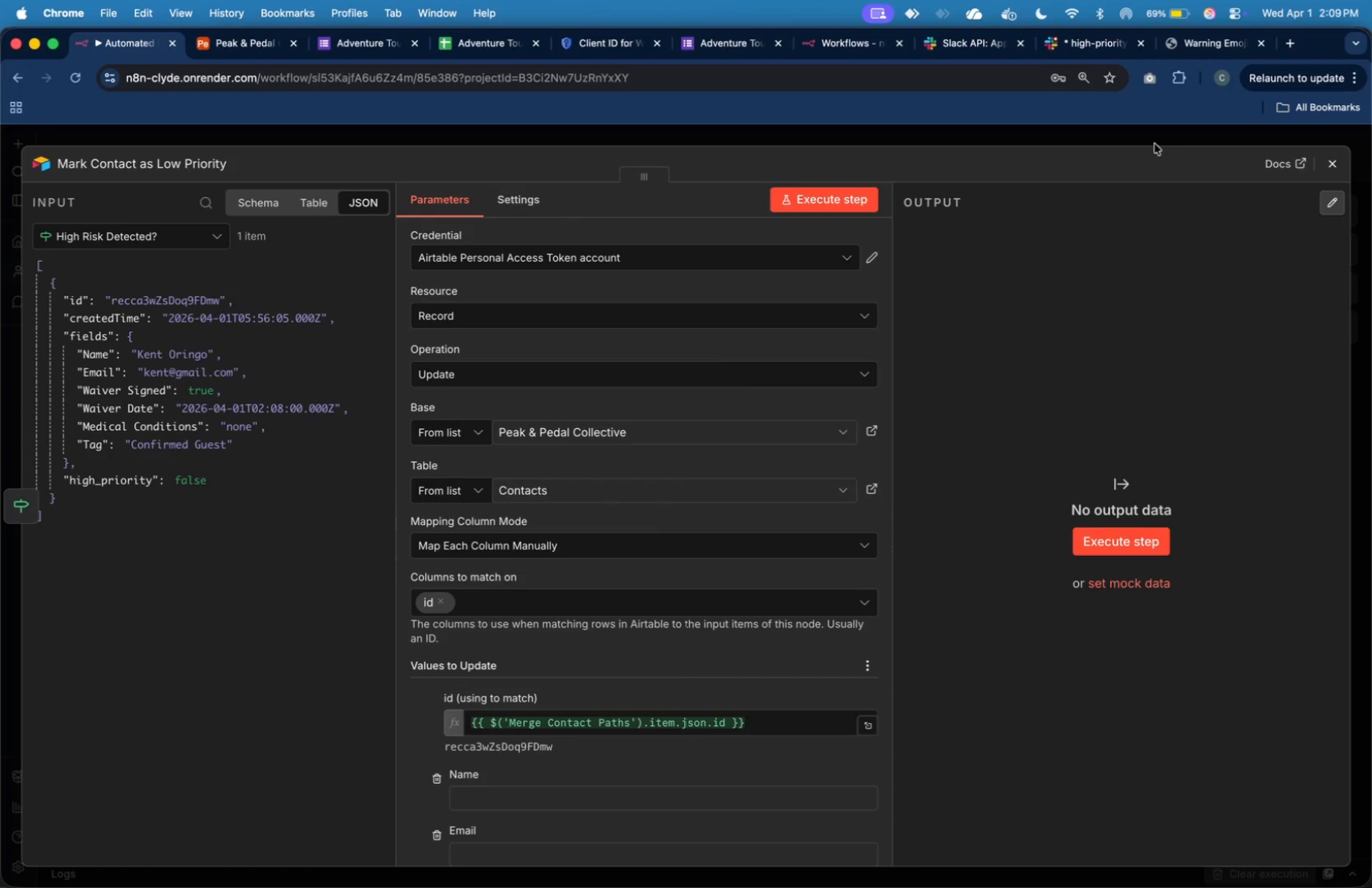 
left_click([1329, 161])
 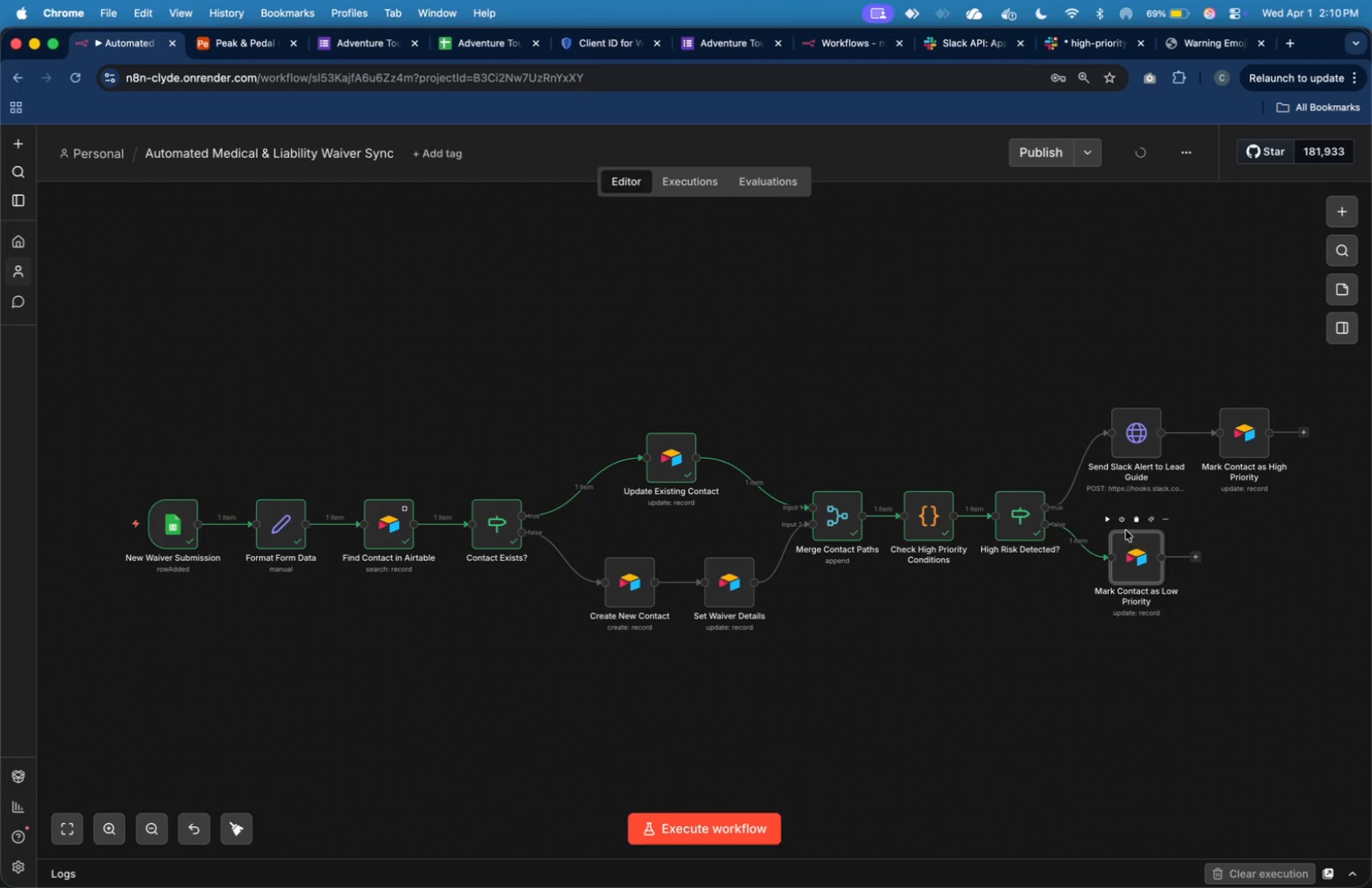 
left_click([1108, 521])
 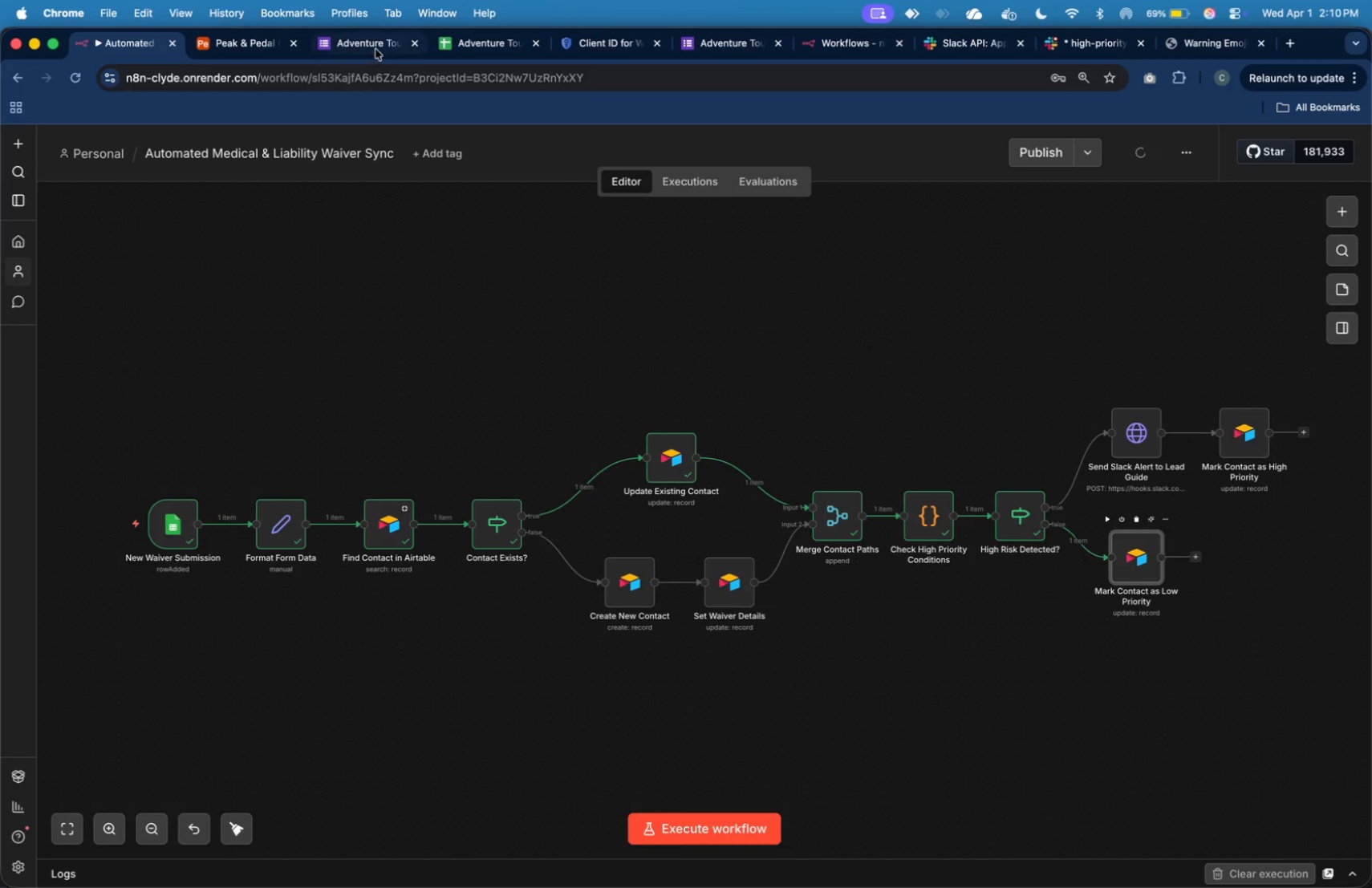 
mouse_move([278, 66])
 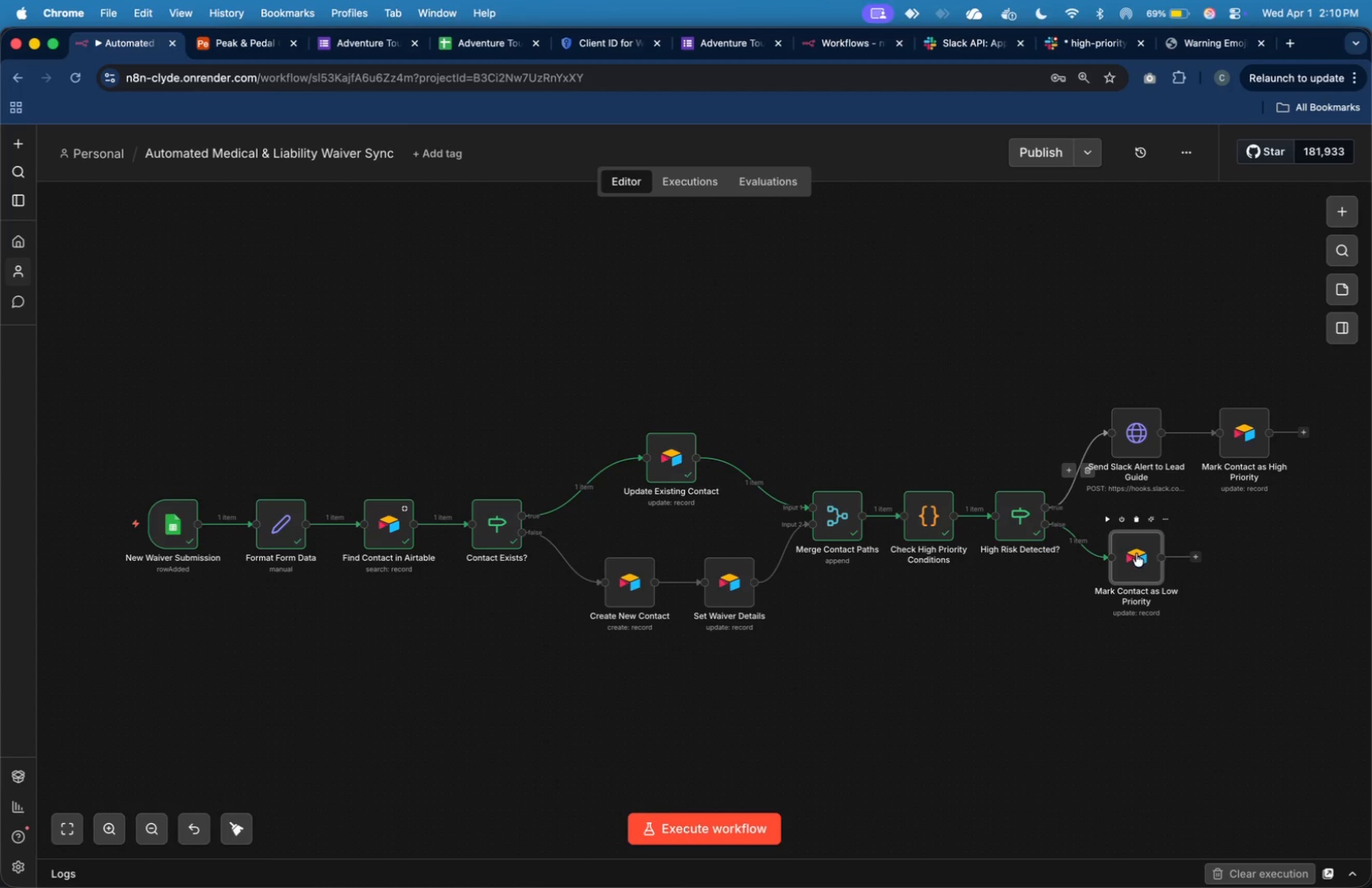 
double_click([1137, 553])
 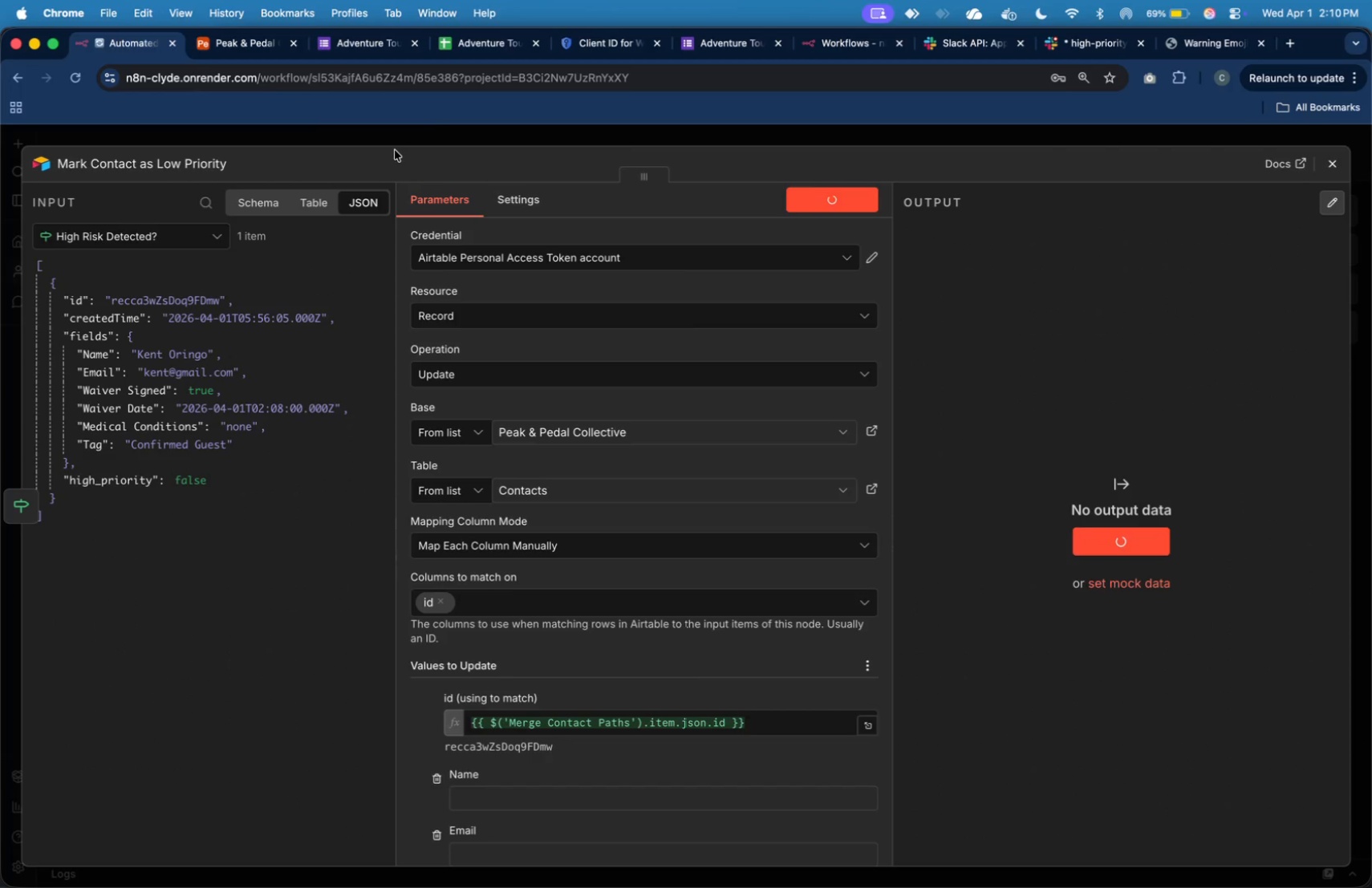 
mouse_move([359, 48])
 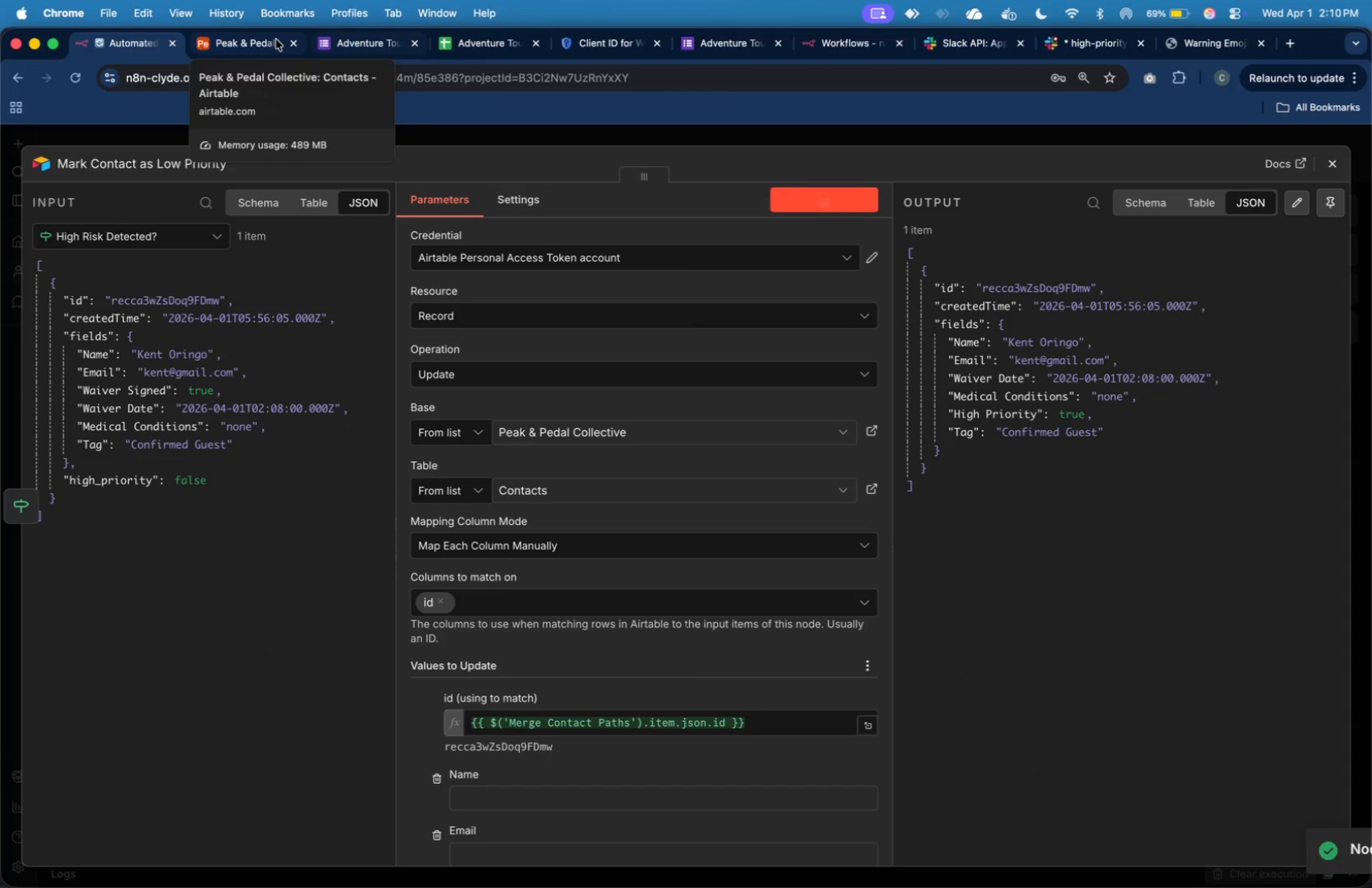 
mouse_move([266, 62])
 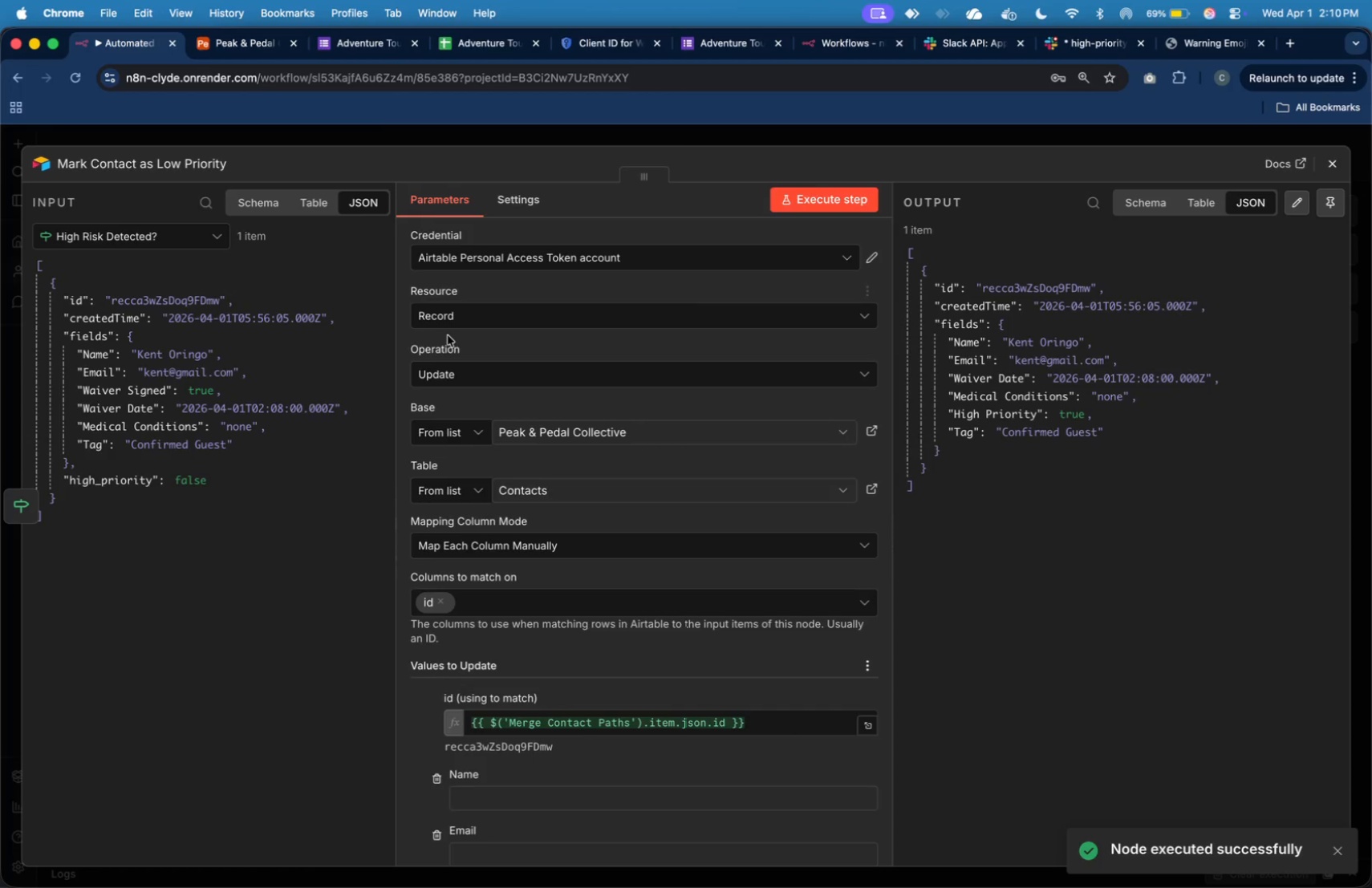 
scroll: coordinate [528, 732], scroll_direction: down, amount: 18.0
 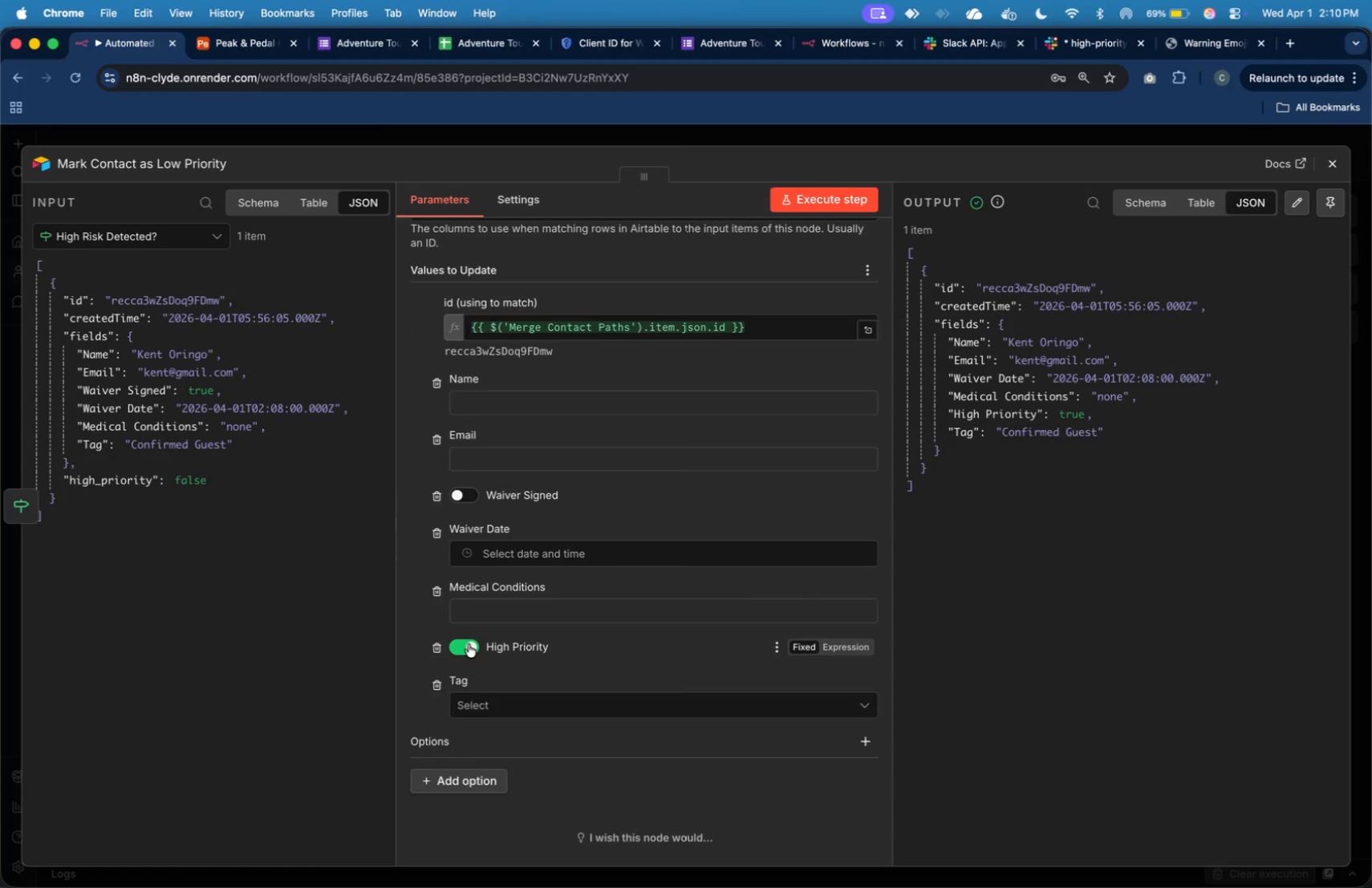 
left_click([462, 643])
 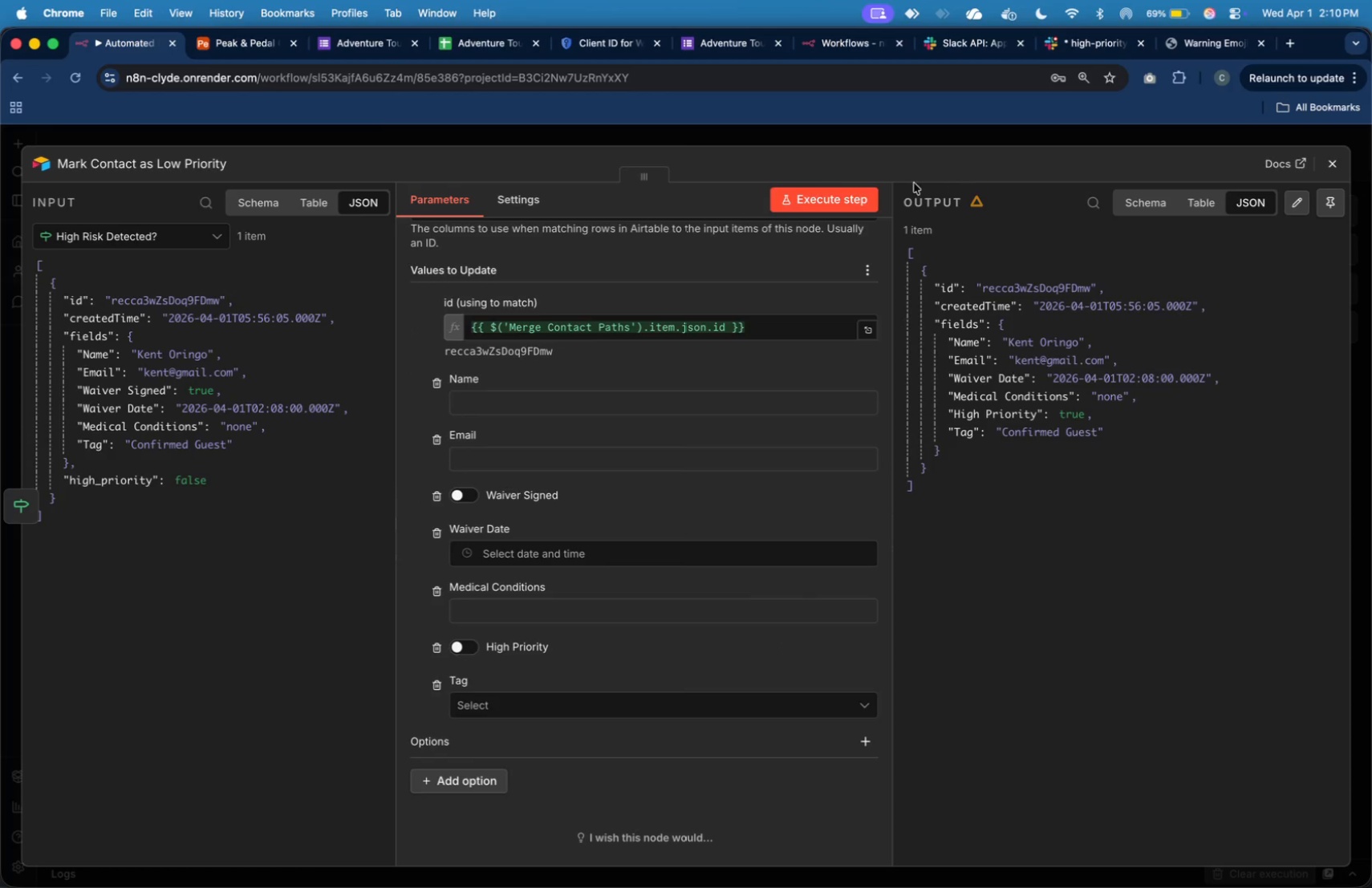 
left_click([869, 192])
 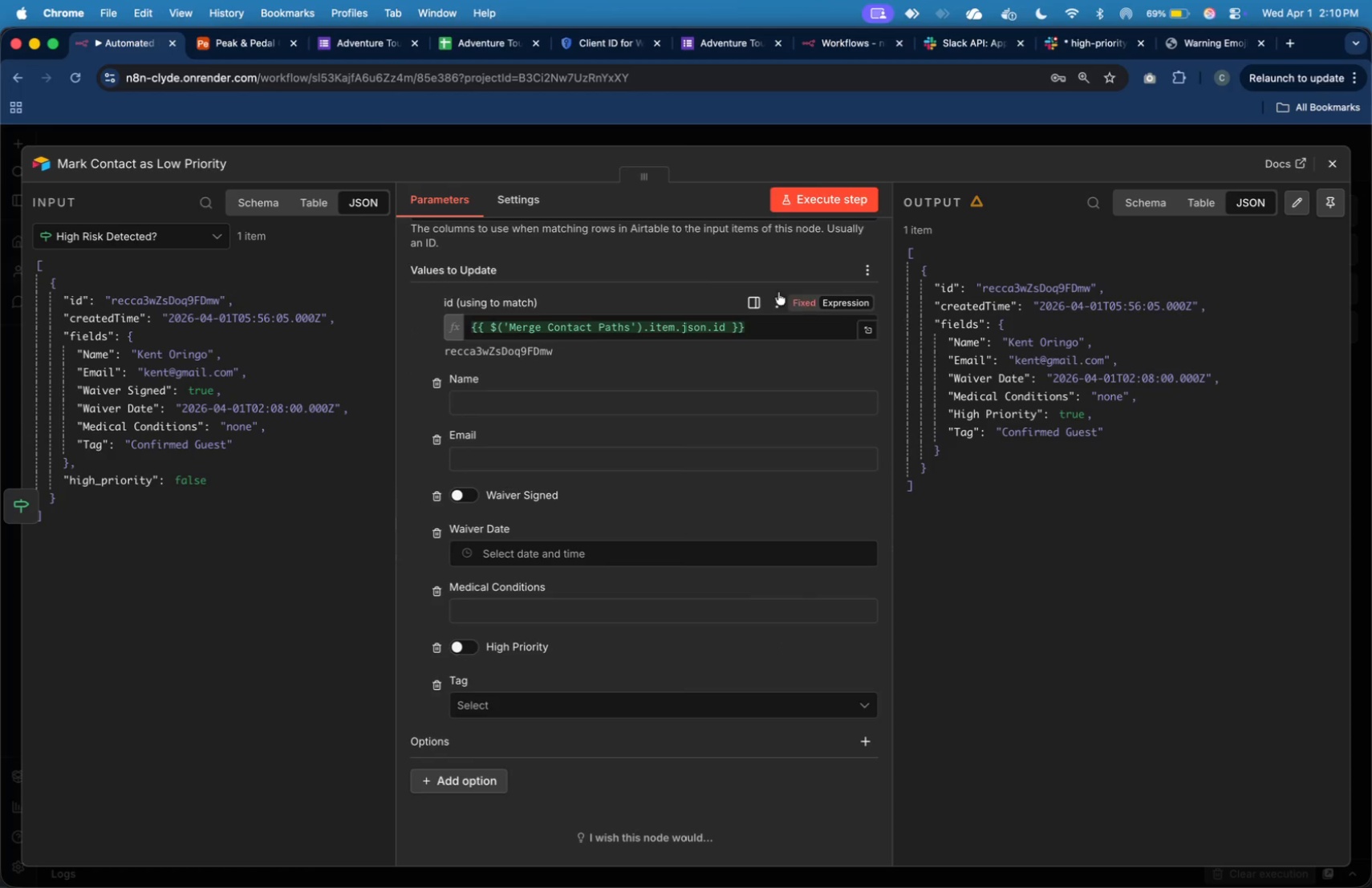 
mouse_move([699, 320])
 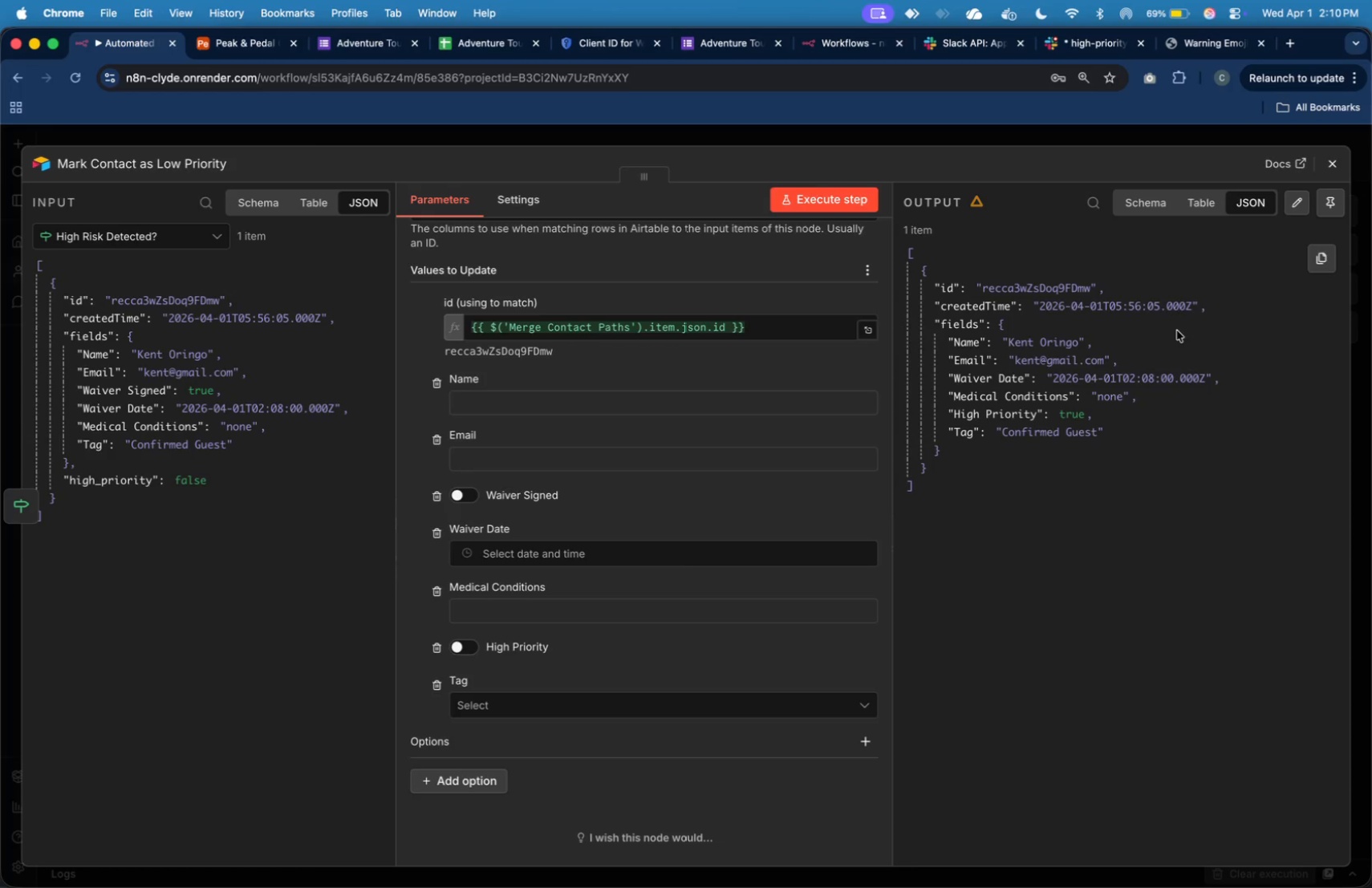 
mouse_move([760, 310])
 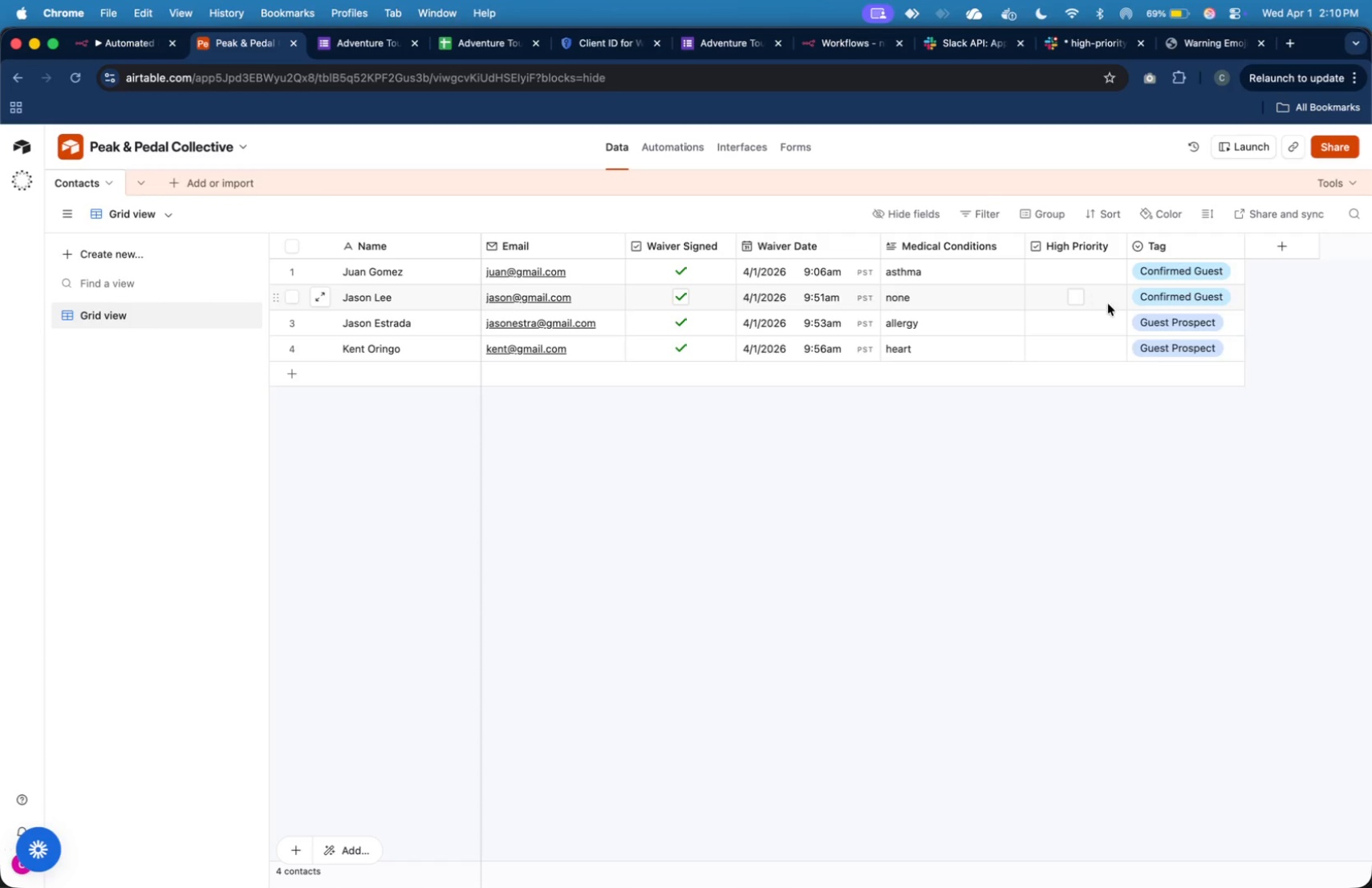 
wait(10.46)
 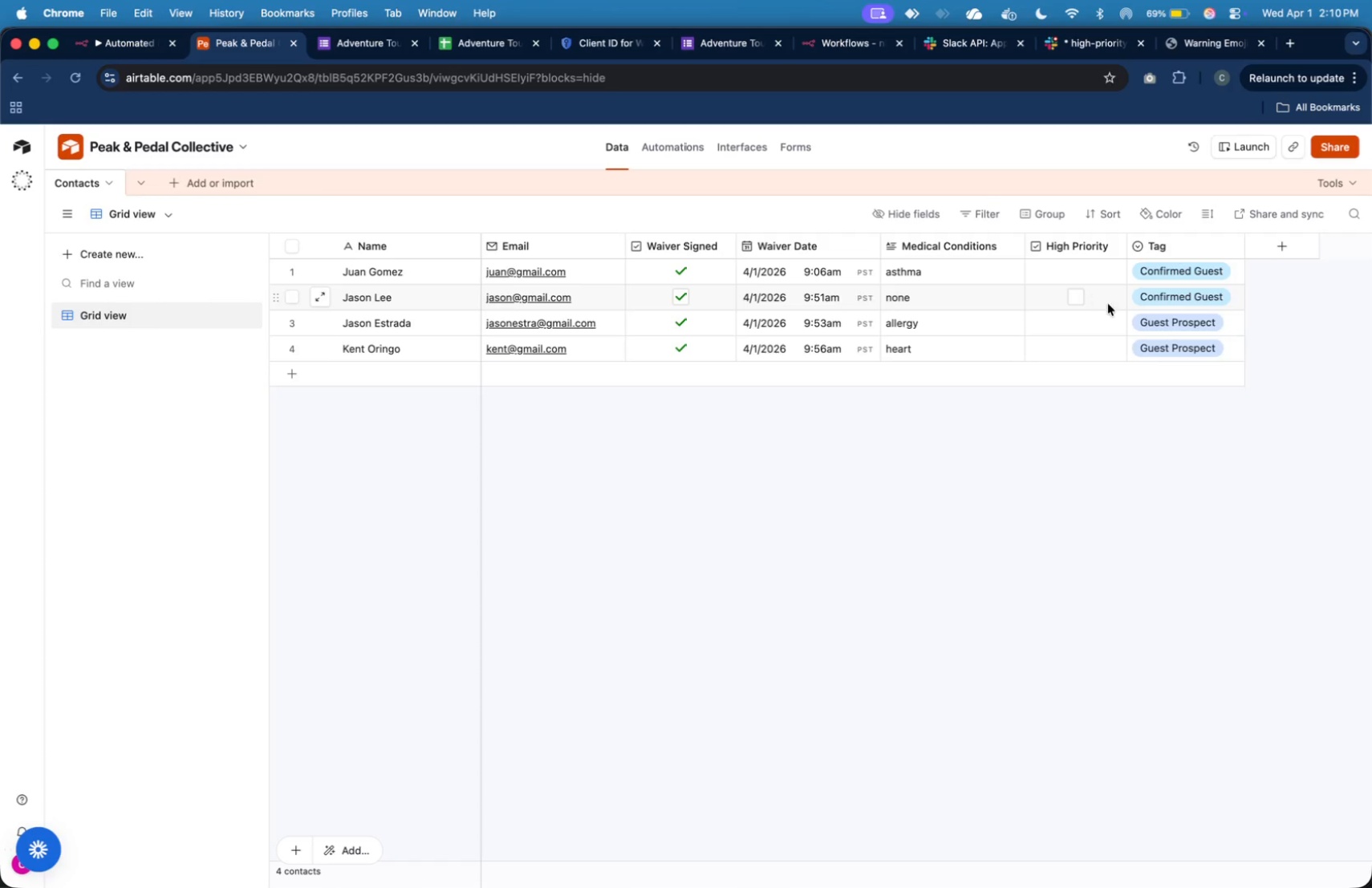 
left_click([147, 46])
 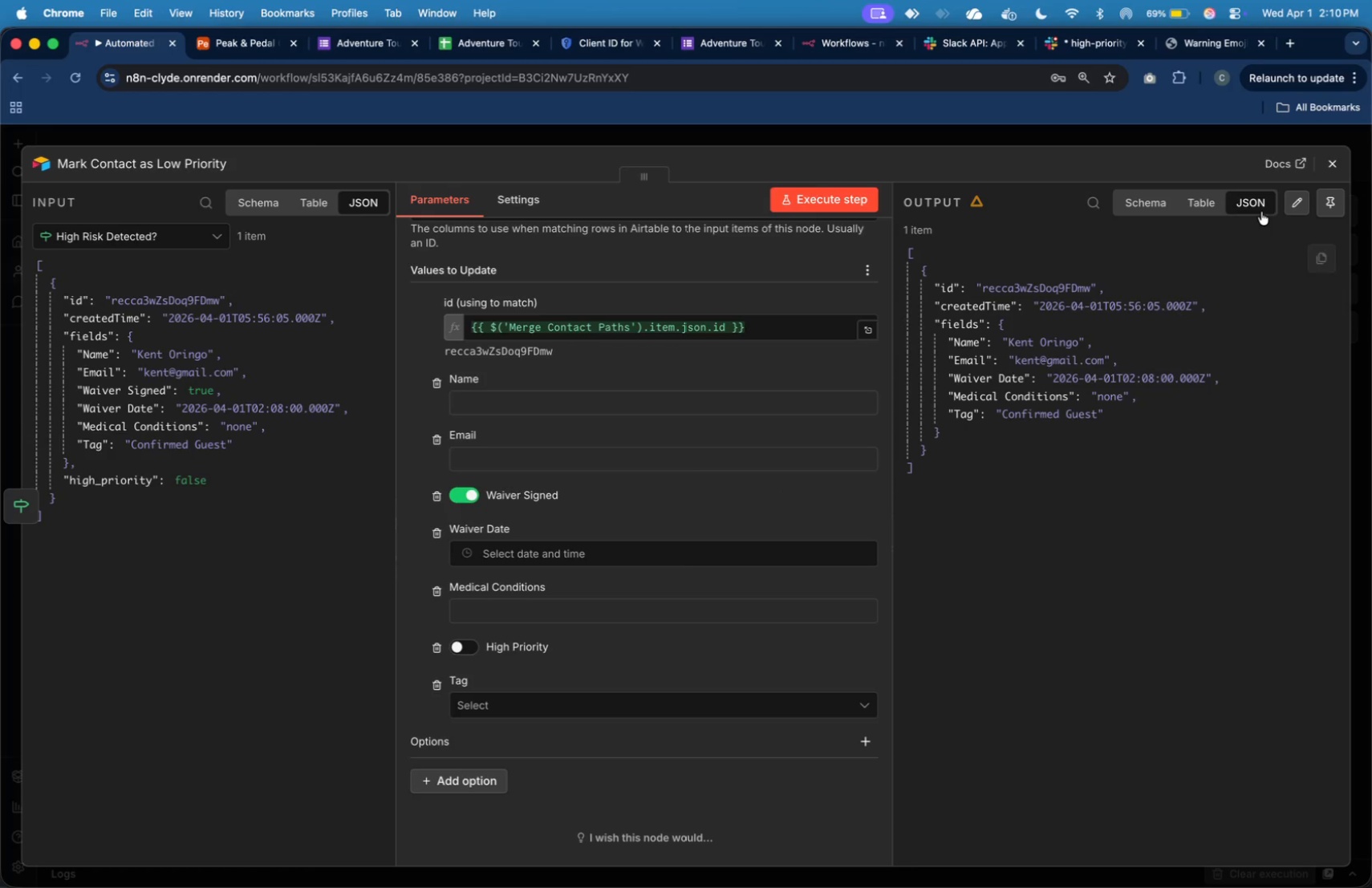 
left_click([1325, 169])
 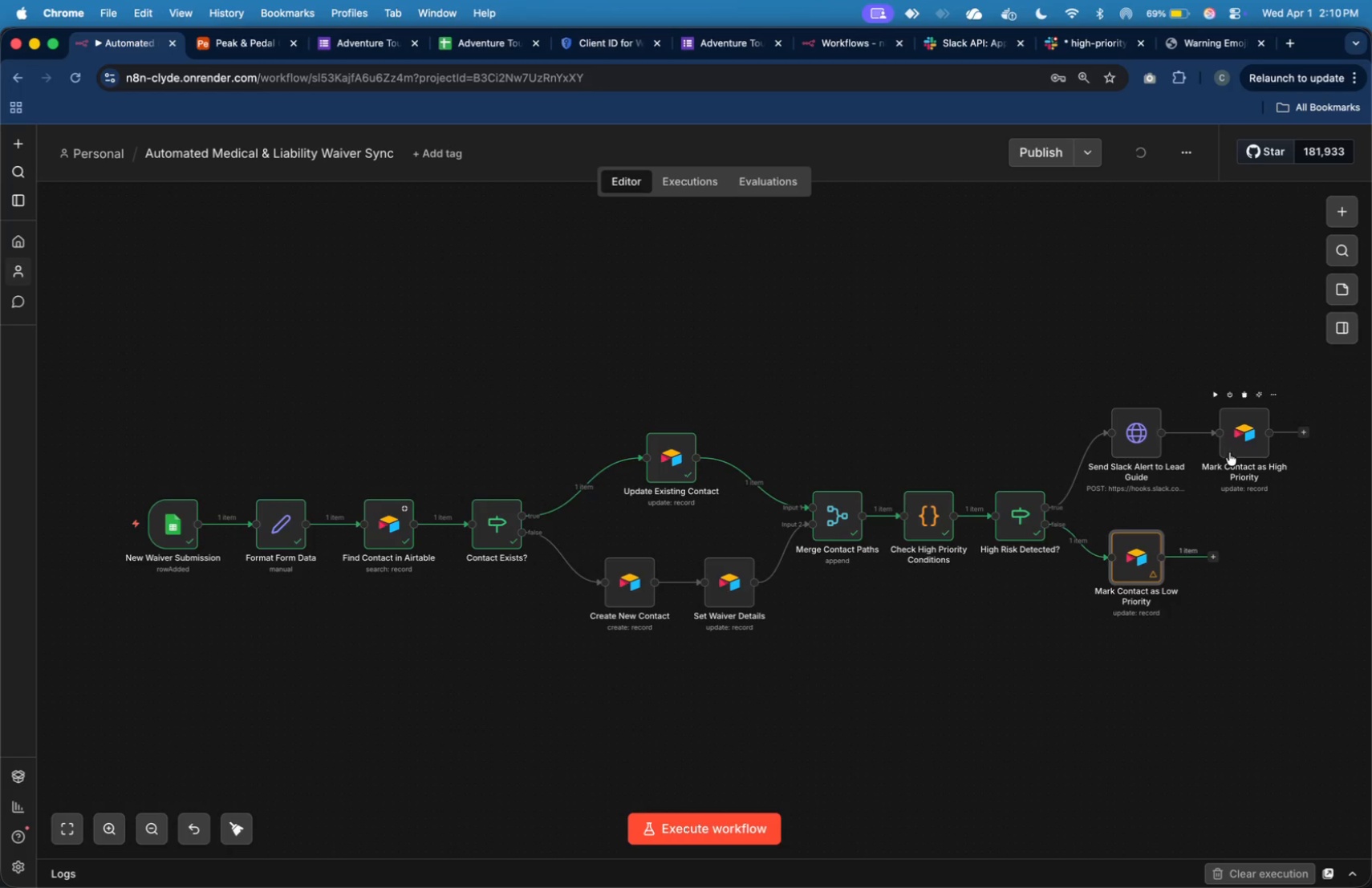 
double_click([1229, 452])
 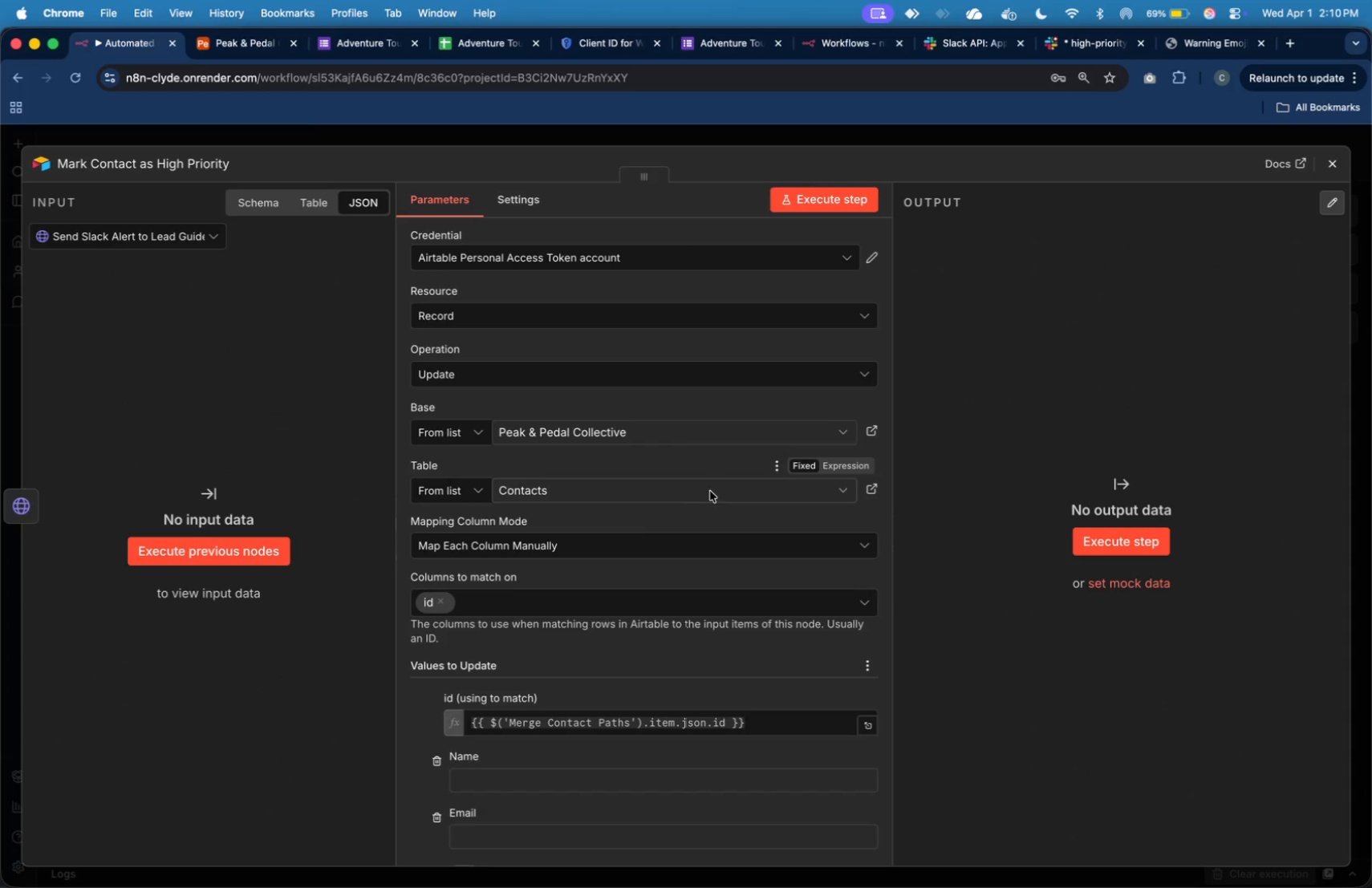 
scroll: coordinate [632, 525], scroll_direction: down, amount: 9.0
 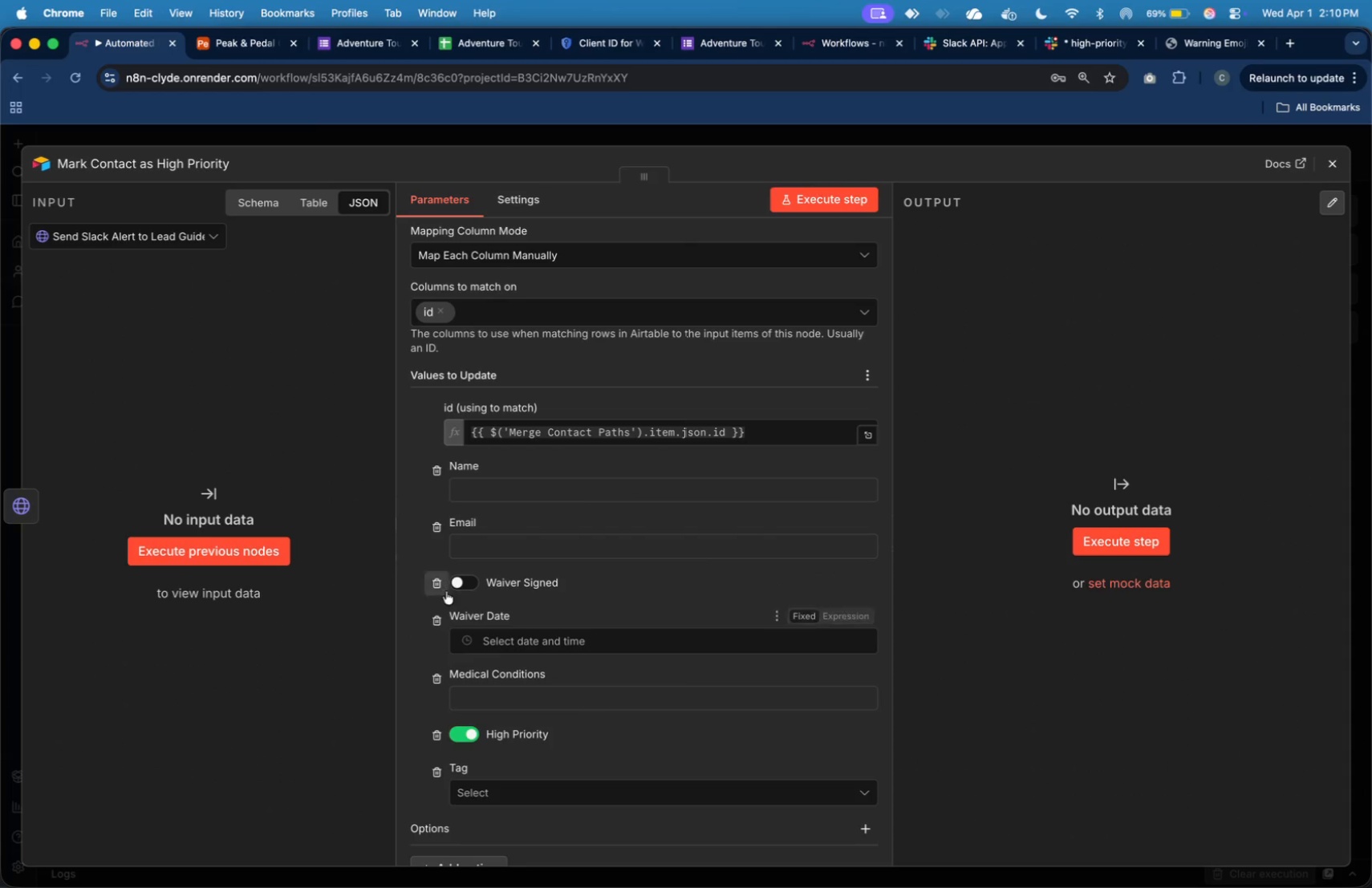 
left_click([469, 577])
 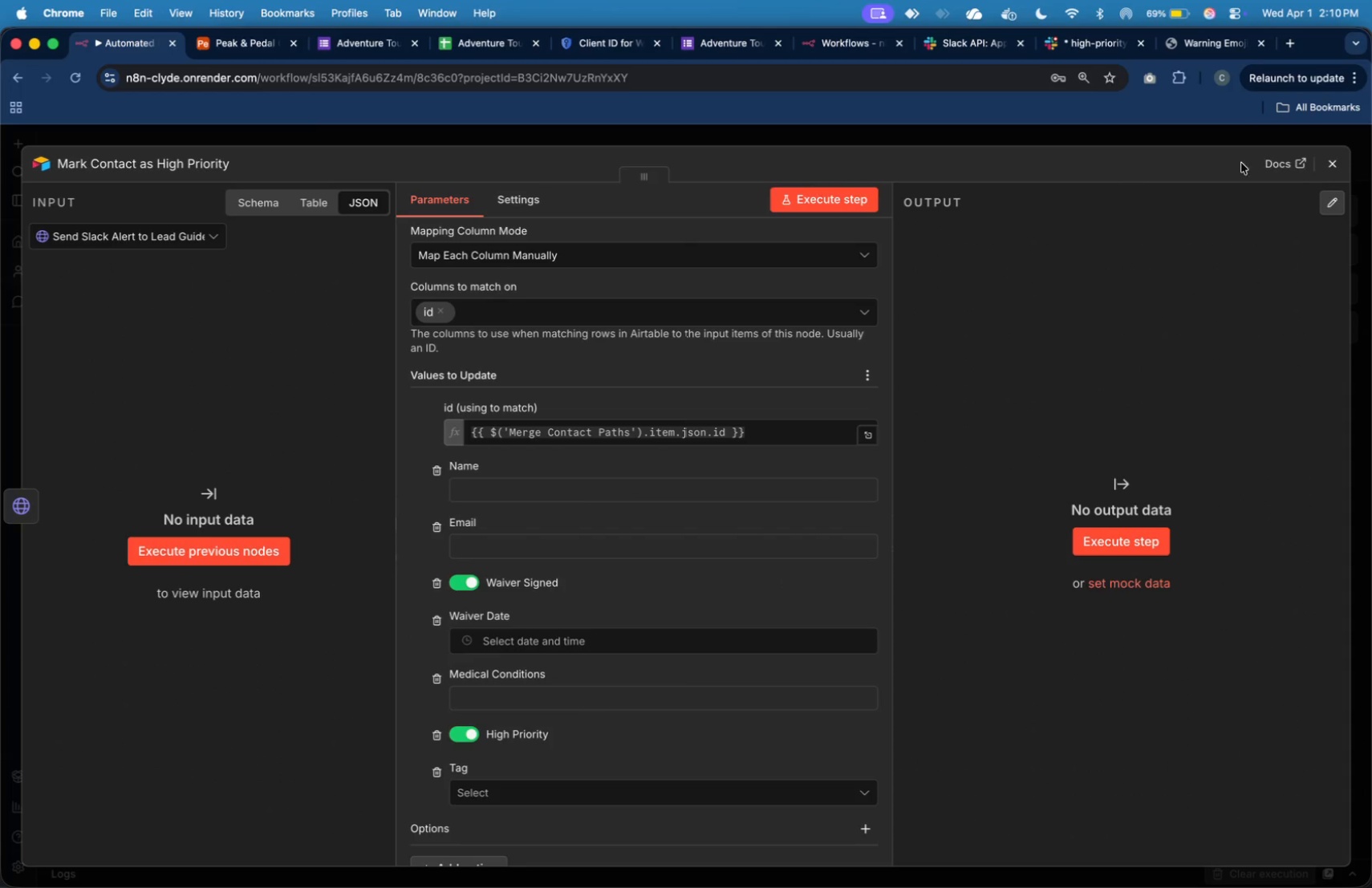 
mouse_move([1318, 180])
 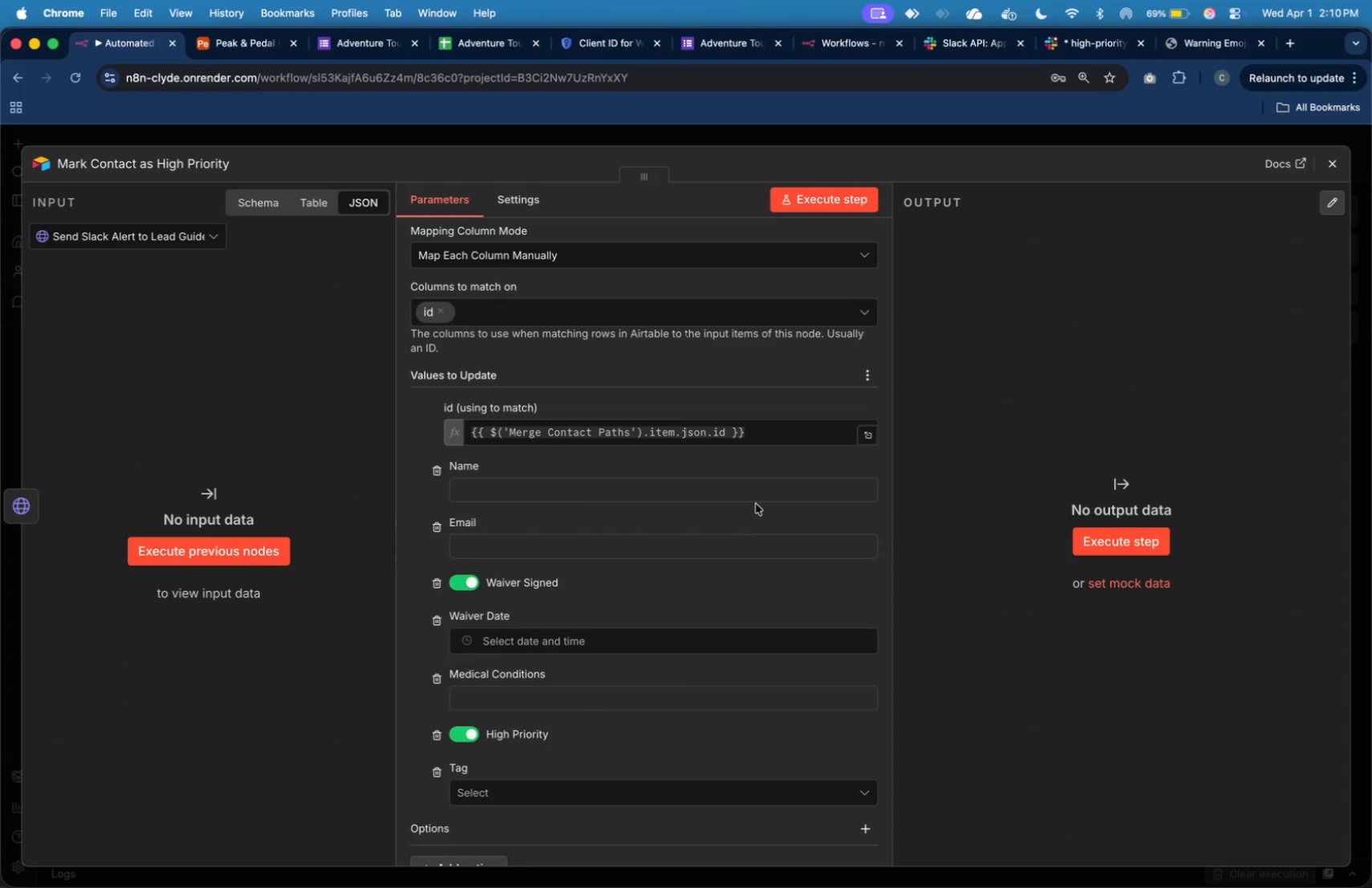 
scroll: coordinate [761, 479], scroll_direction: up, amount: 53.0
 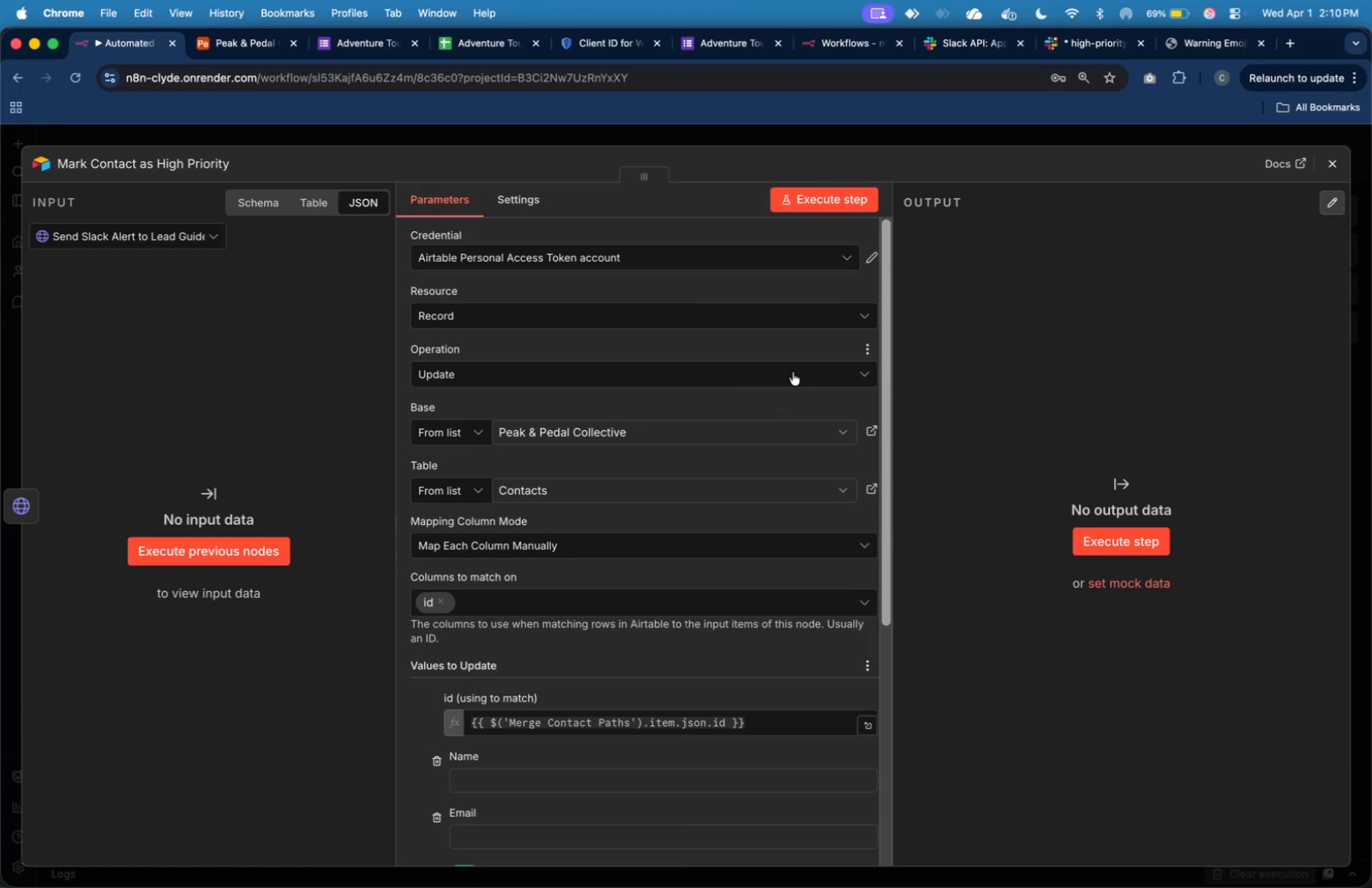 
scroll: coordinate [793, 372], scroll_direction: down, amount: 48.0
 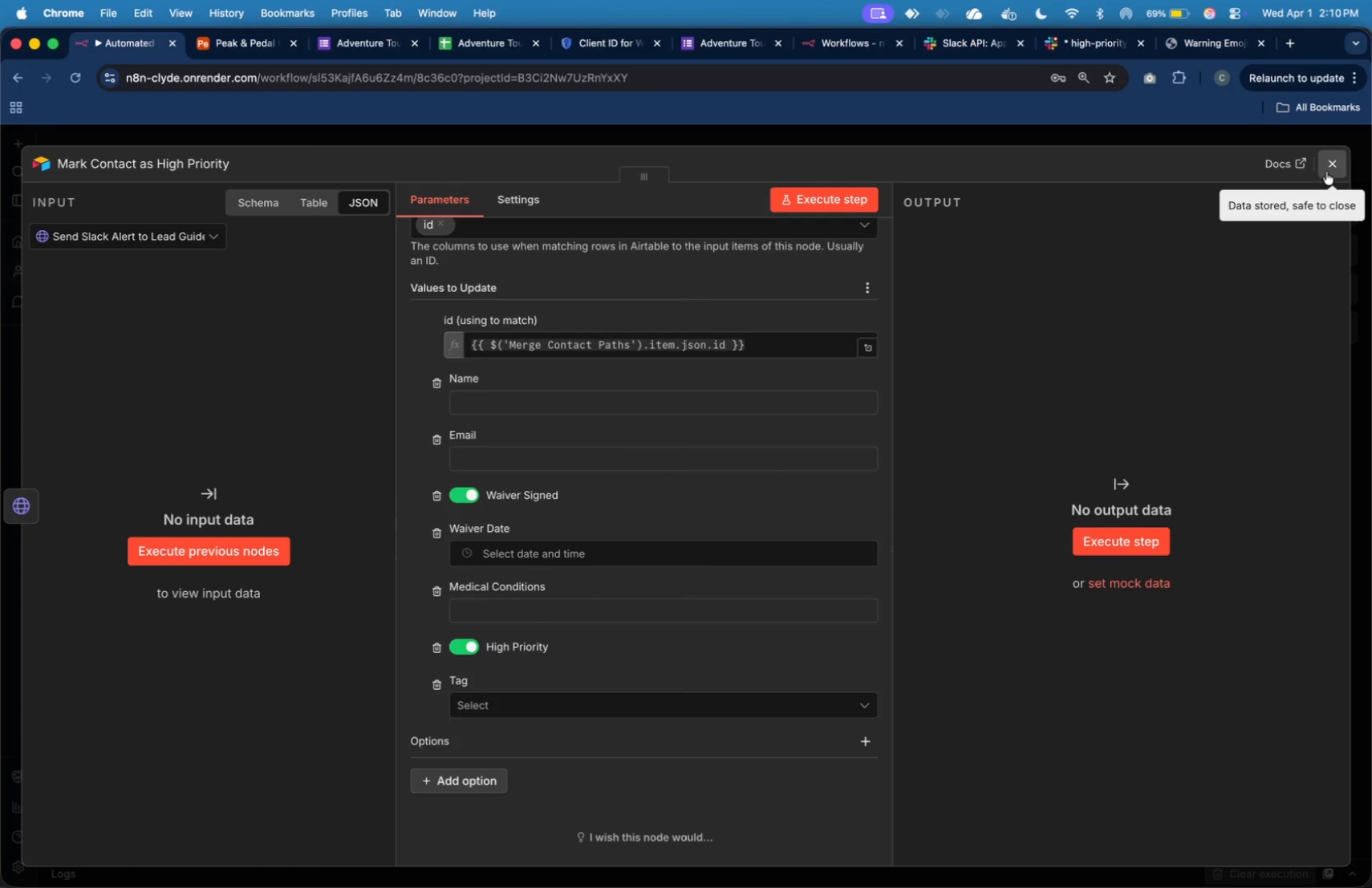 
left_click([1326, 172])
 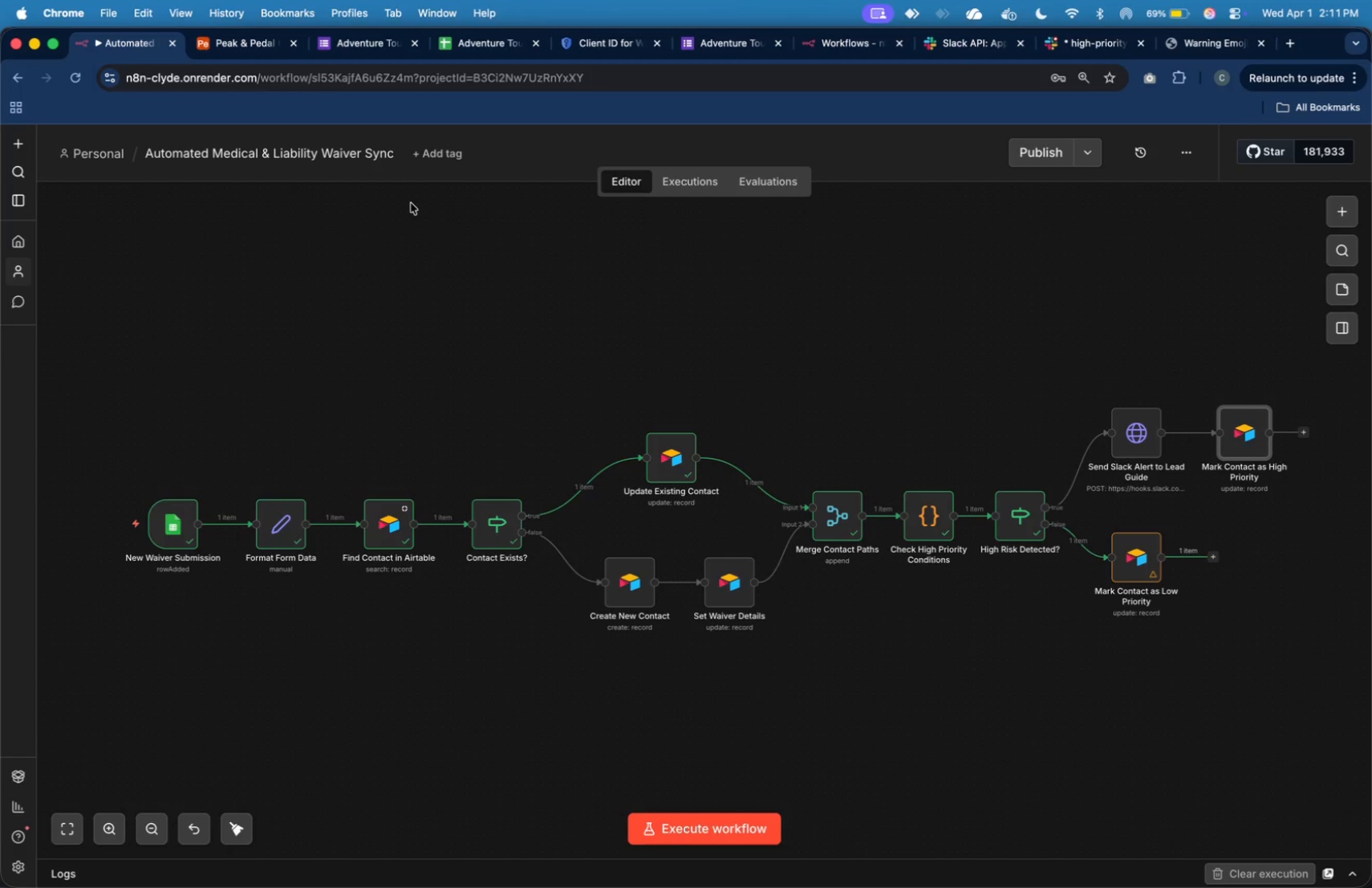 
wait(6.49)
 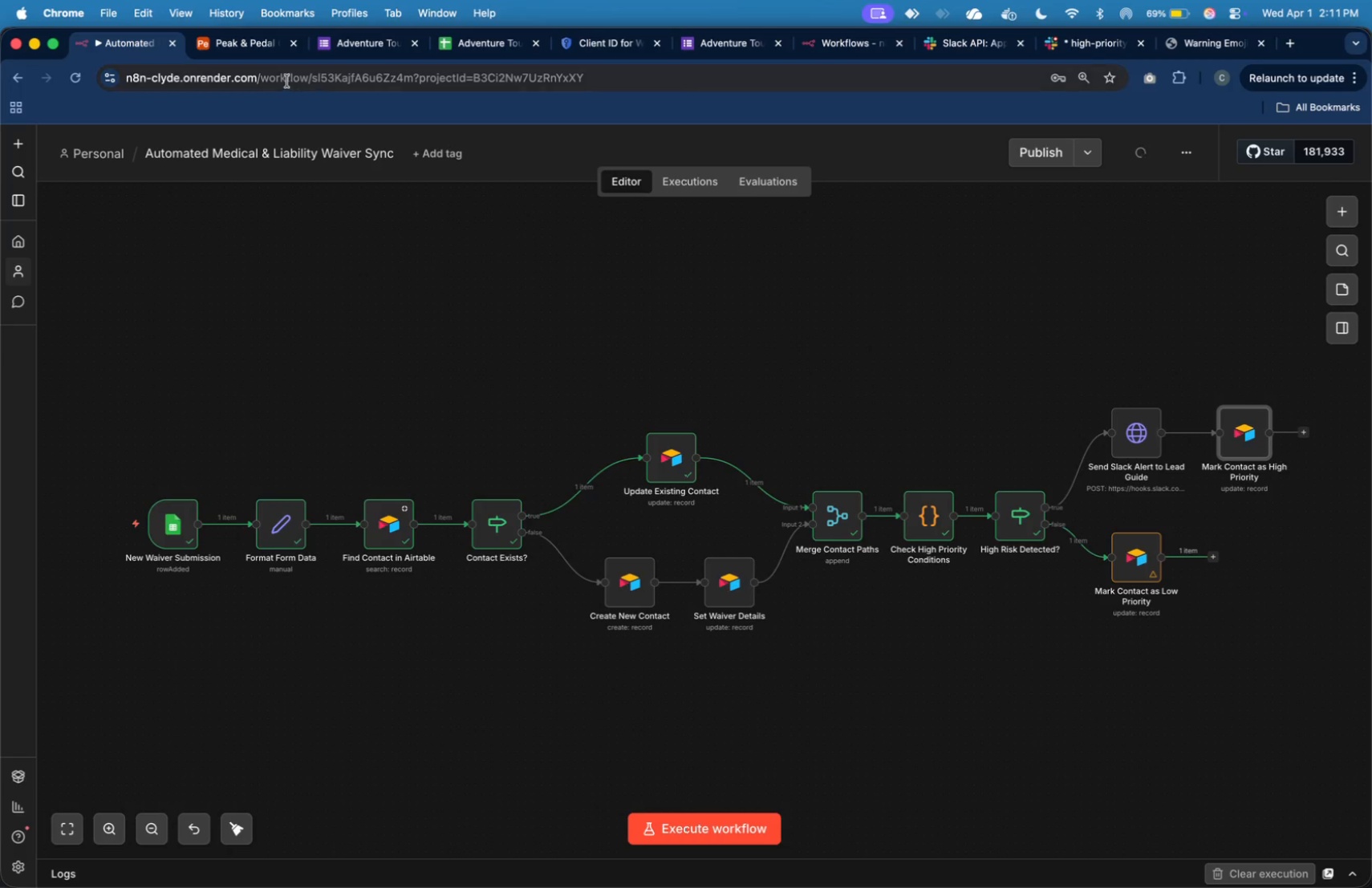 
left_click([478, 40])
 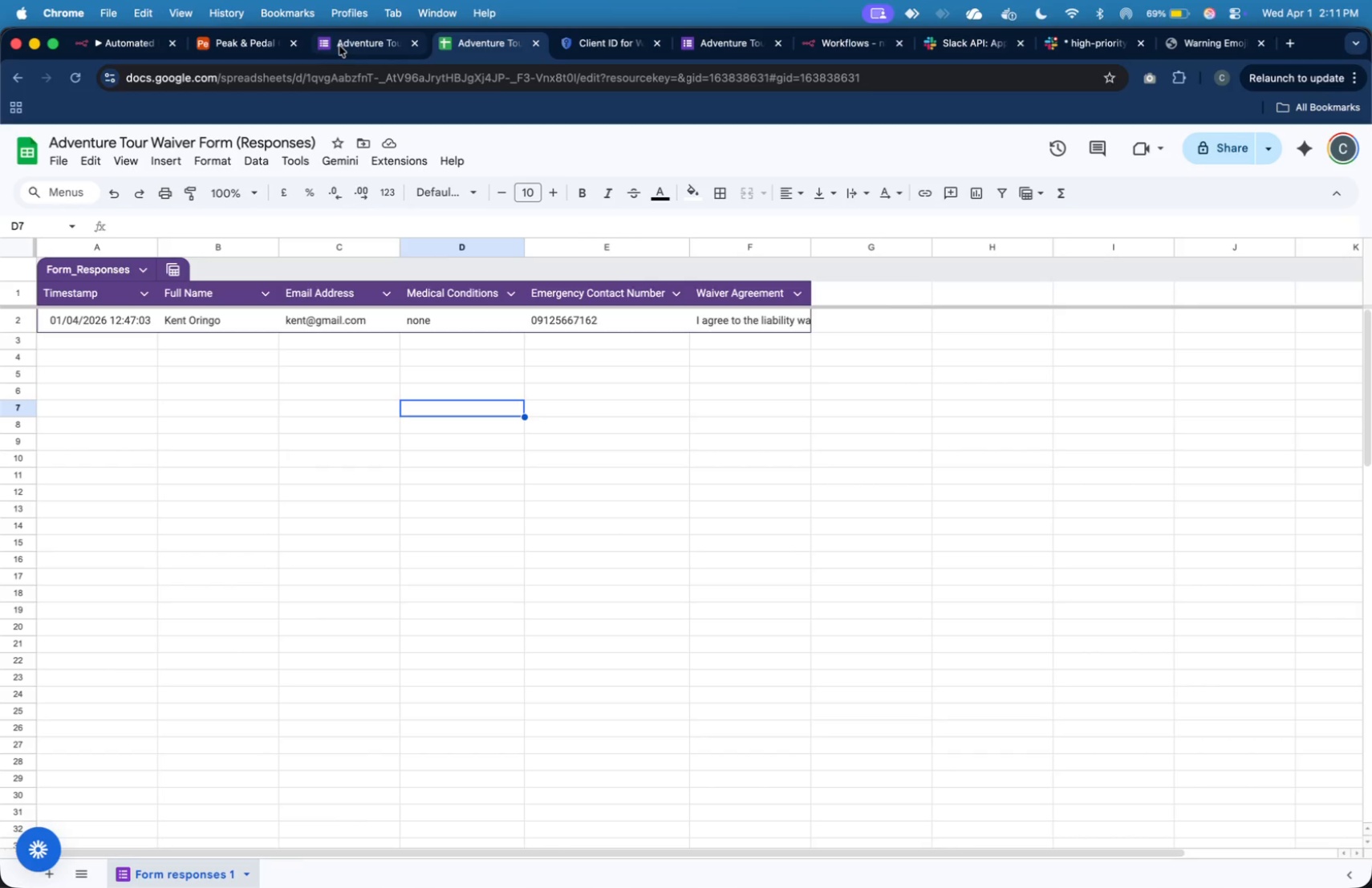 
mouse_move([137, 63])
 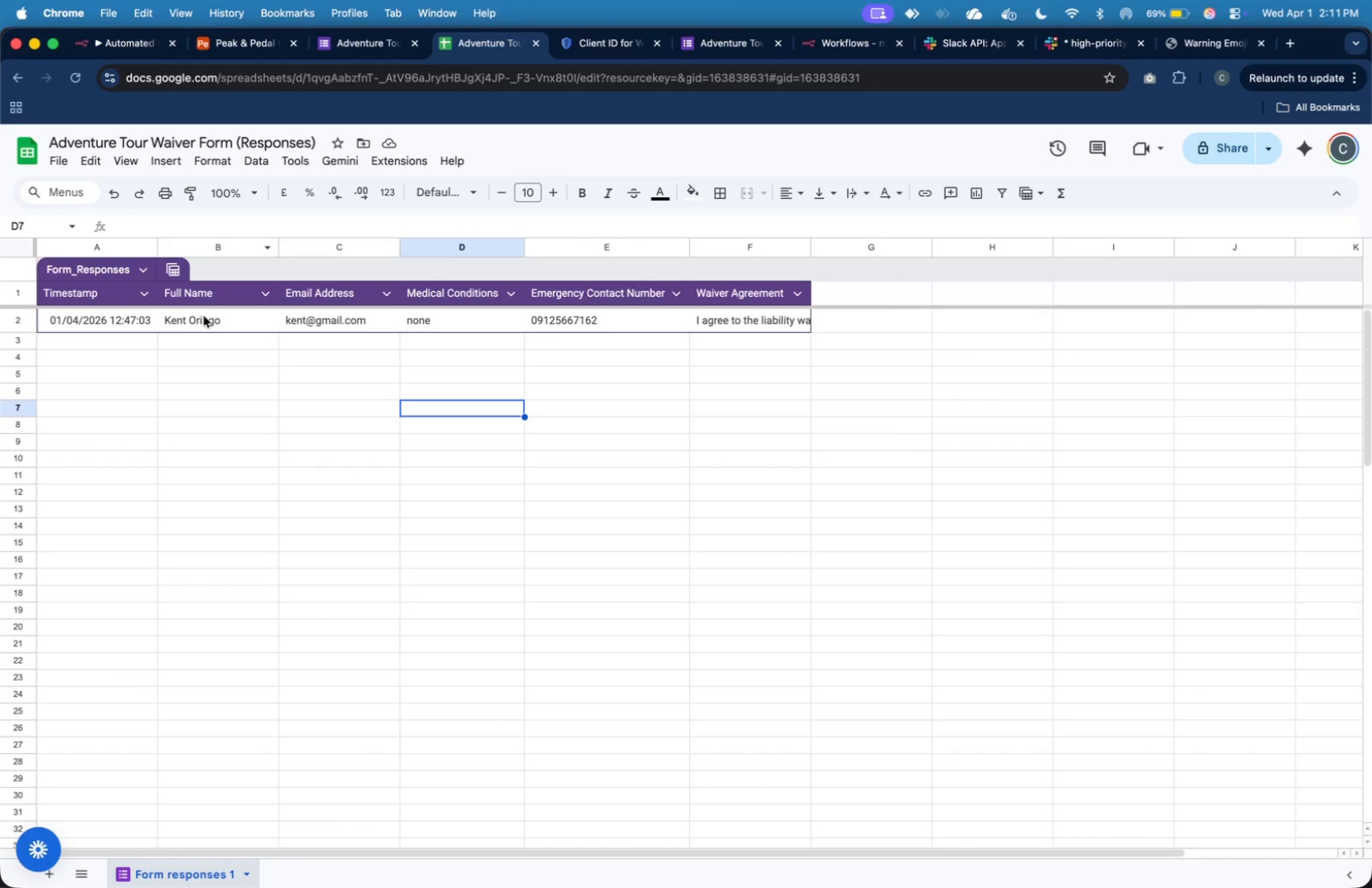 
left_click([207, 318])
 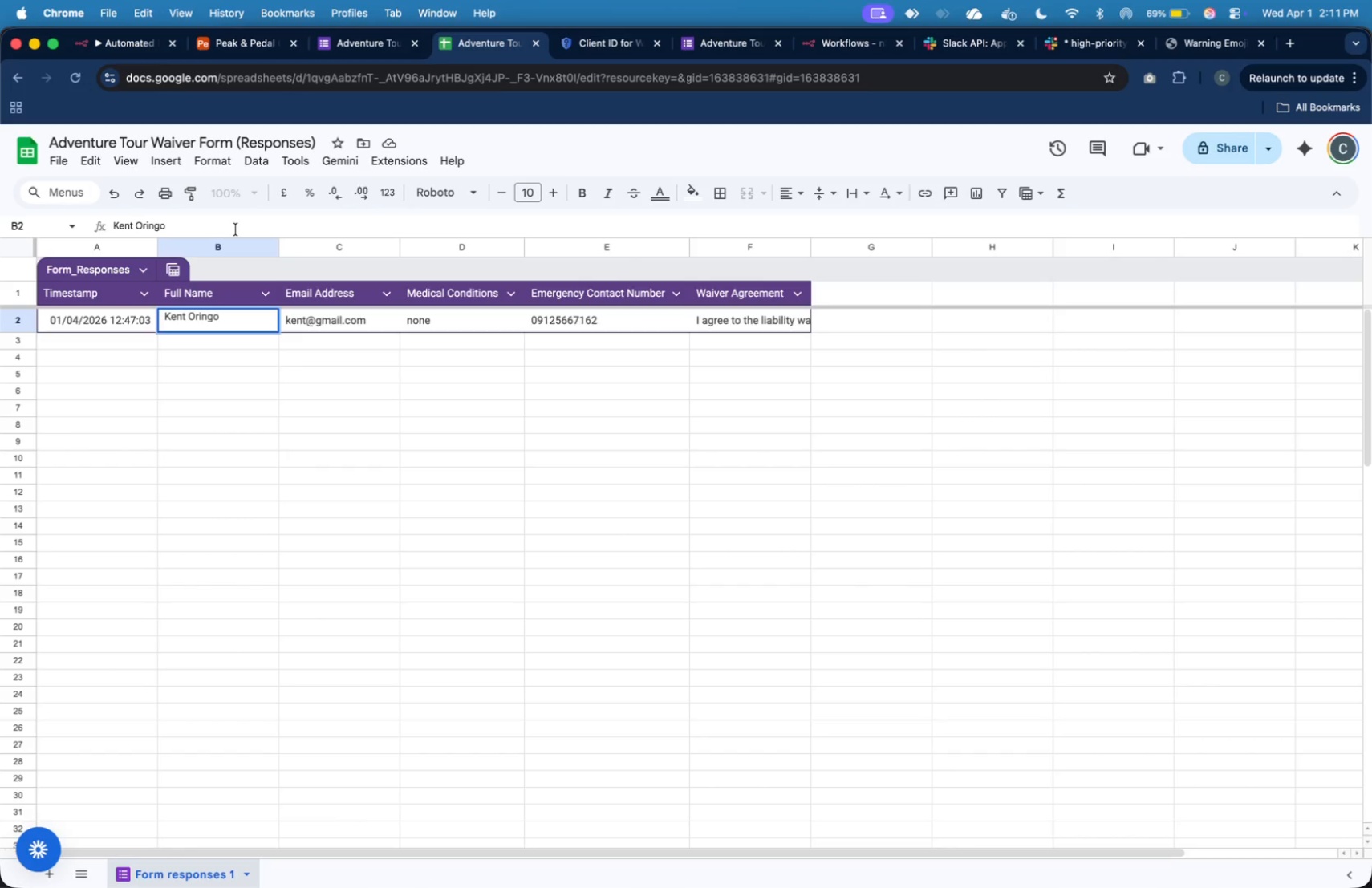 
key(Meta+CommandLeft)
 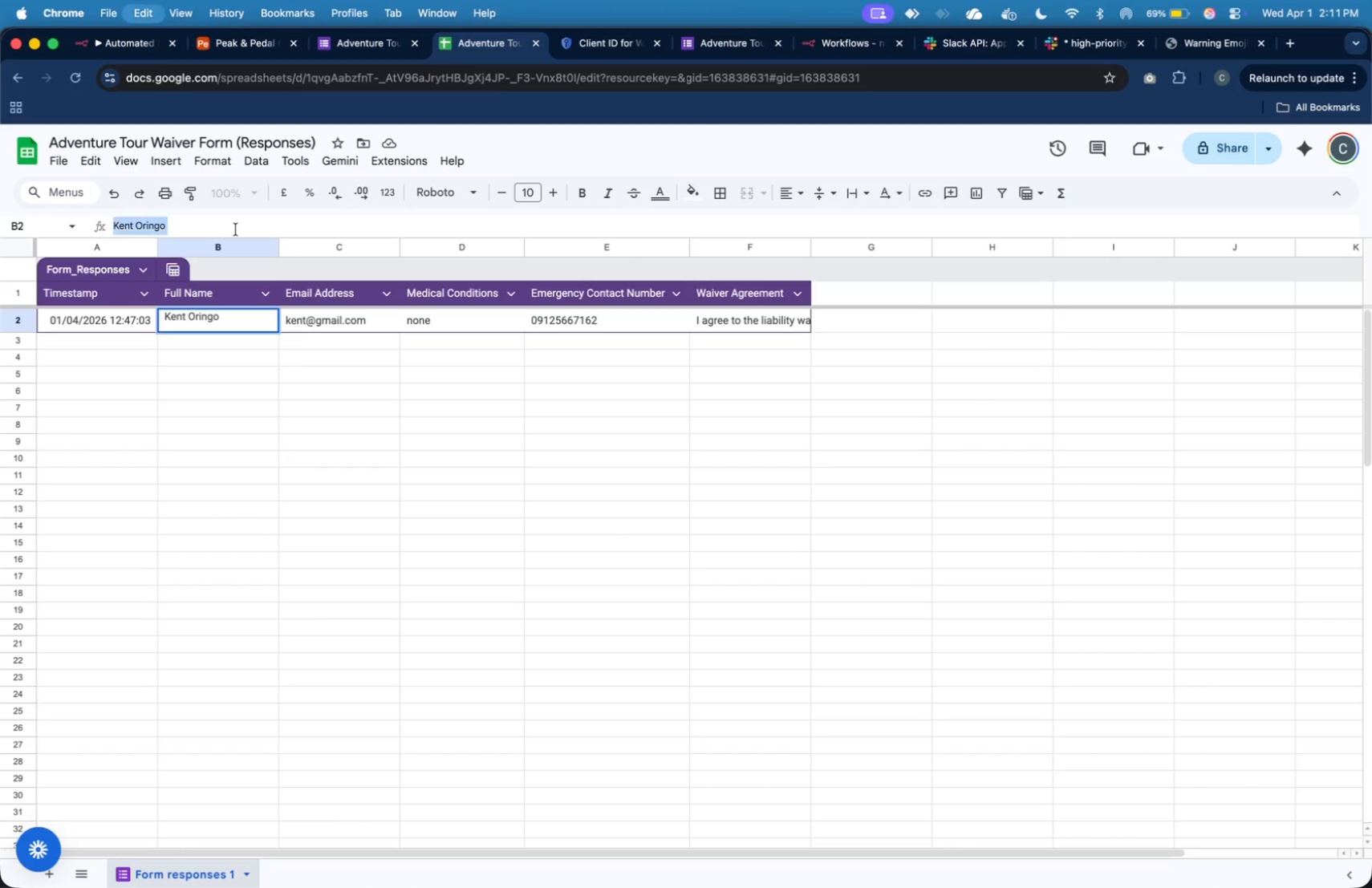 
key(Meta+A)
 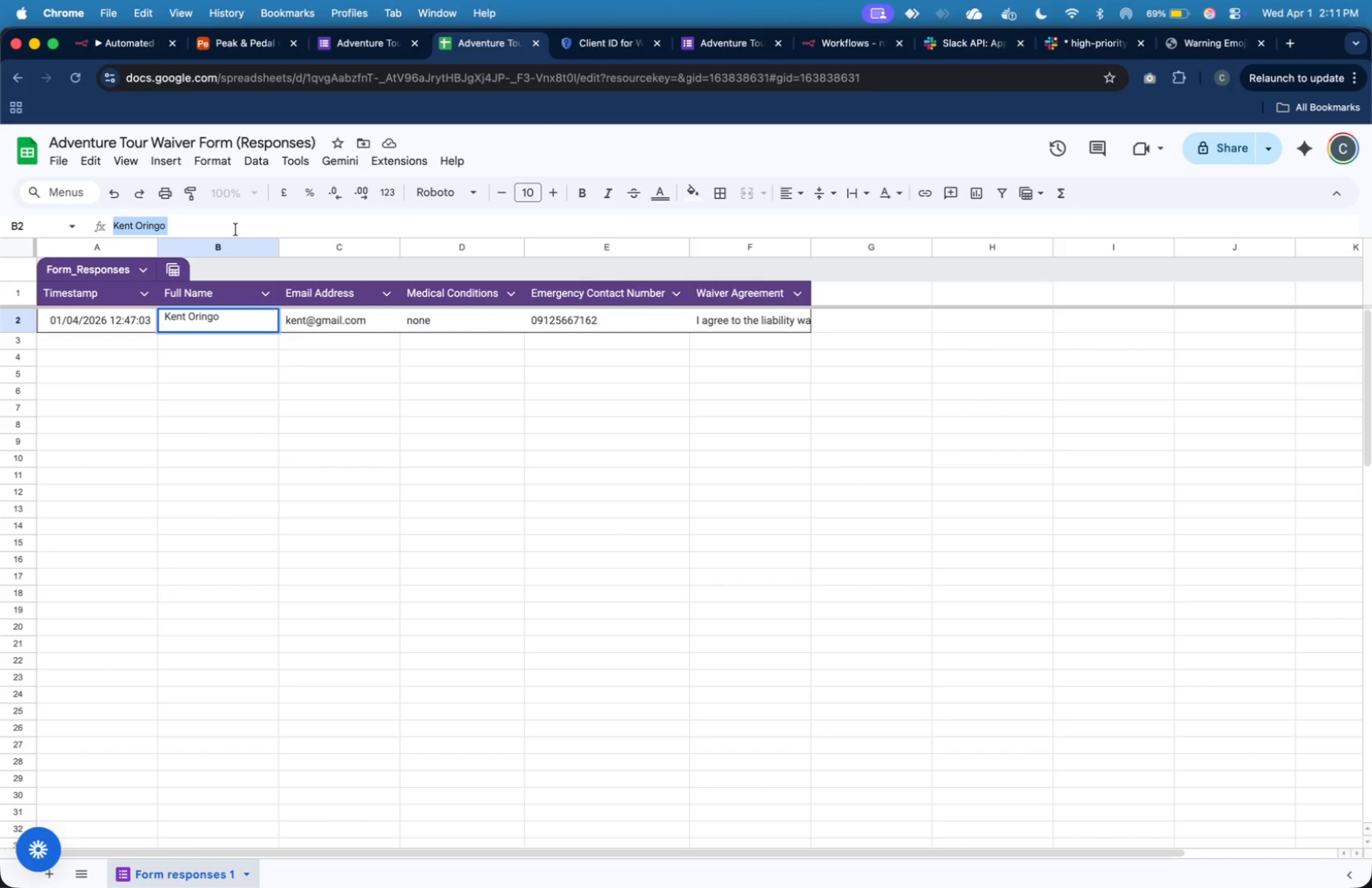 
type(Joseph King)
key(Tab)
type(joseph@gmail.com)
key(Tab)
type(n/a)
key(Tab)
 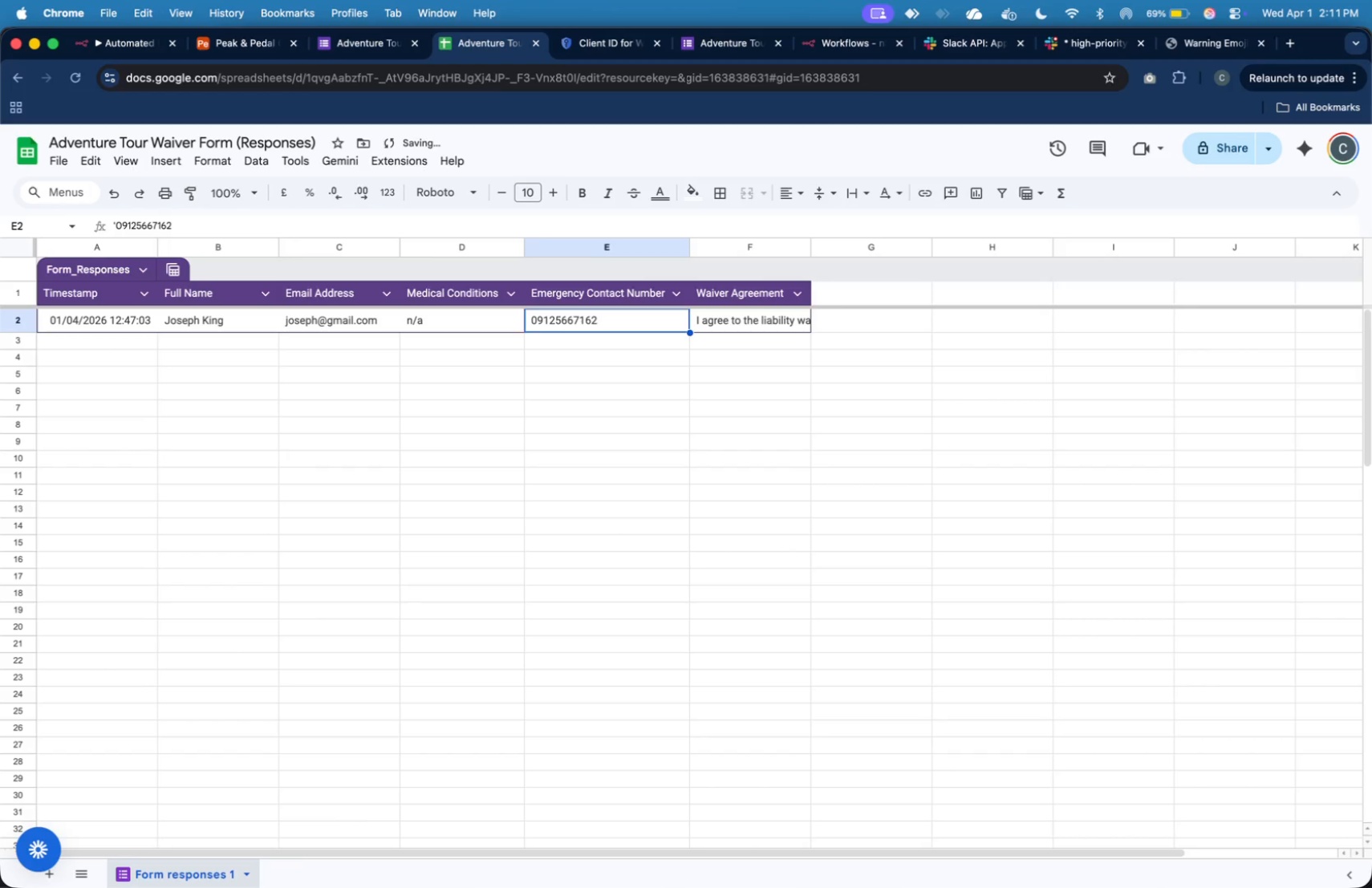 
left_click([112, 43])
 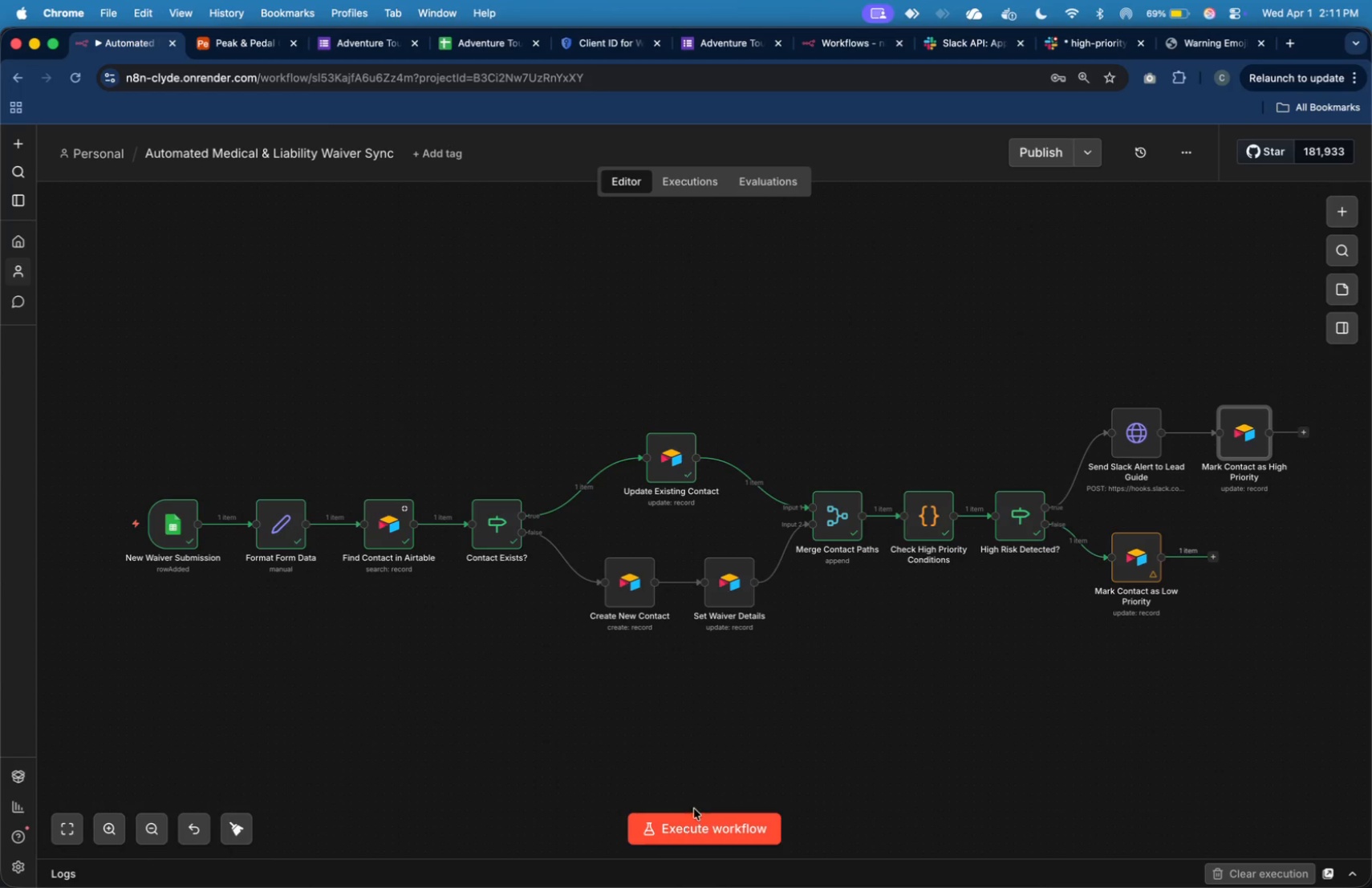 
left_click([699, 816])
 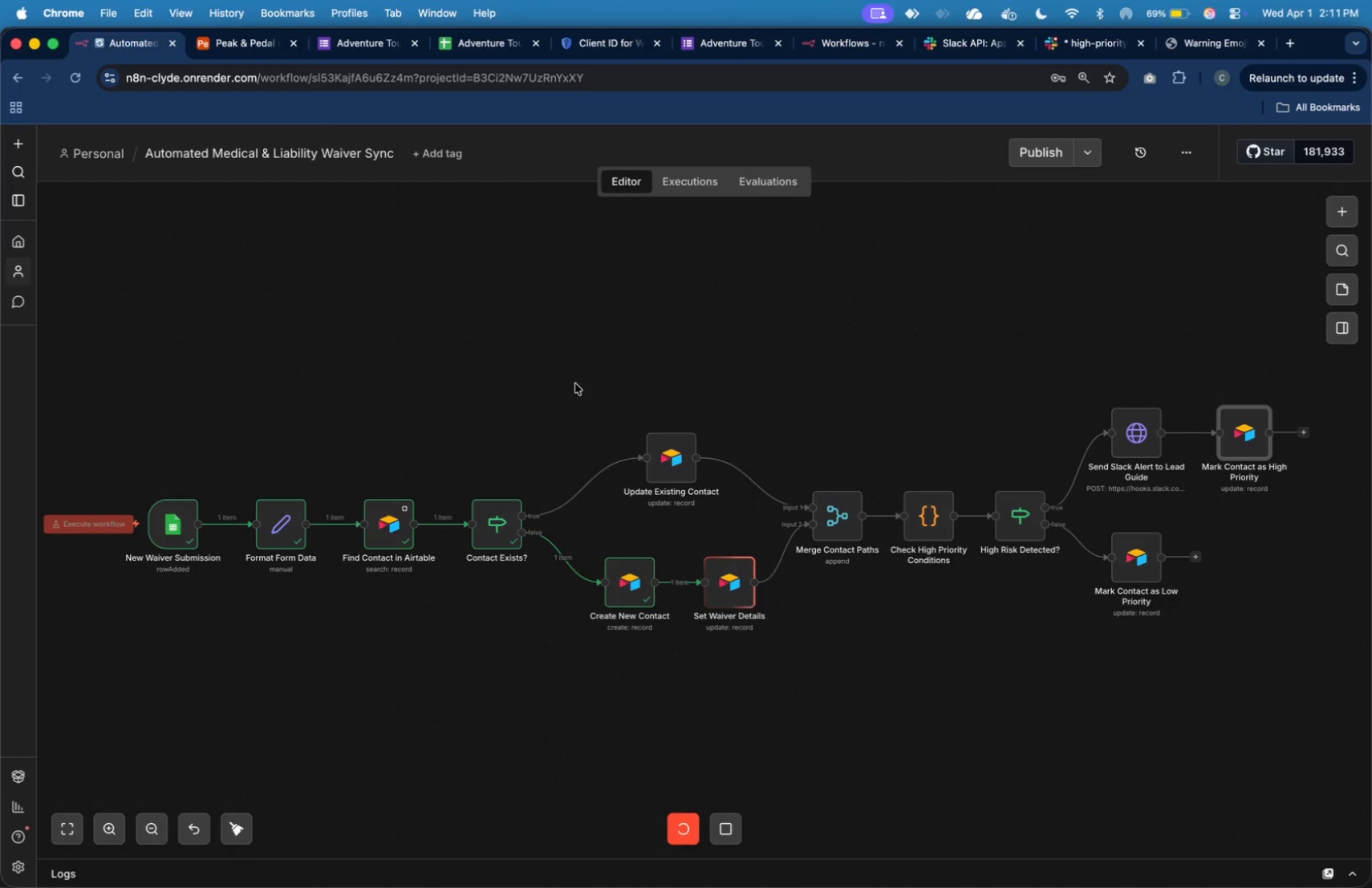 
wait(14.84)
 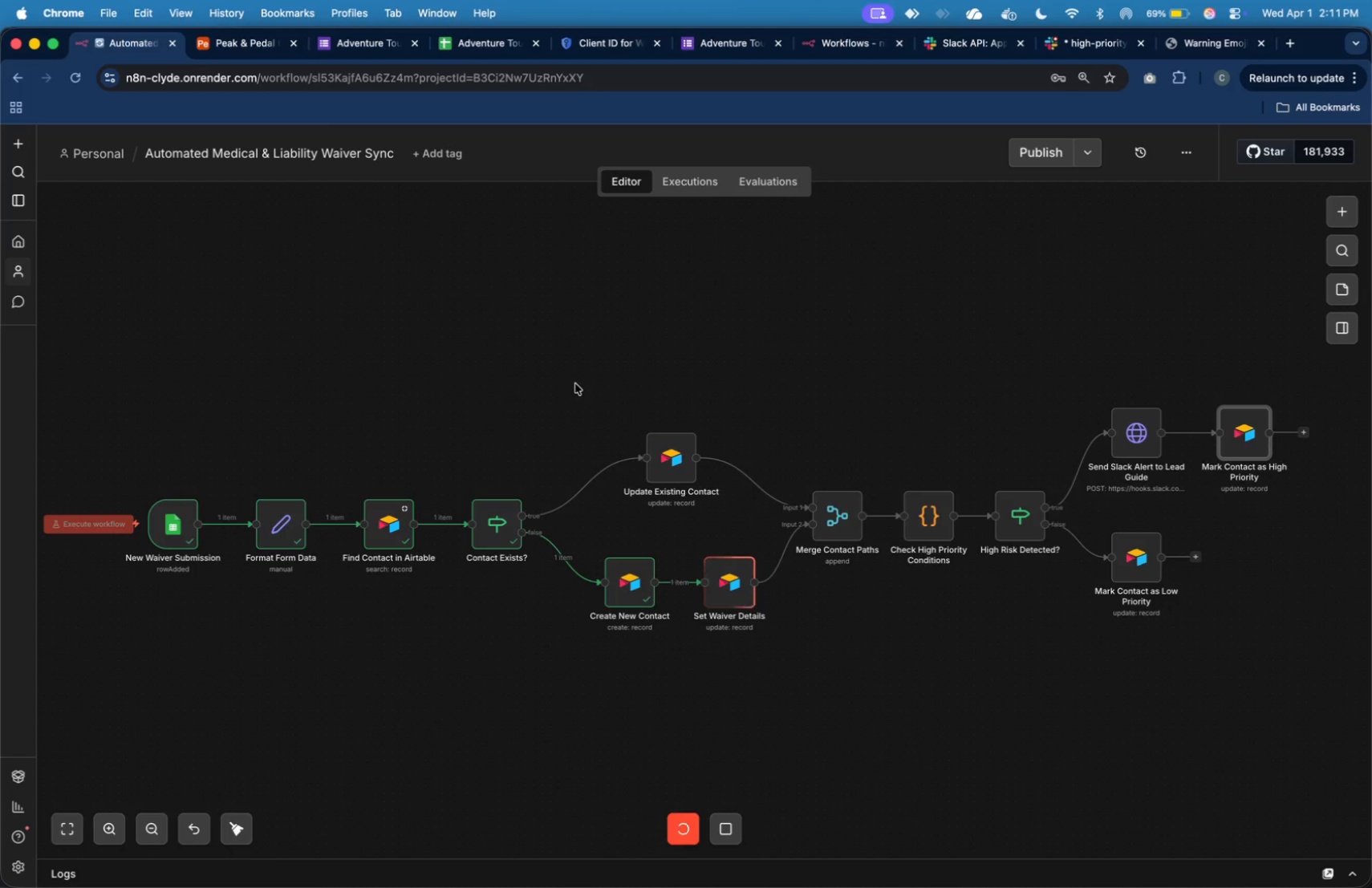 
left_click([257, 43])
 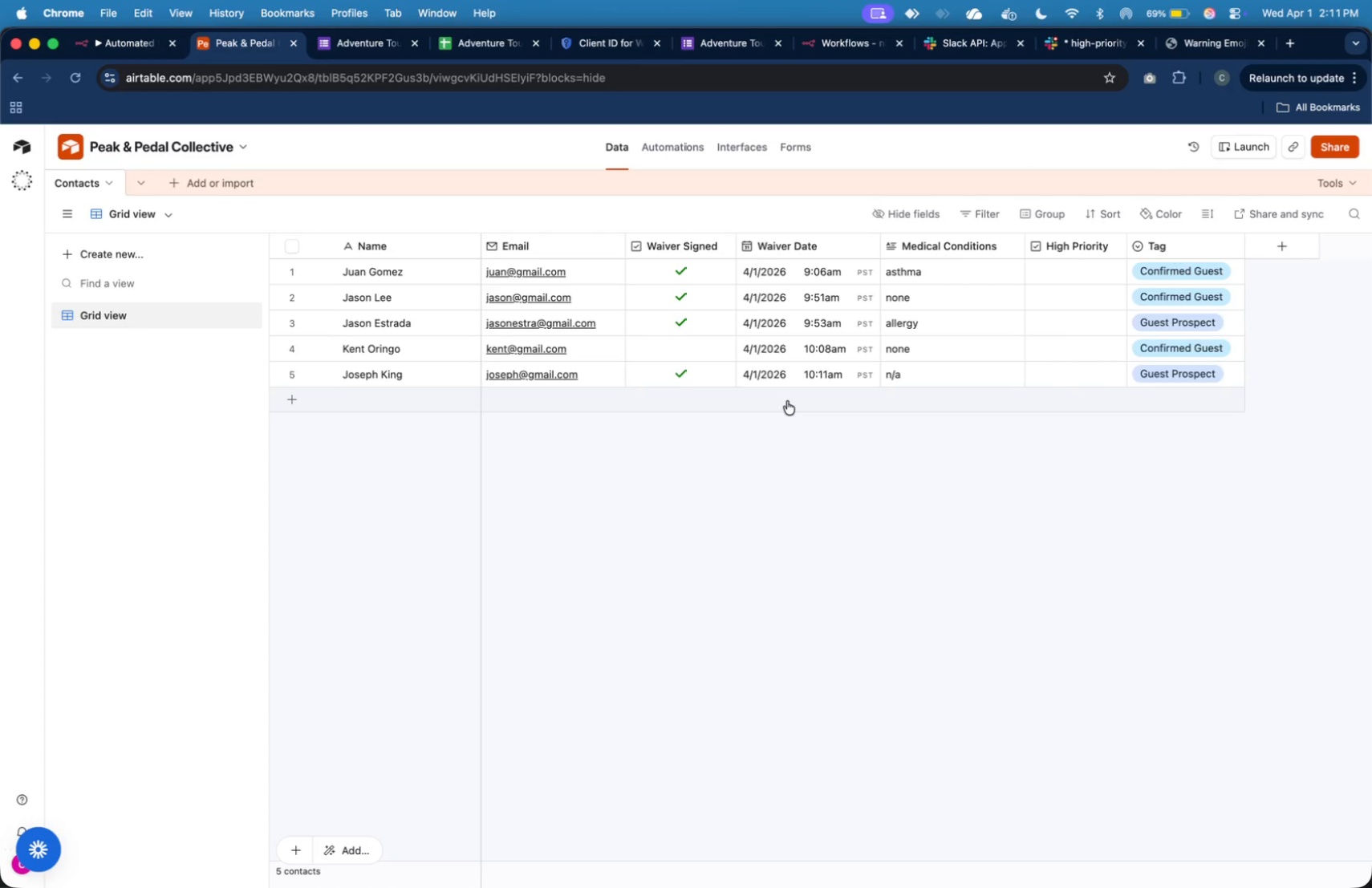 
wait(8.53)
 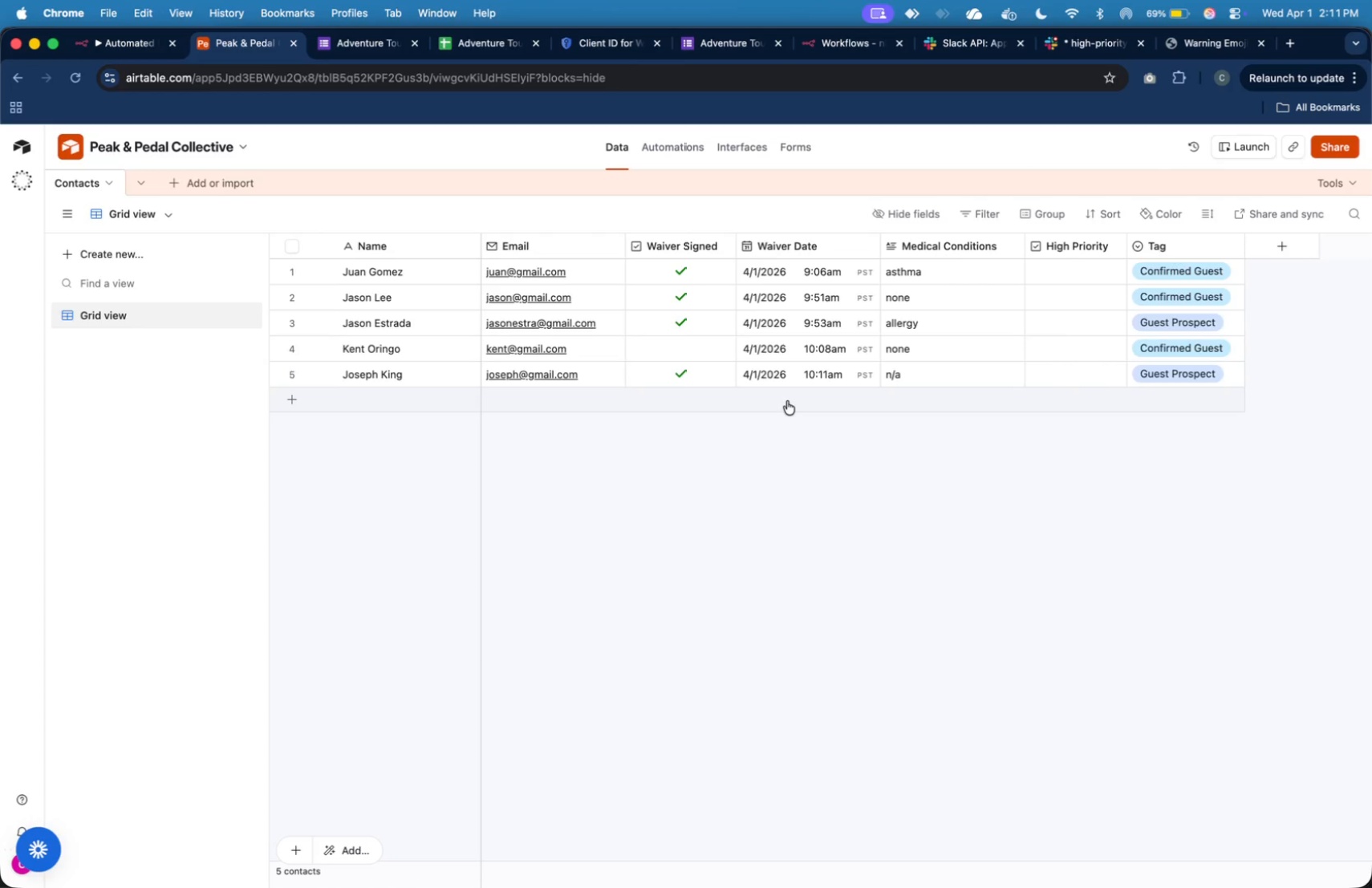 
left_click([1090, 40])
 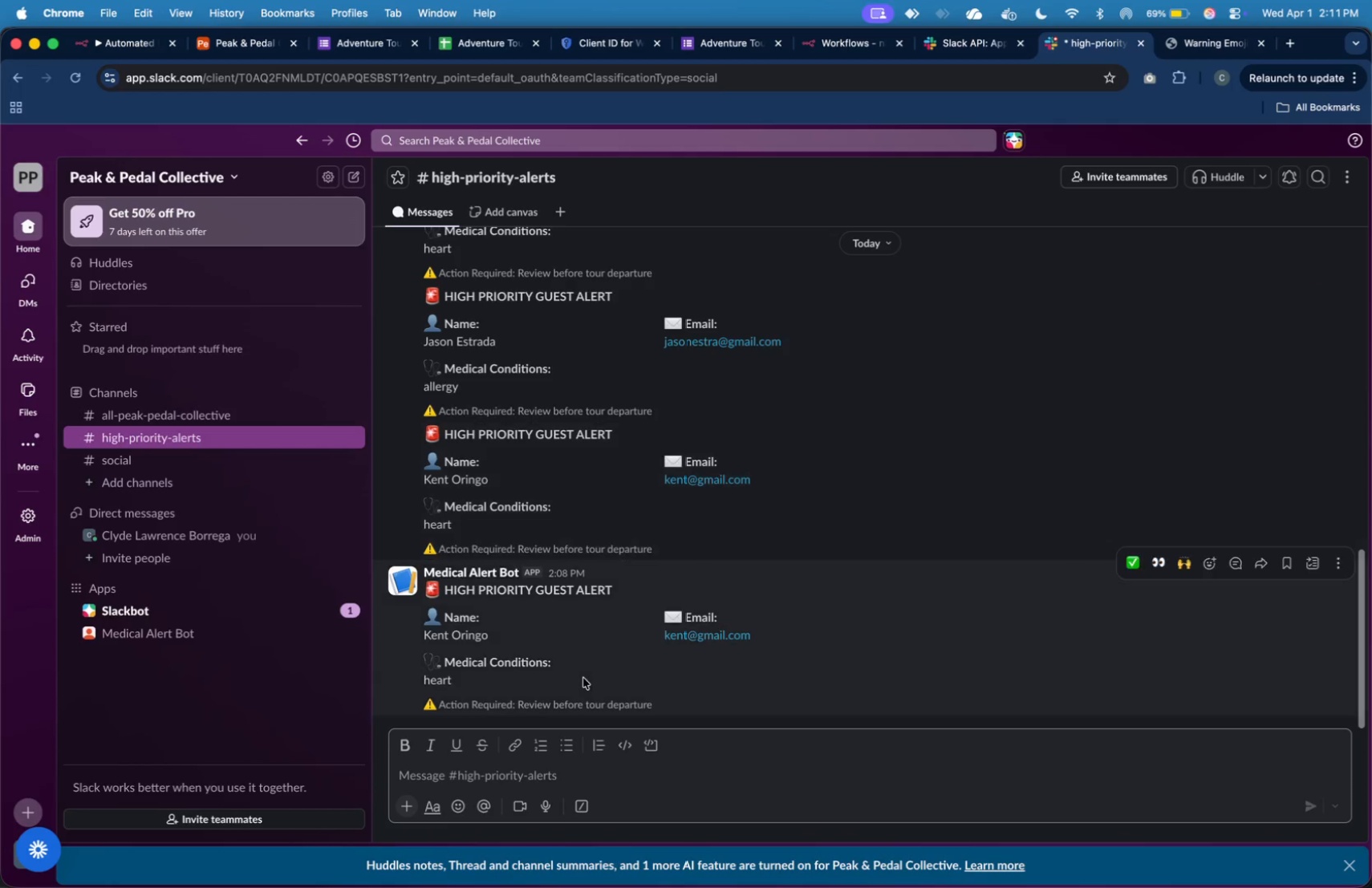 
scroll: coordinate [626, 564], scroll_direction: up, amount: 68.0
 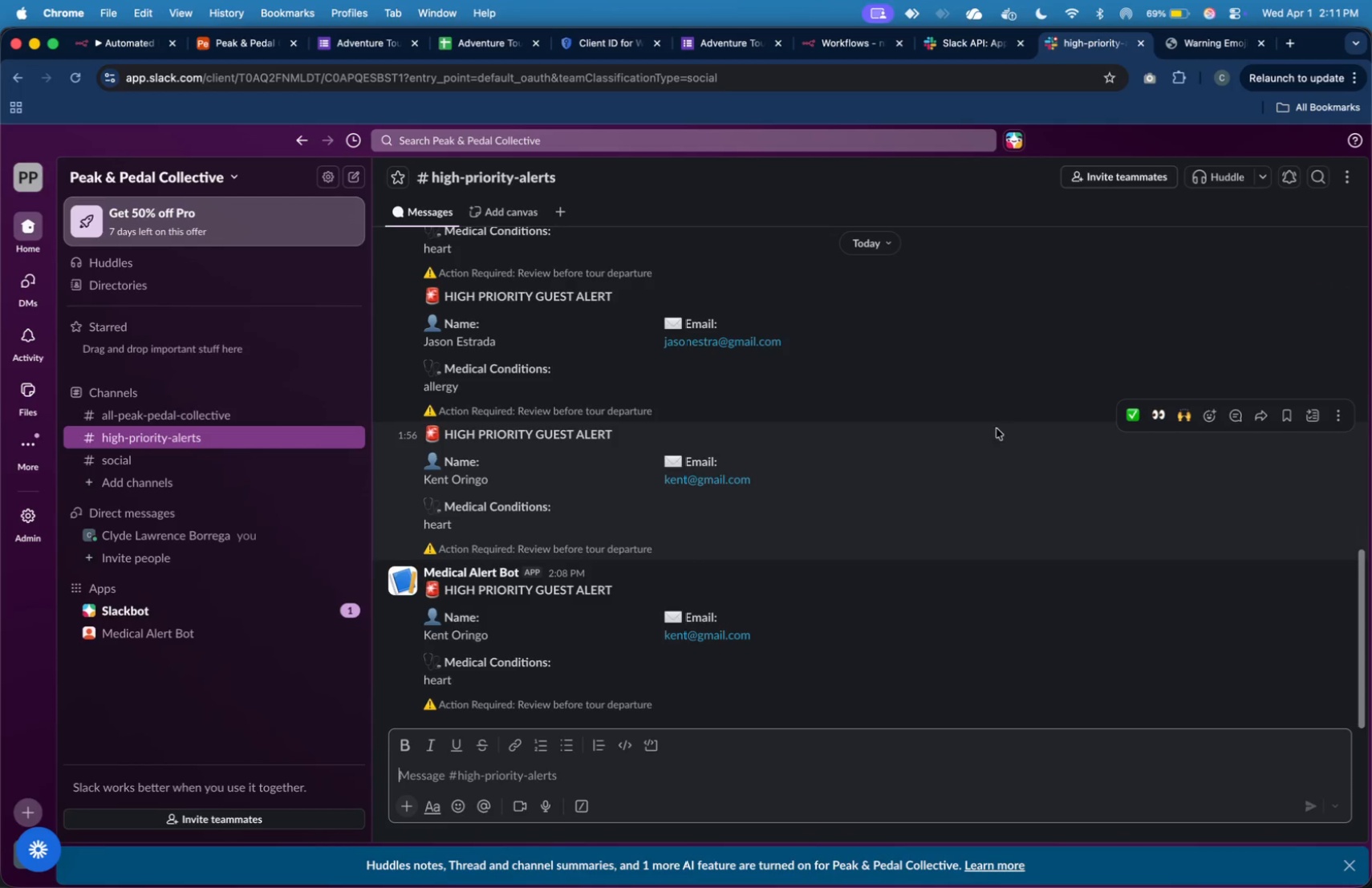 
scroll: coordinate [999, 427], scroll_direction: down, amount: 39.0
 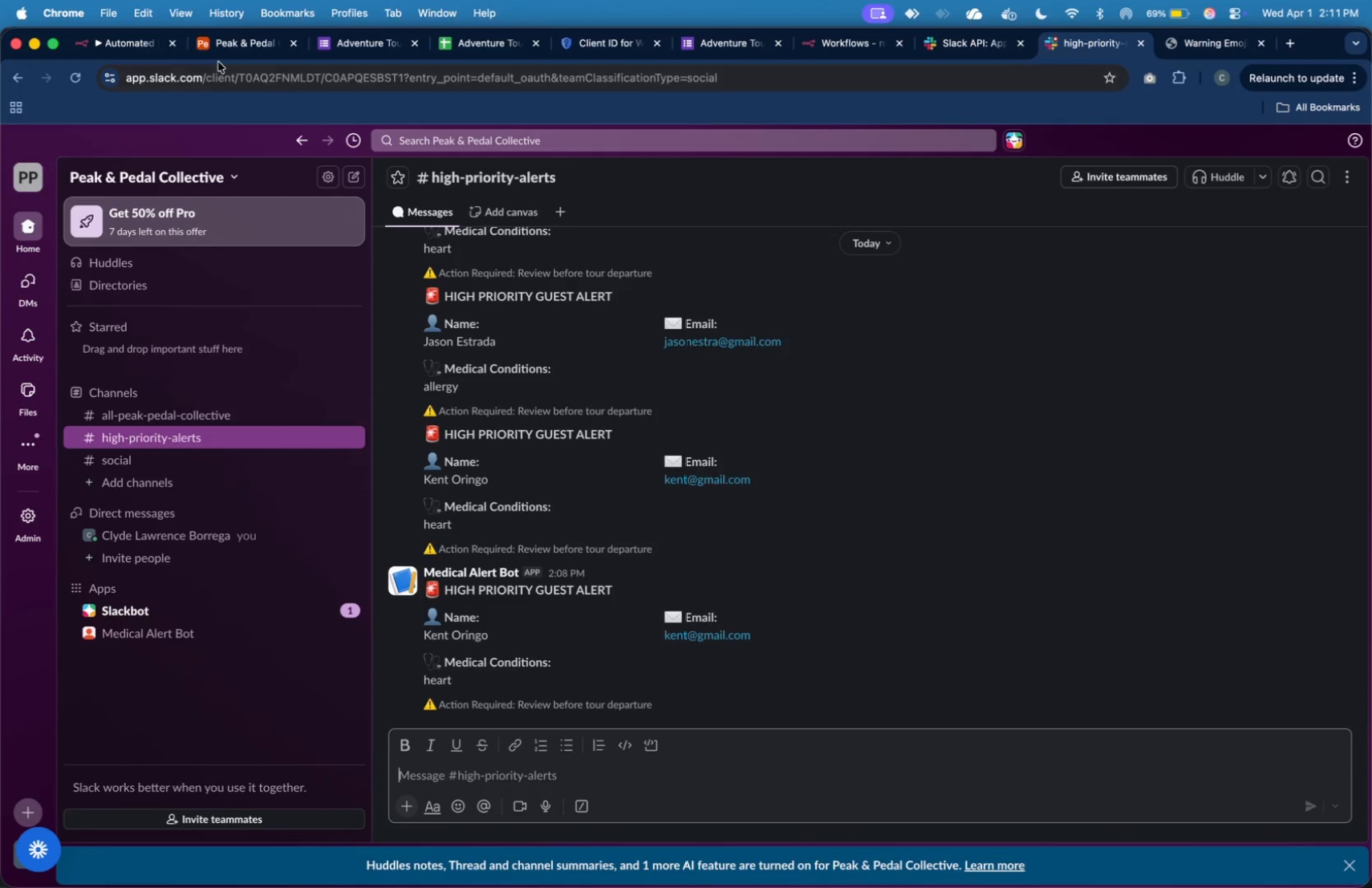 
left_click([110, 39])
 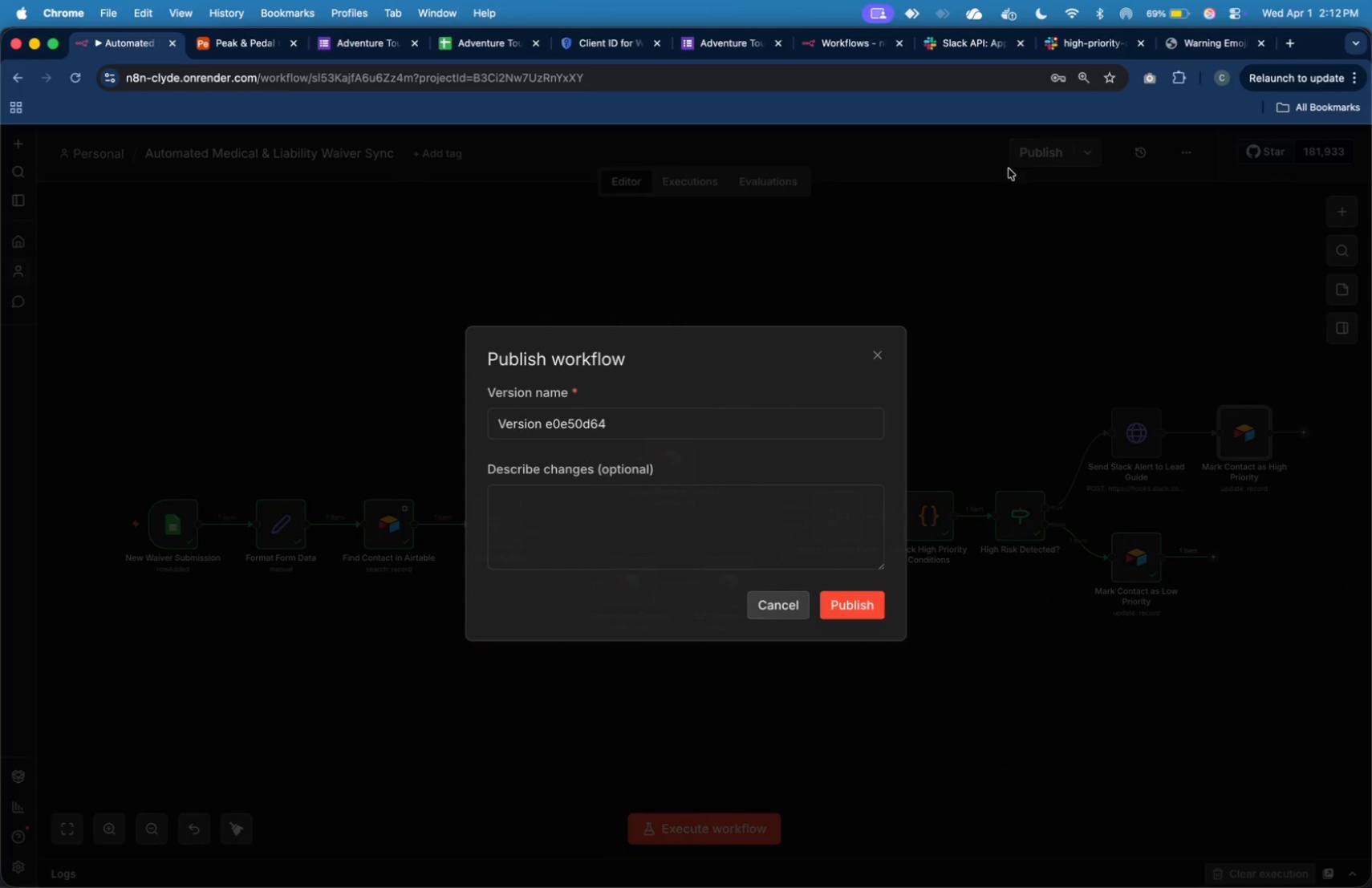 
wait(5.19)
 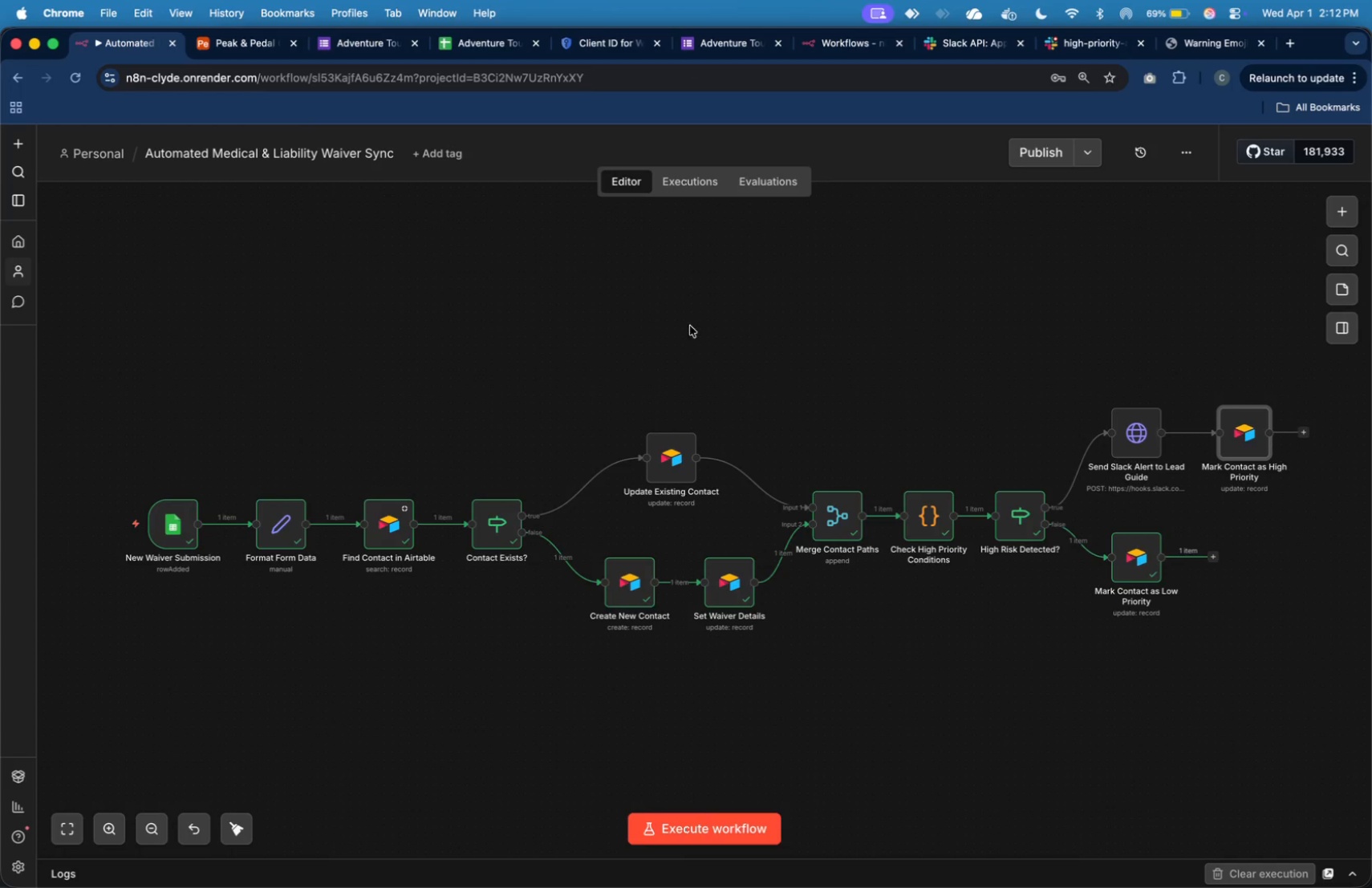 
left_click([875, 598])
 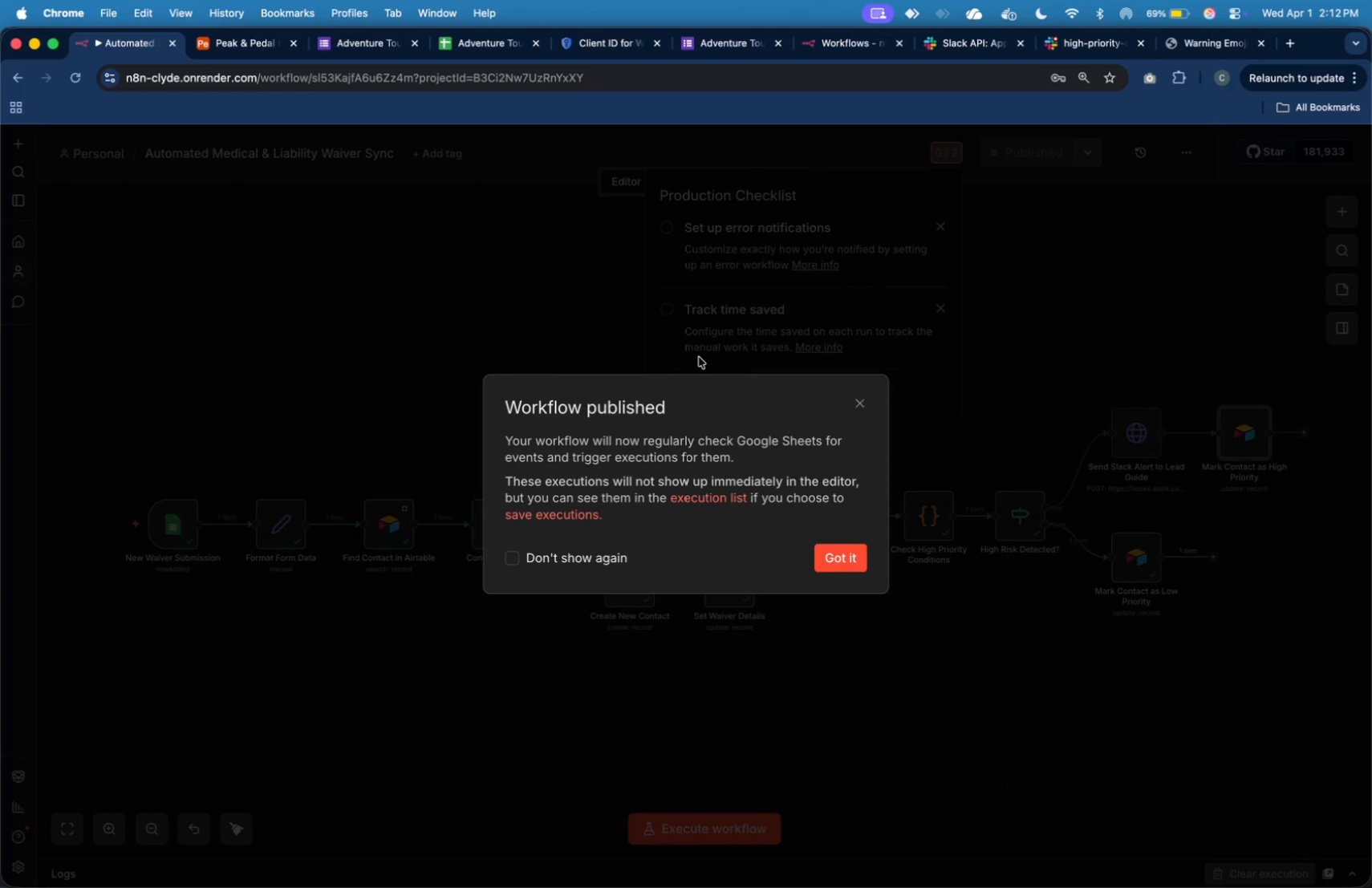 
wait(16.31)
 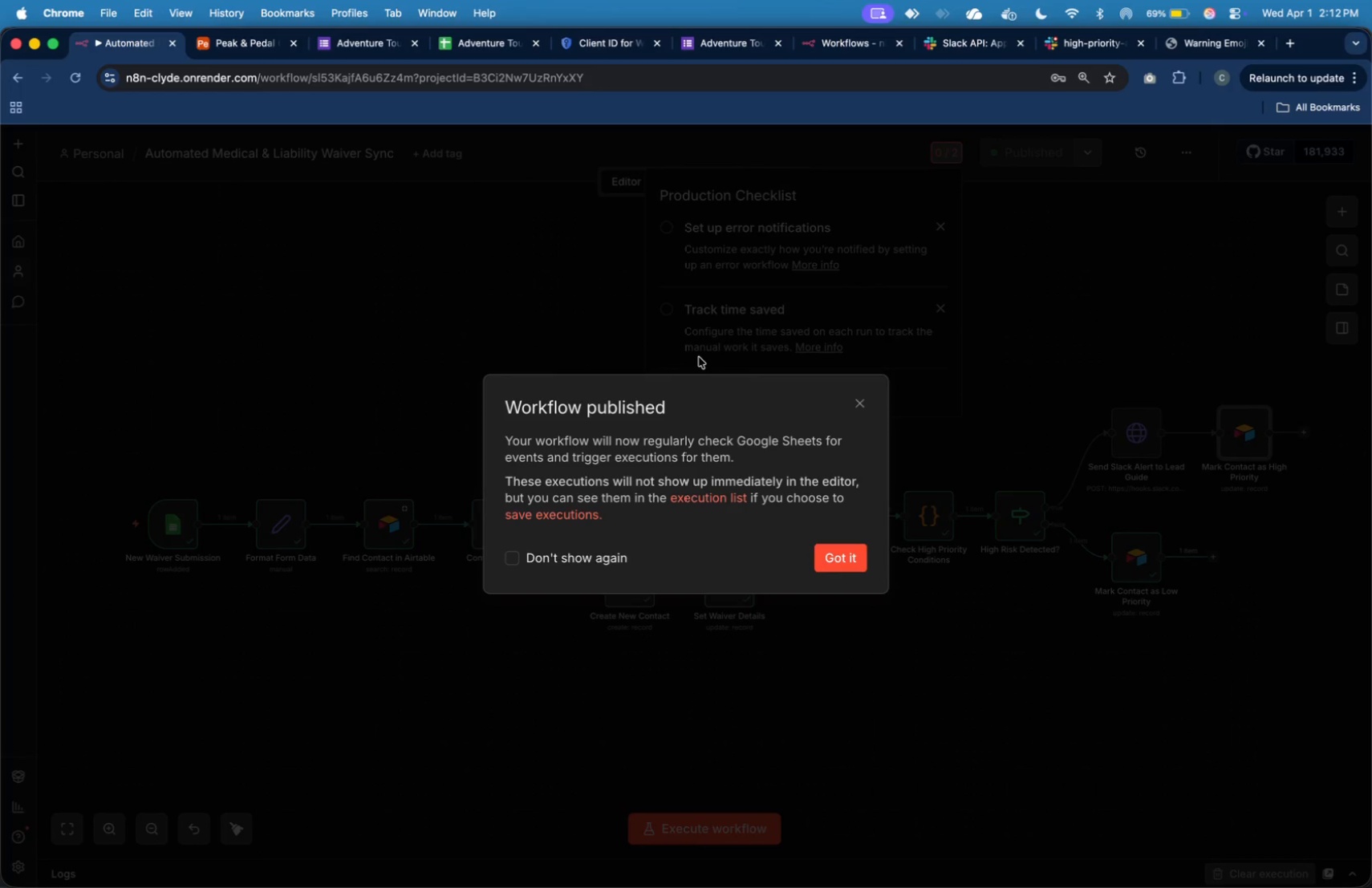 
left_click([846, 550])
 